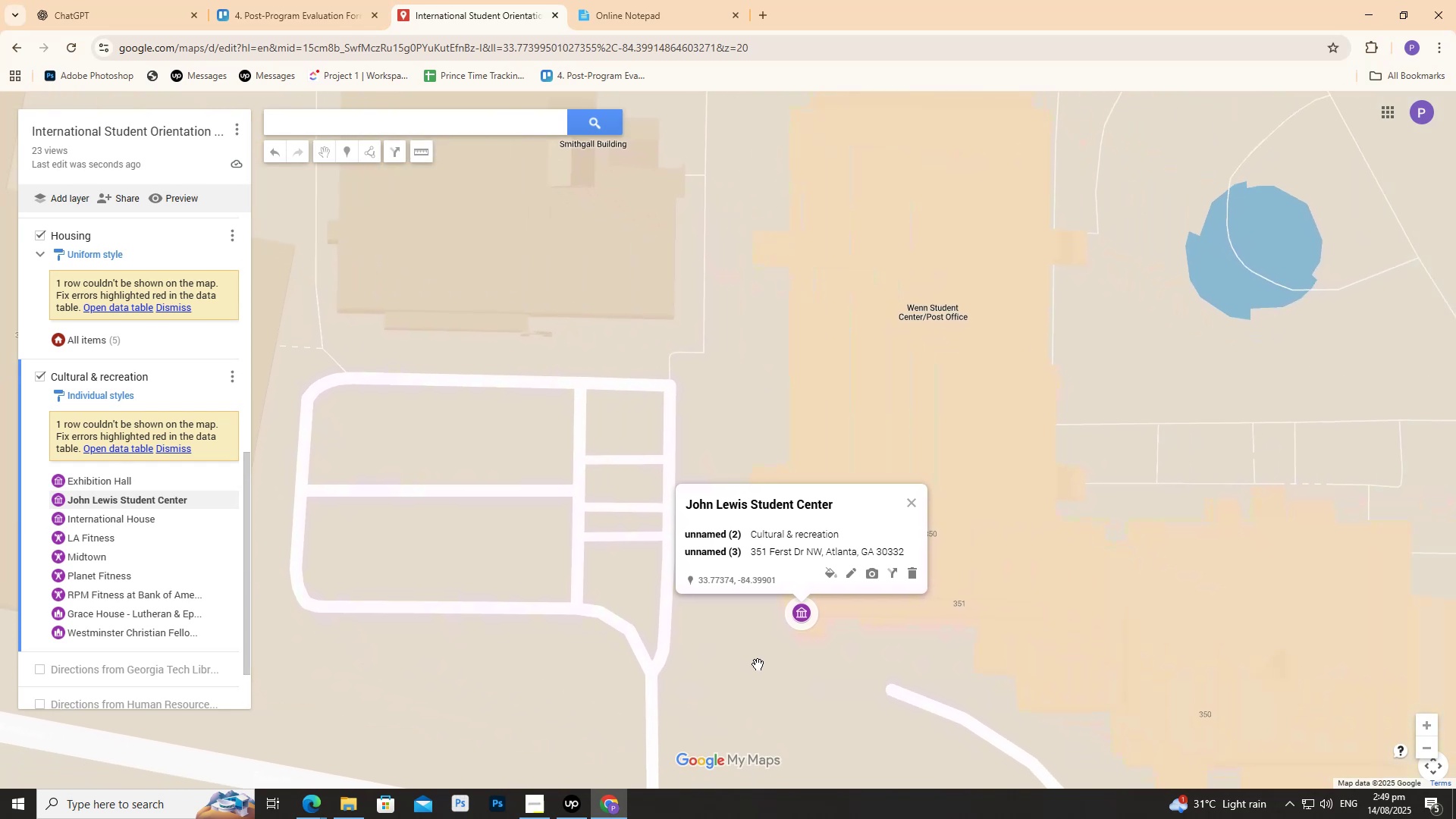 
scroll: coordinate [801, 642], scroll_direction: up, amount: 16.0
 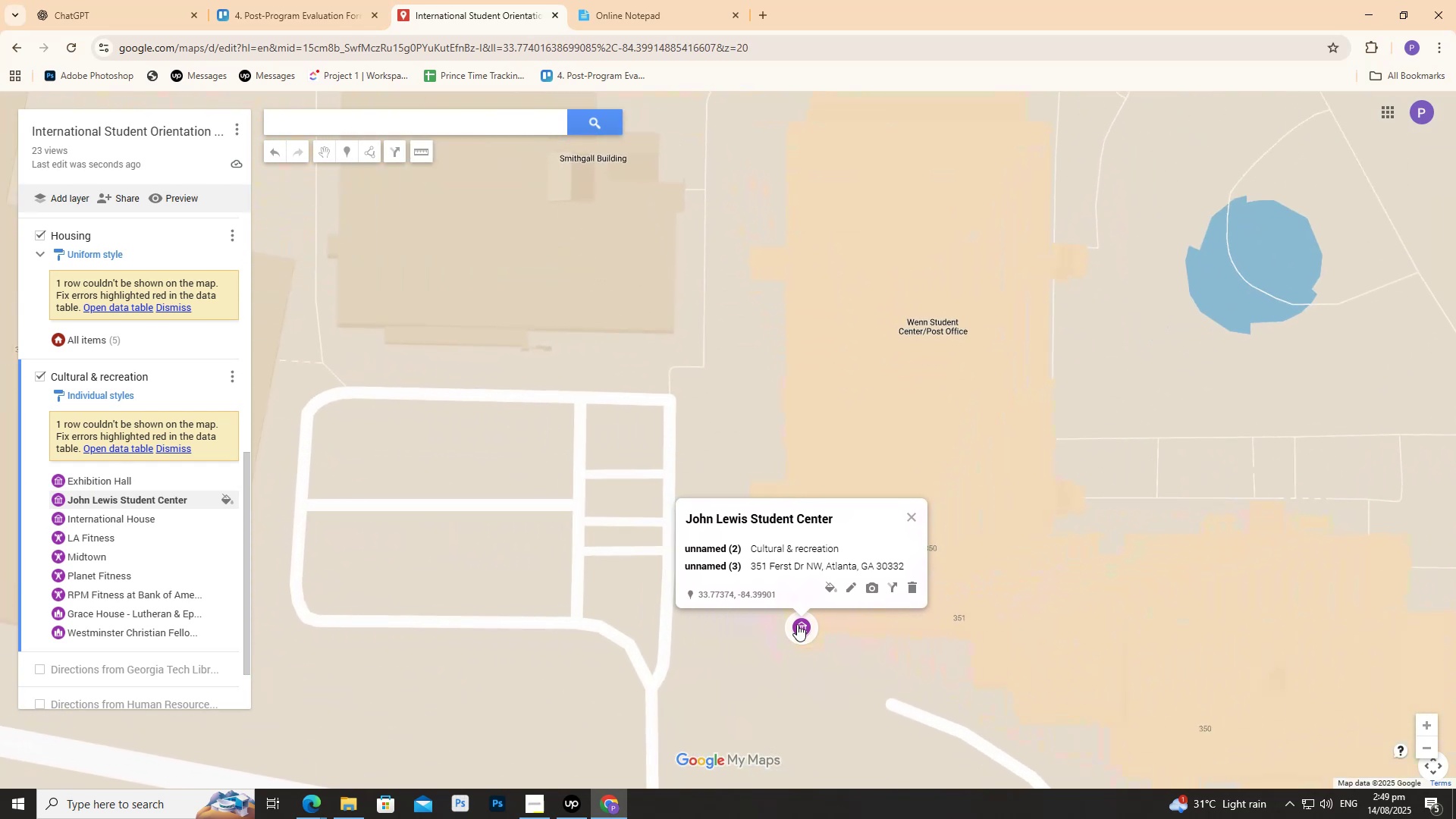 
double_click([797, 624])
 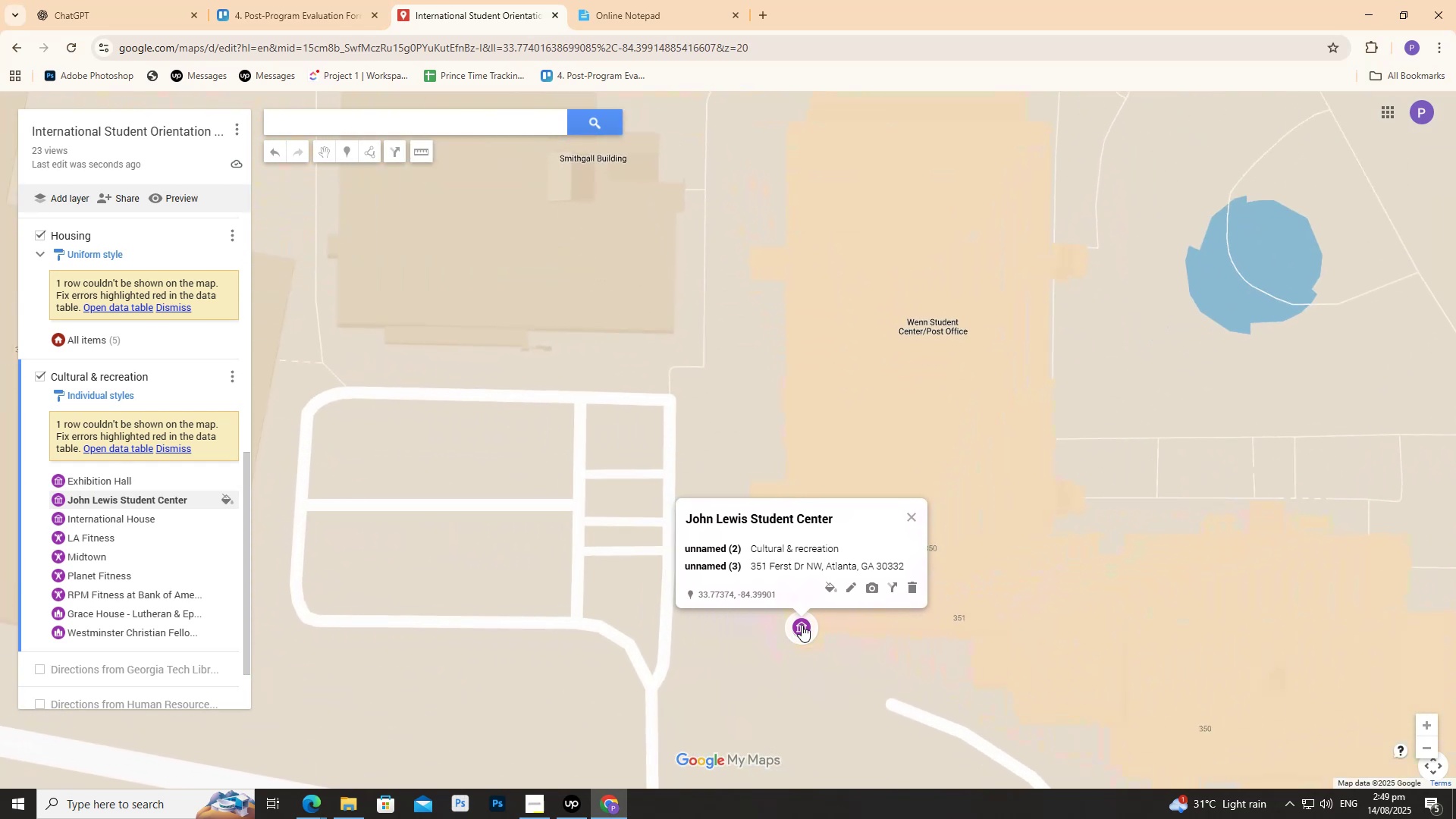 
double_click([802, 625])
 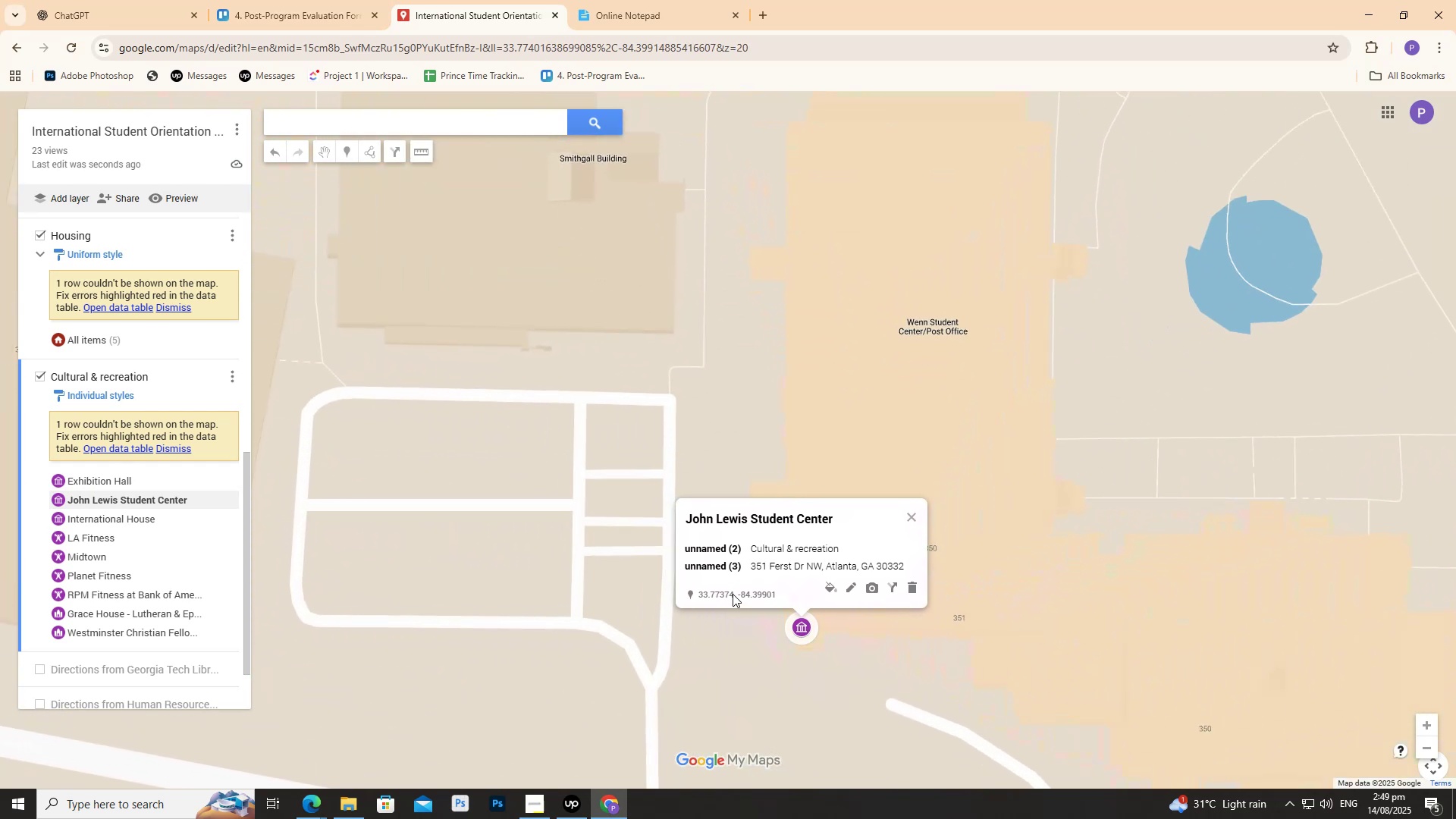 
left_click([733, 594])
 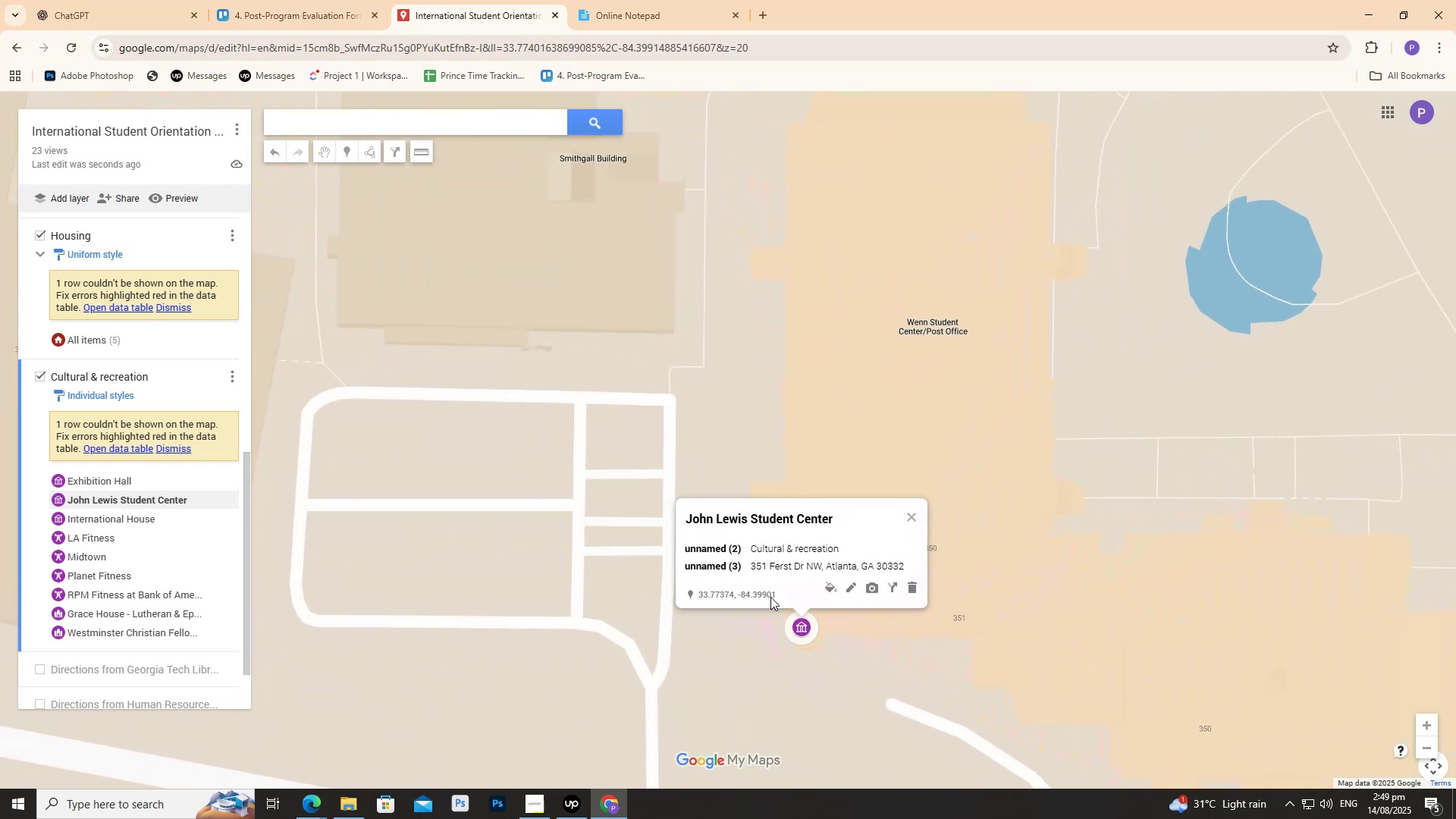 
left_click([780, 597])
 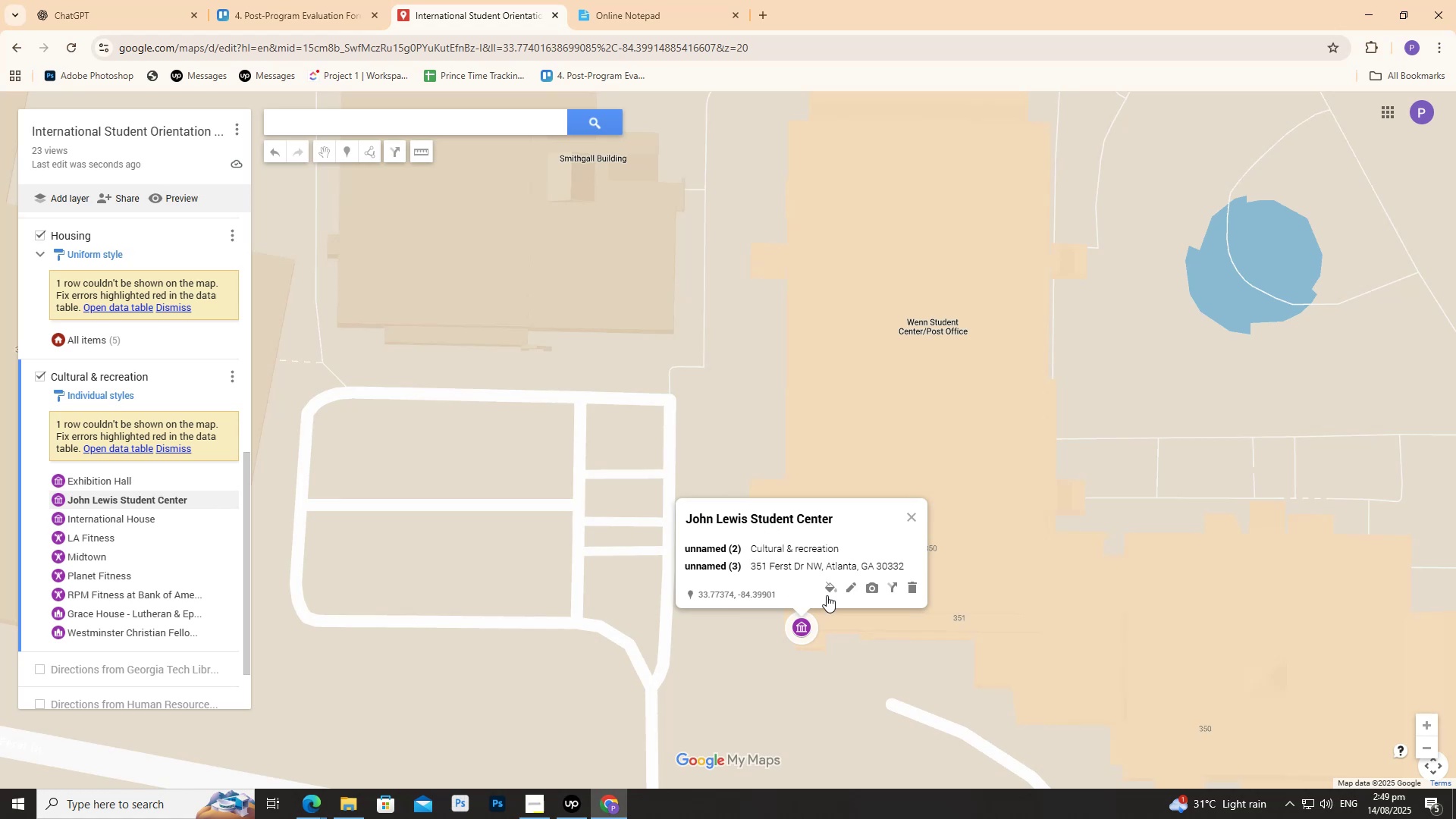 
scroll: coordinate [175, 607], scroll_direction: down, amount: 7.0
 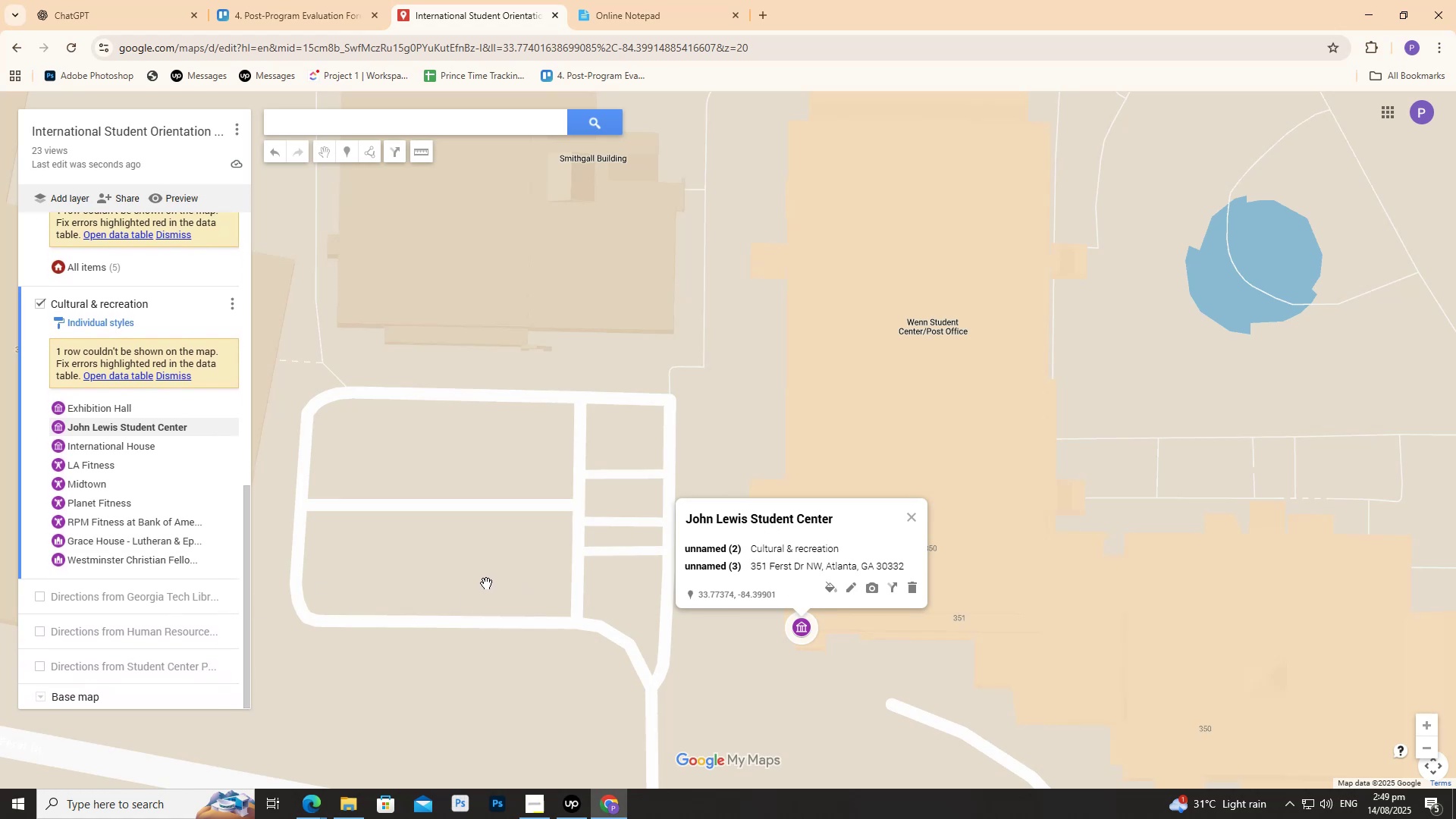 
left_click_drag(start_coordinate=[479, 598], to_coordinate=[465, 539])
 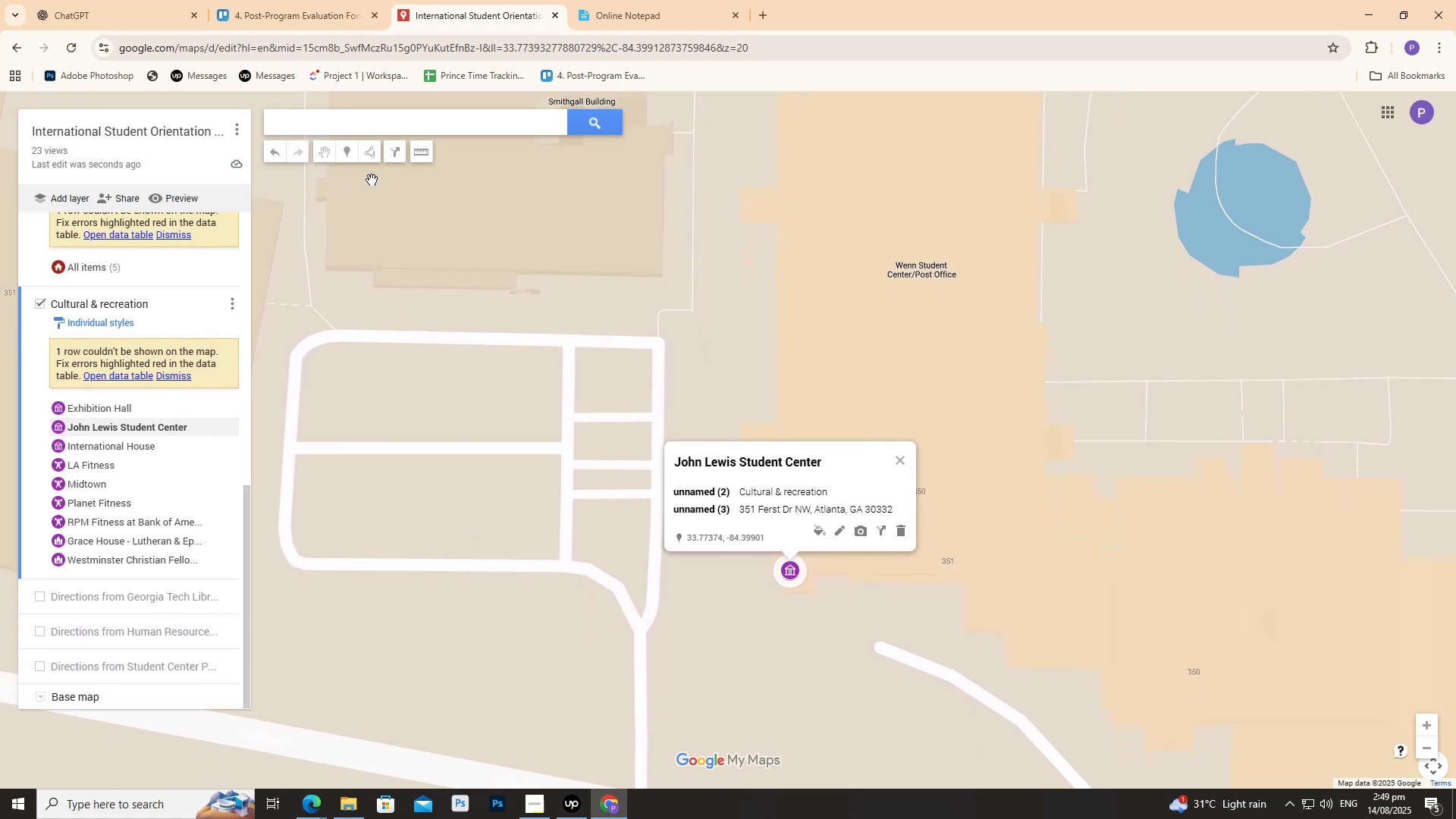 
mouse_move([353, 174])
 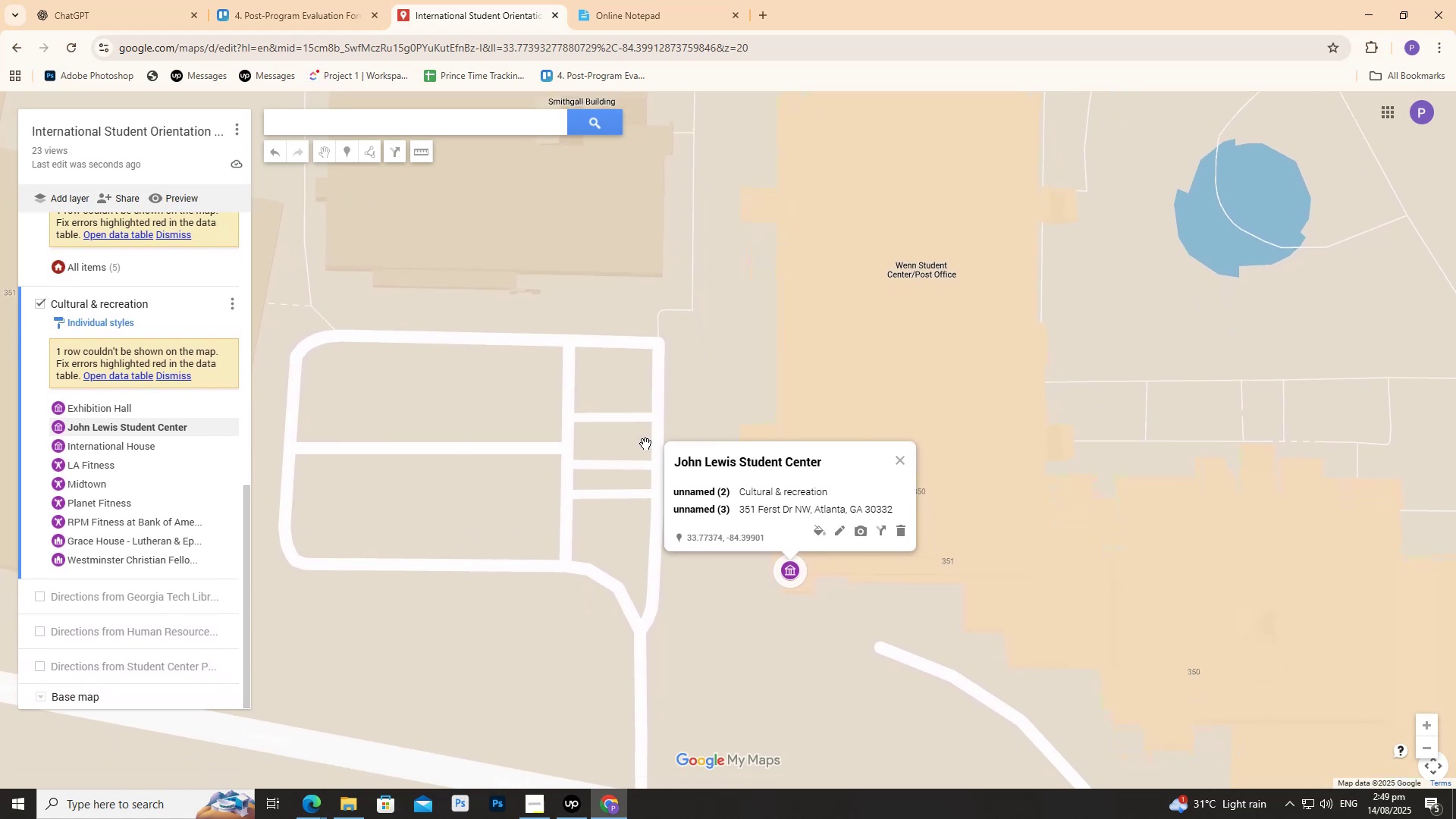 
left_click([645, 444])
 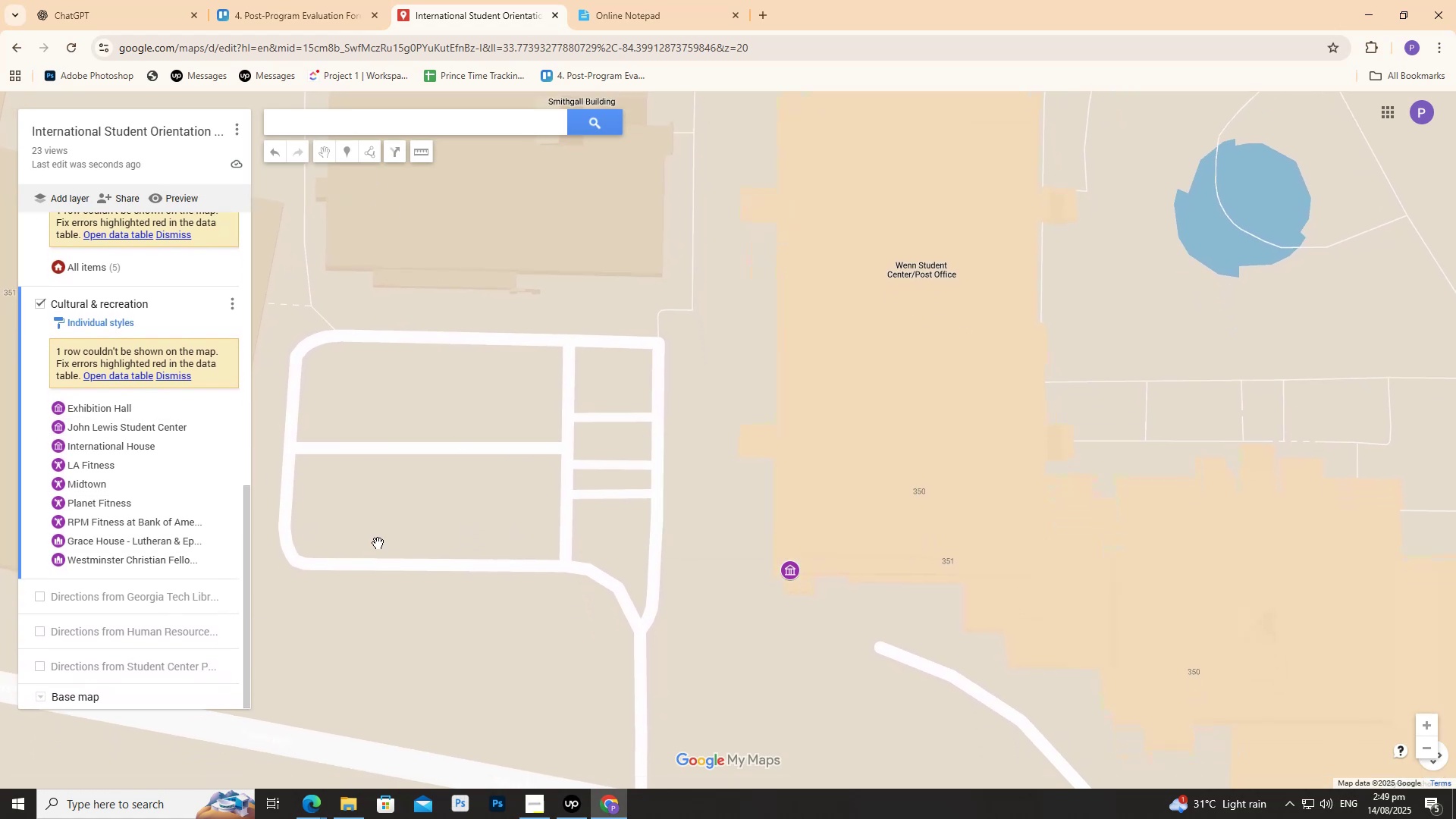 
scroll: coordinate [609, 568], scroll_direction: down, amount: 8.0
 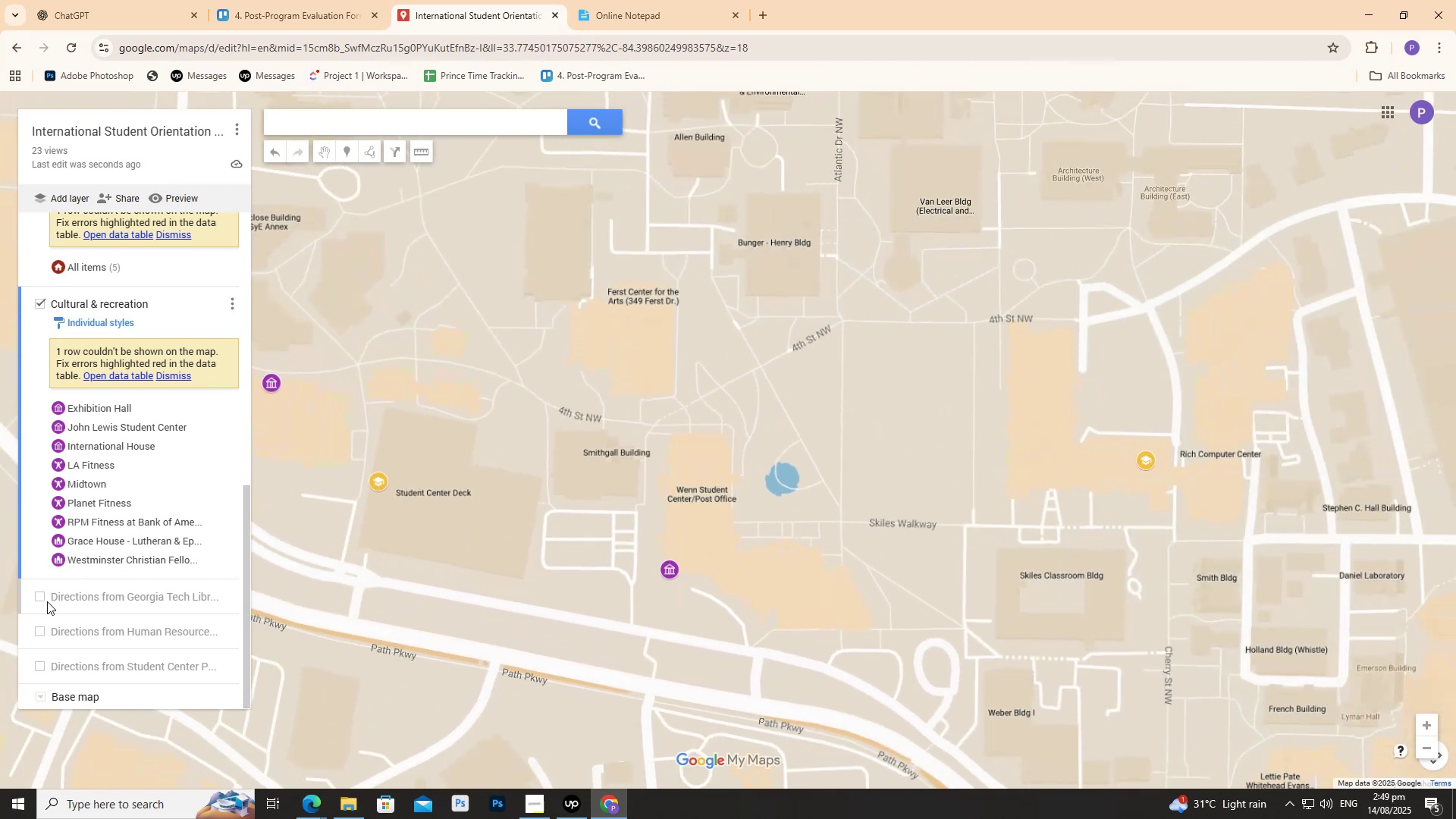 
left_click([41, 595])
 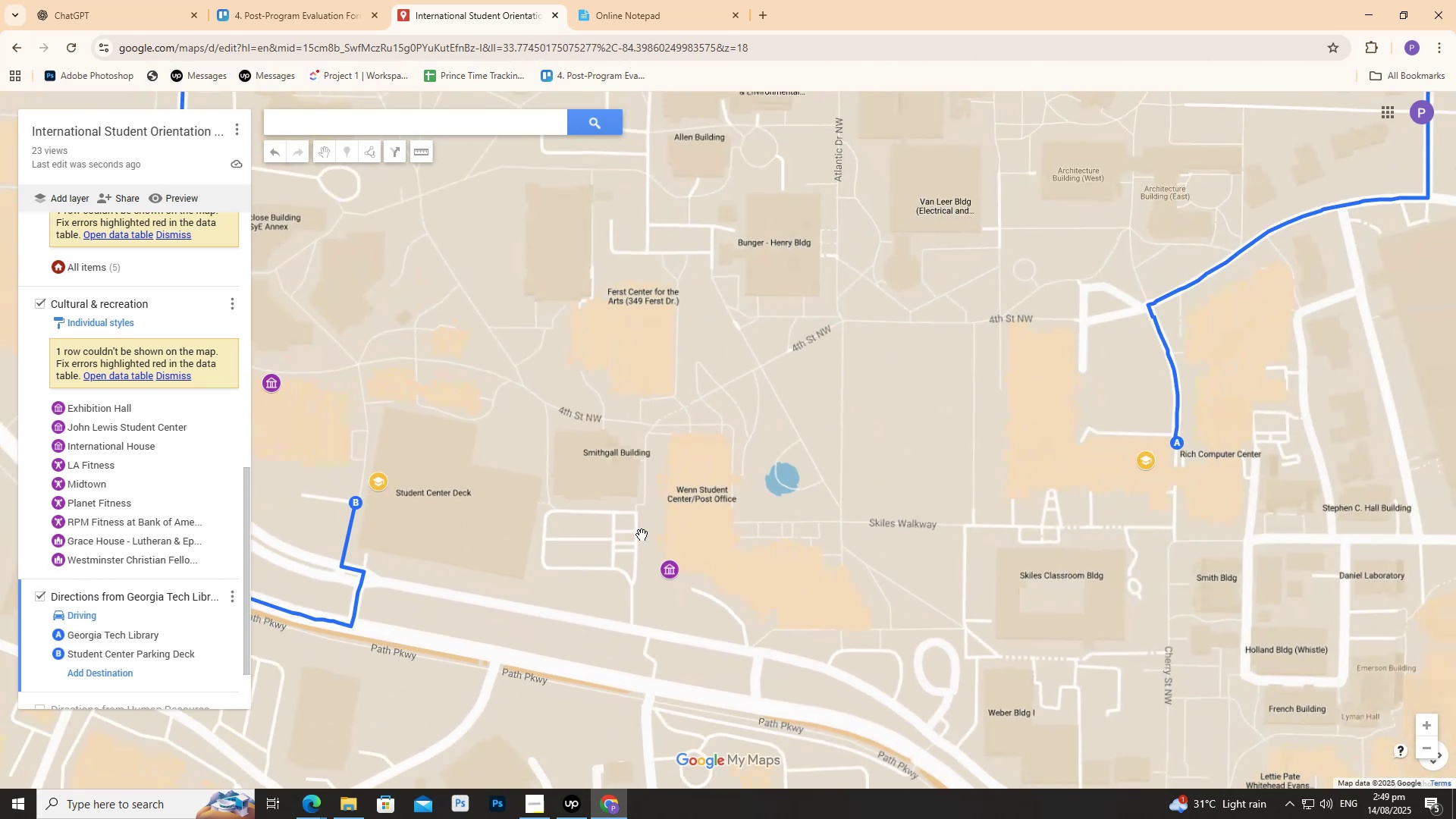 
left_click_drag(start_coordinate=[469, 522], to_coordinate=[542, 527])
 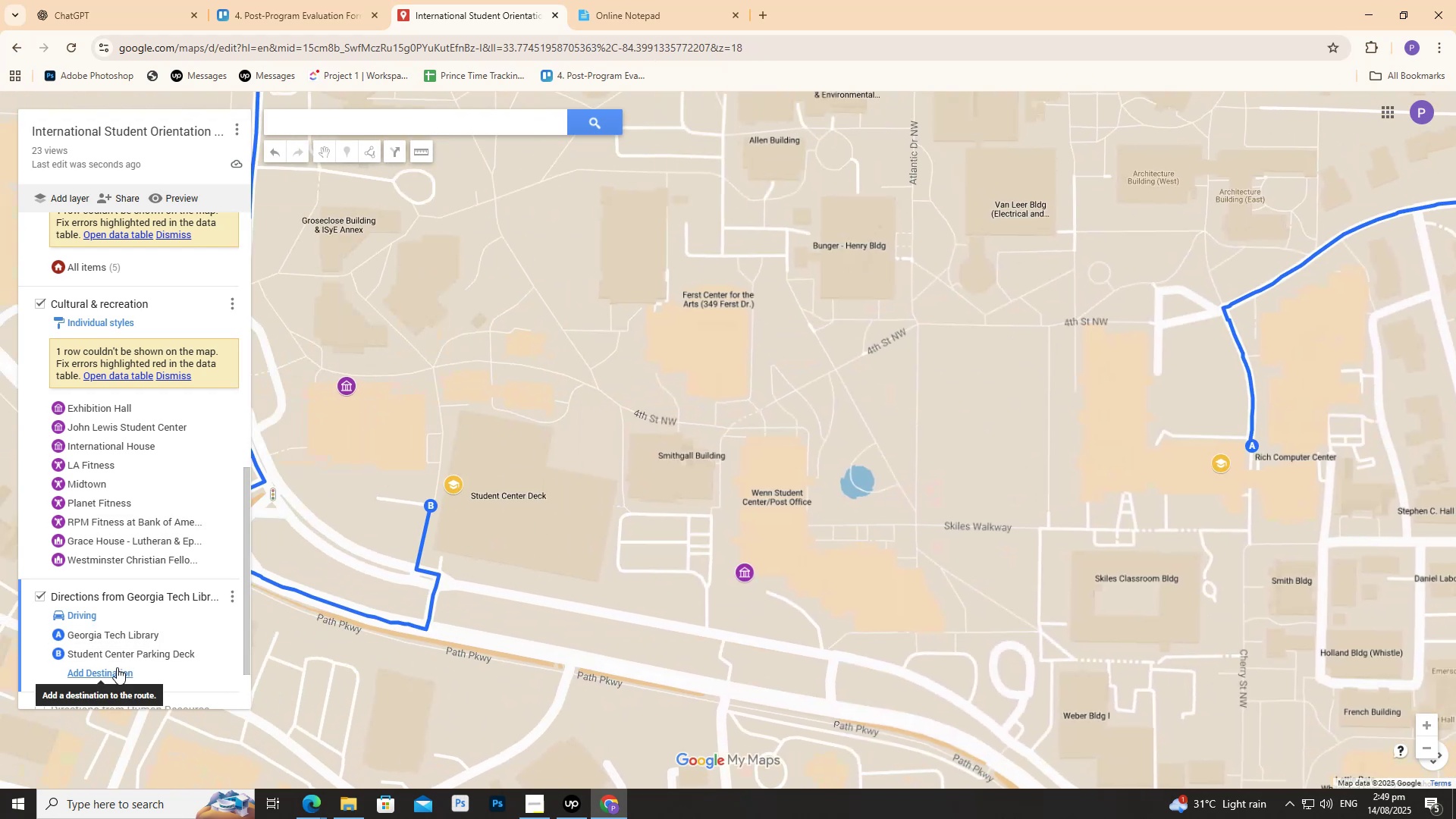 
left_click([117, 667])
 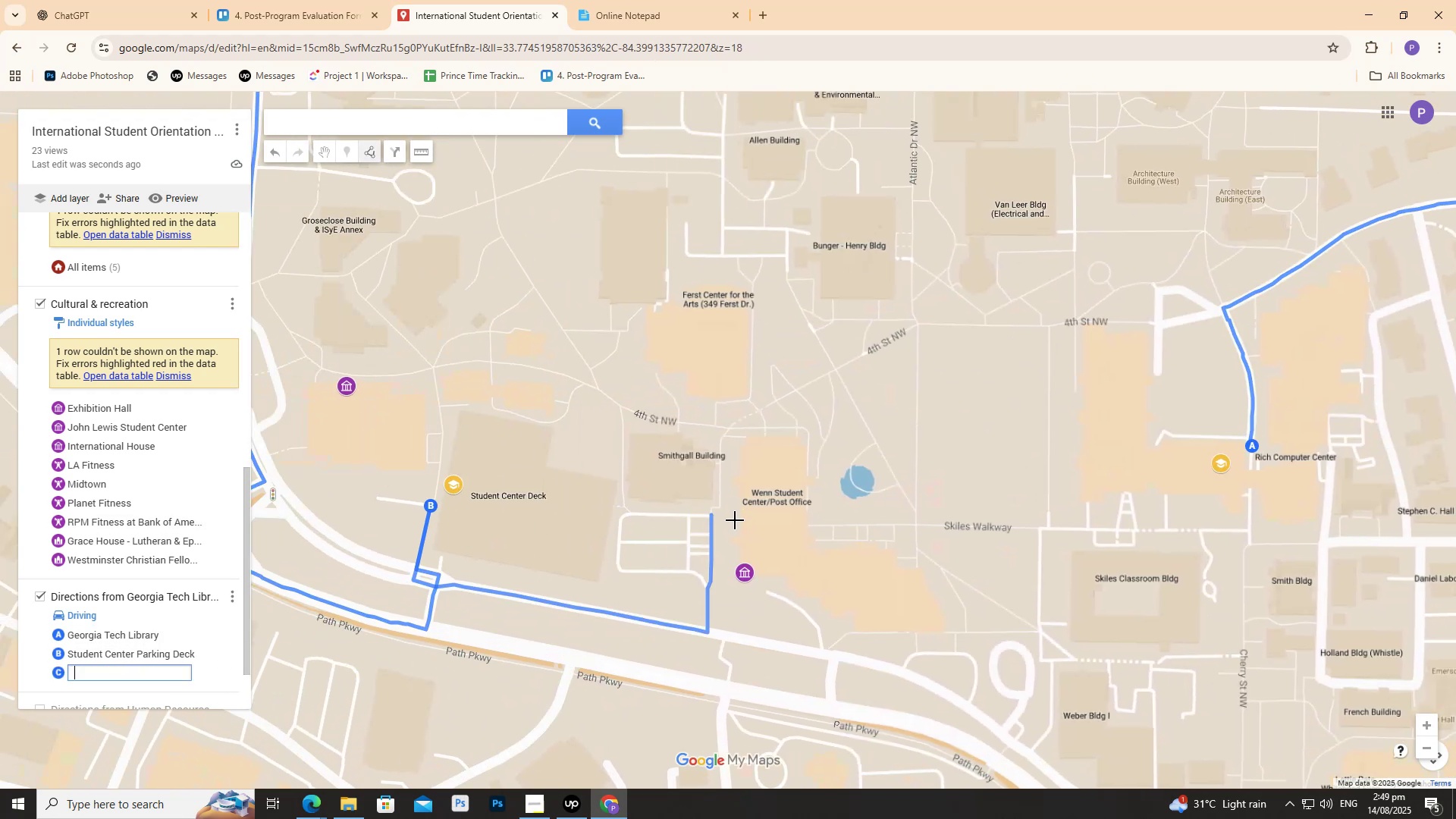 
scroll: coordinate [1291, 502], scroll_direction: down, amount: 6.0
 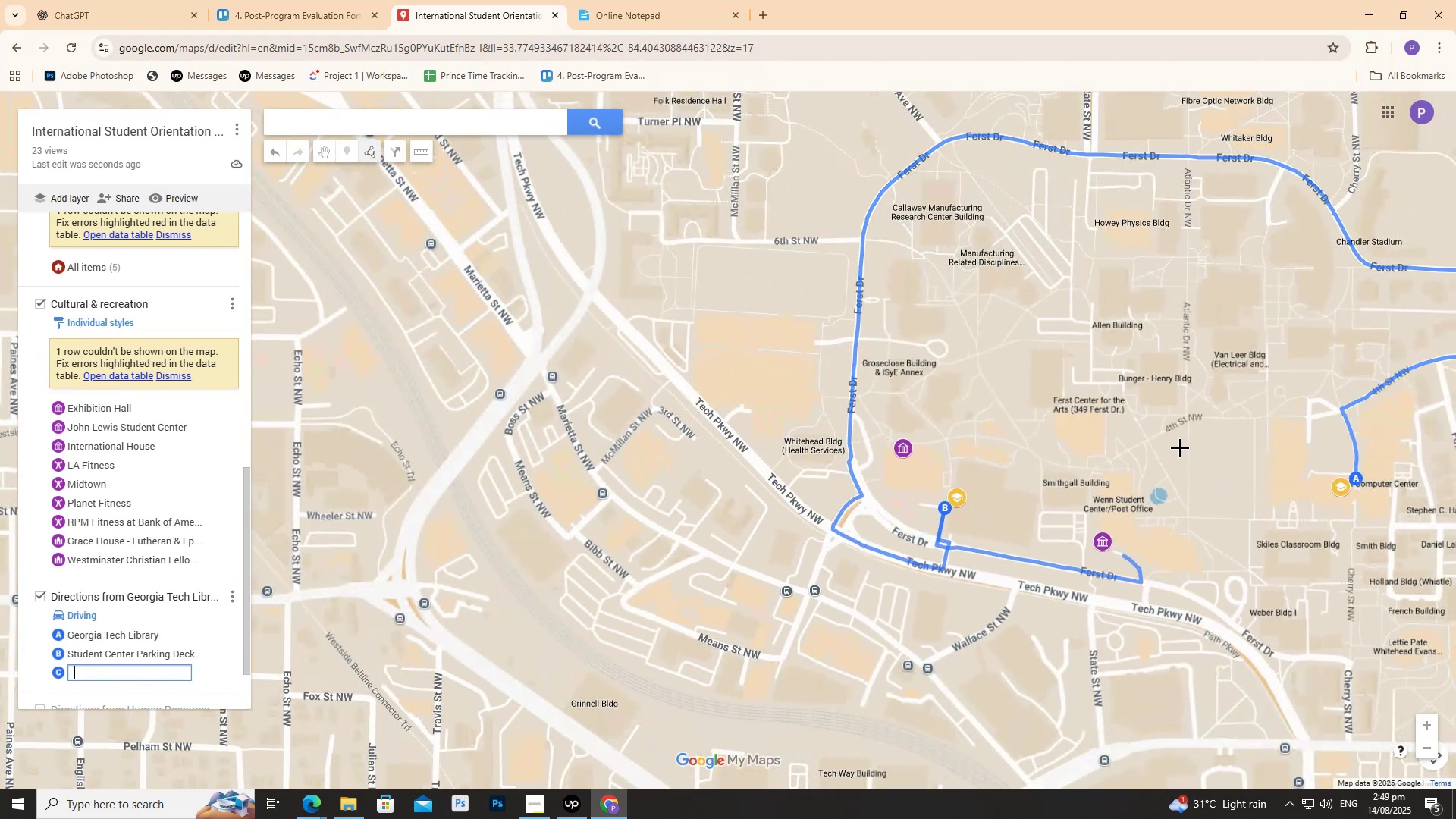 
scroll: coordinate [1455, 447], scroll_direction: up, amount: 6.0
 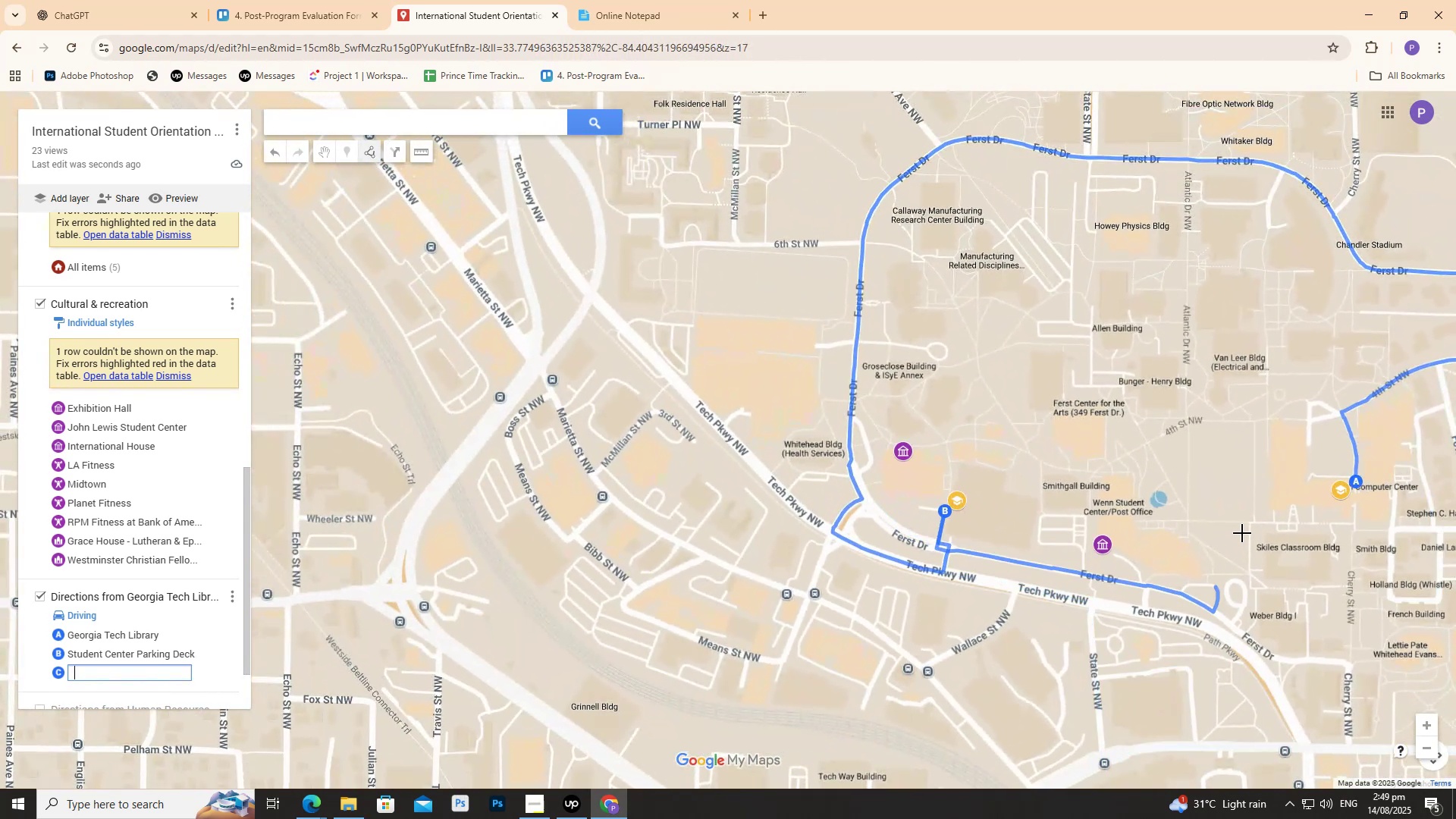 
scroll: coordinate [1313, 534], scroll_direction: down, amount: 7.0
 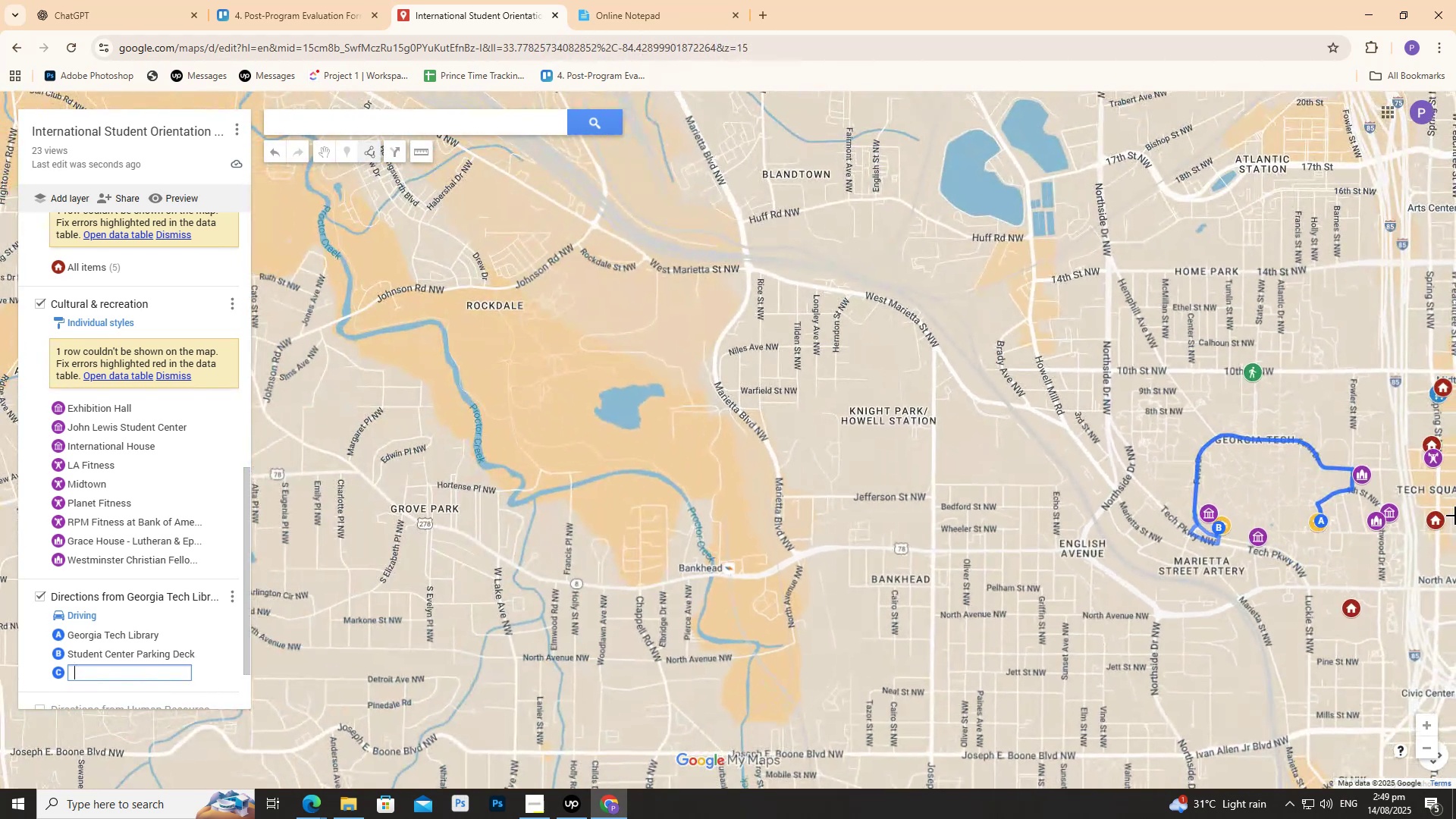 
scroll: coordinate [1455, 492], scroll_direction: up, amount: 7.0
 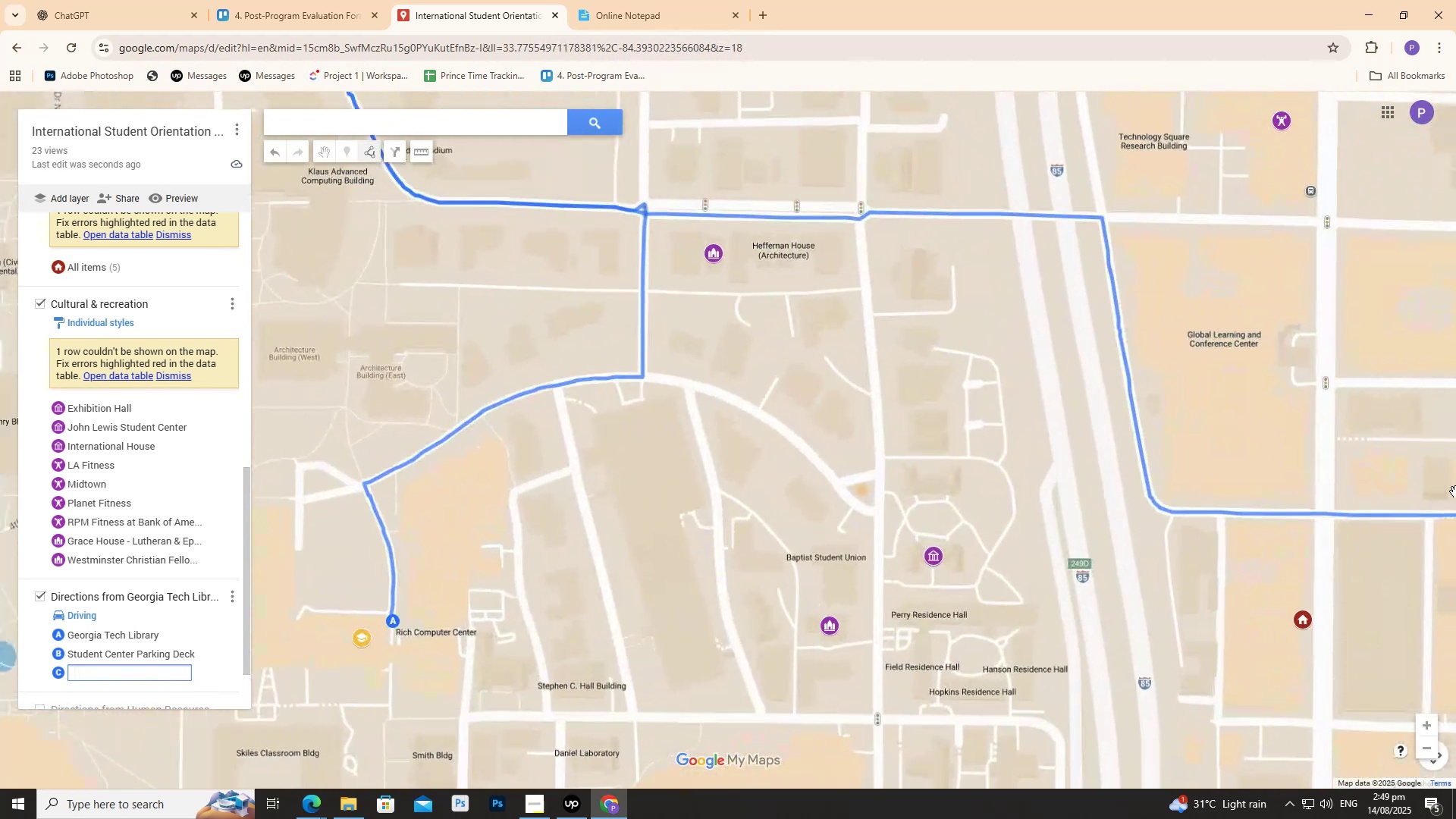 
scroll: coordinate [1445, 497], scroll_direction: down, amount: 15.0
 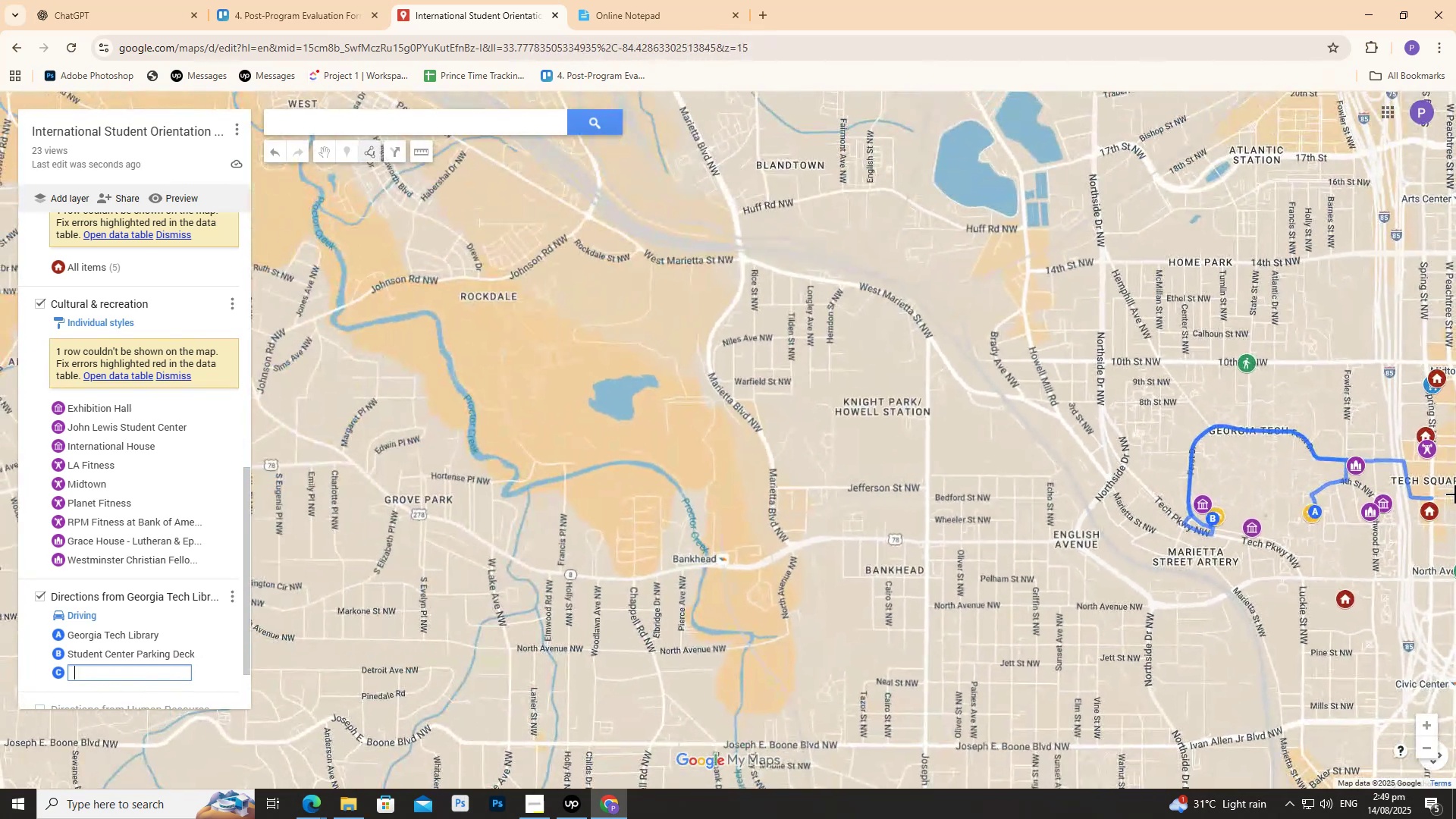 
scroll: coordinate [1455, 433], scroll_direction: up, amount: 12.0
 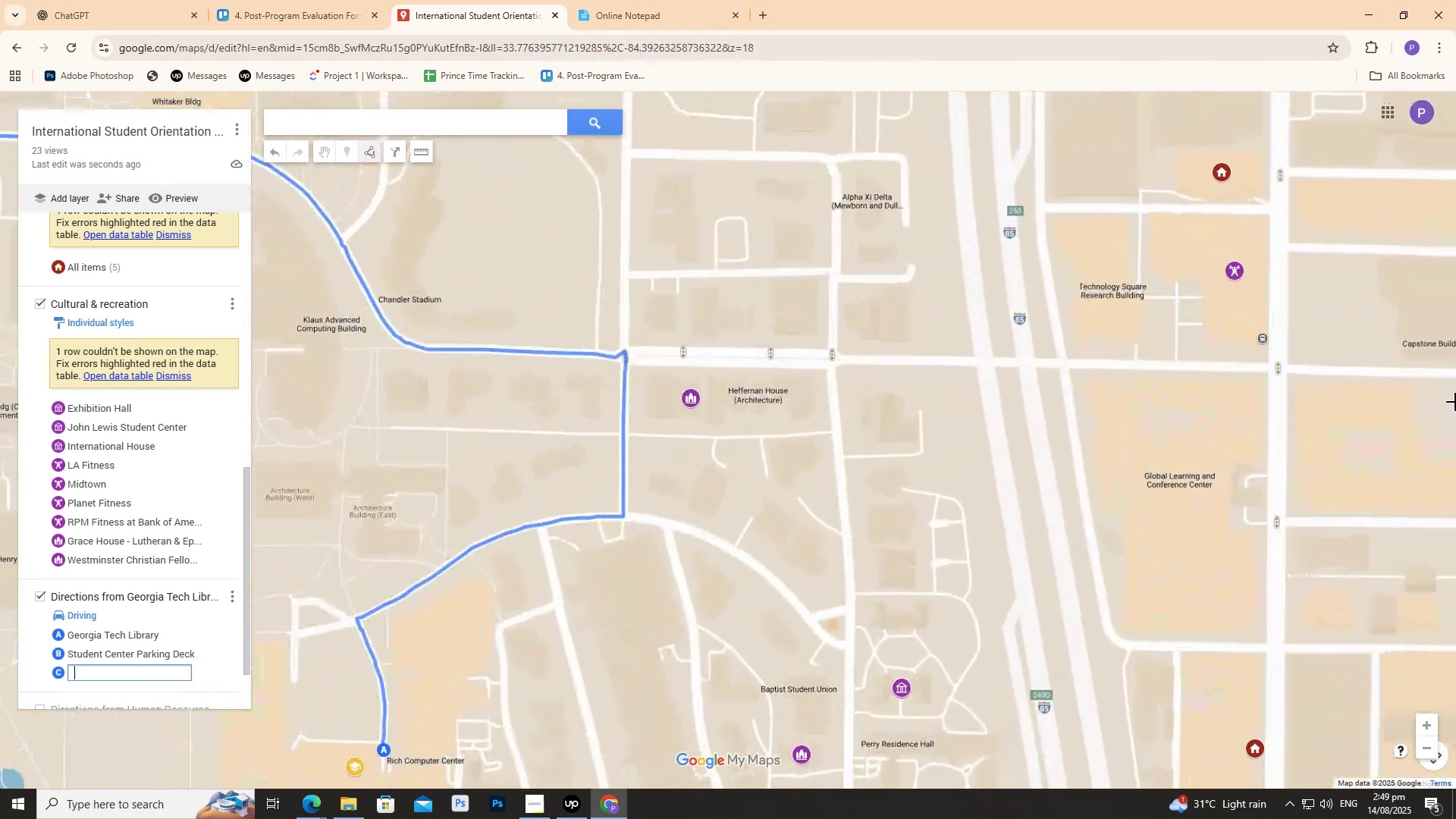 
scroll: coordinate [1410, 474], scroll_direction: down, amount: 13.0
 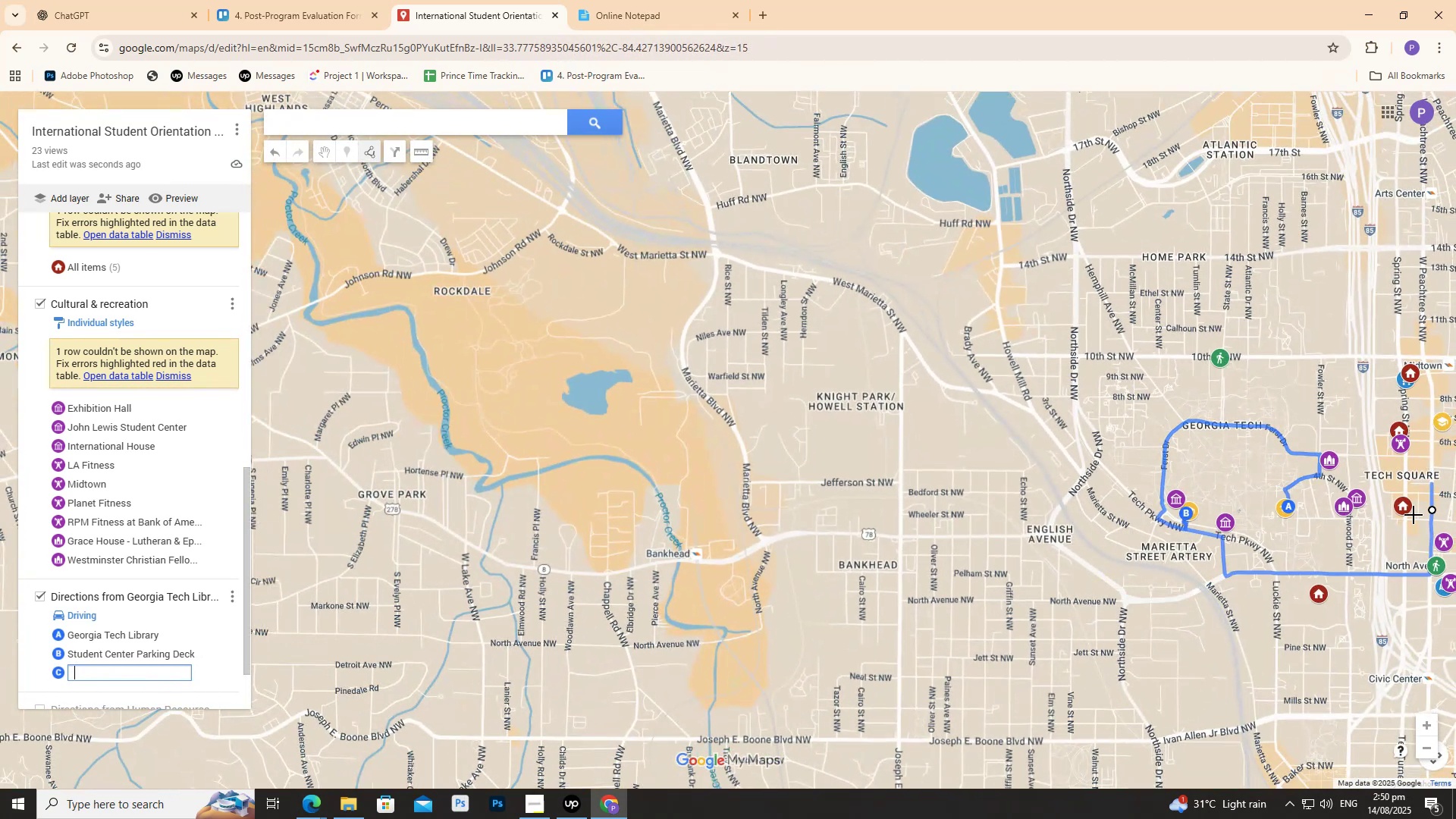 
key(ArrowRight)
 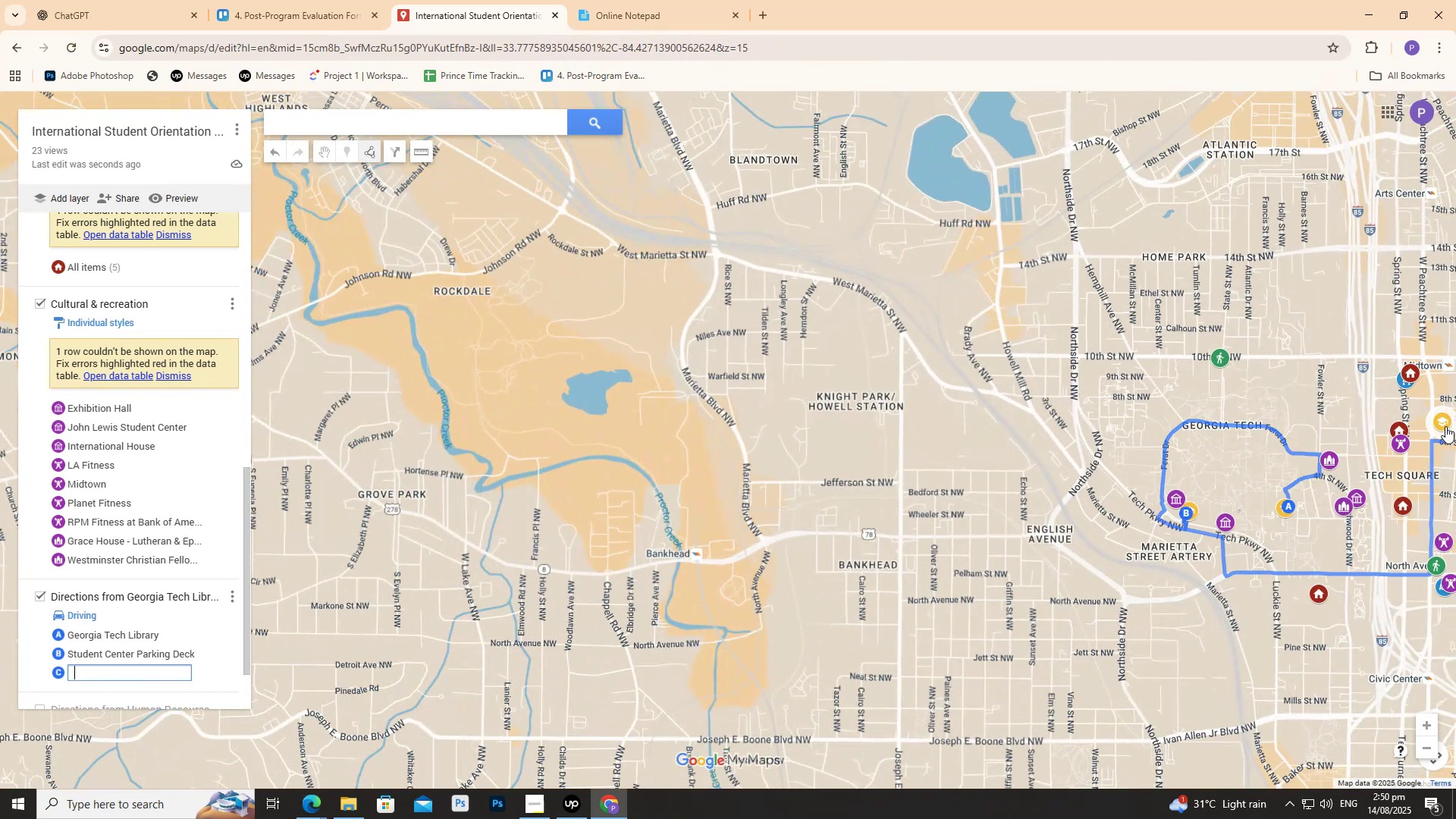 
left_click([1445, 425])
 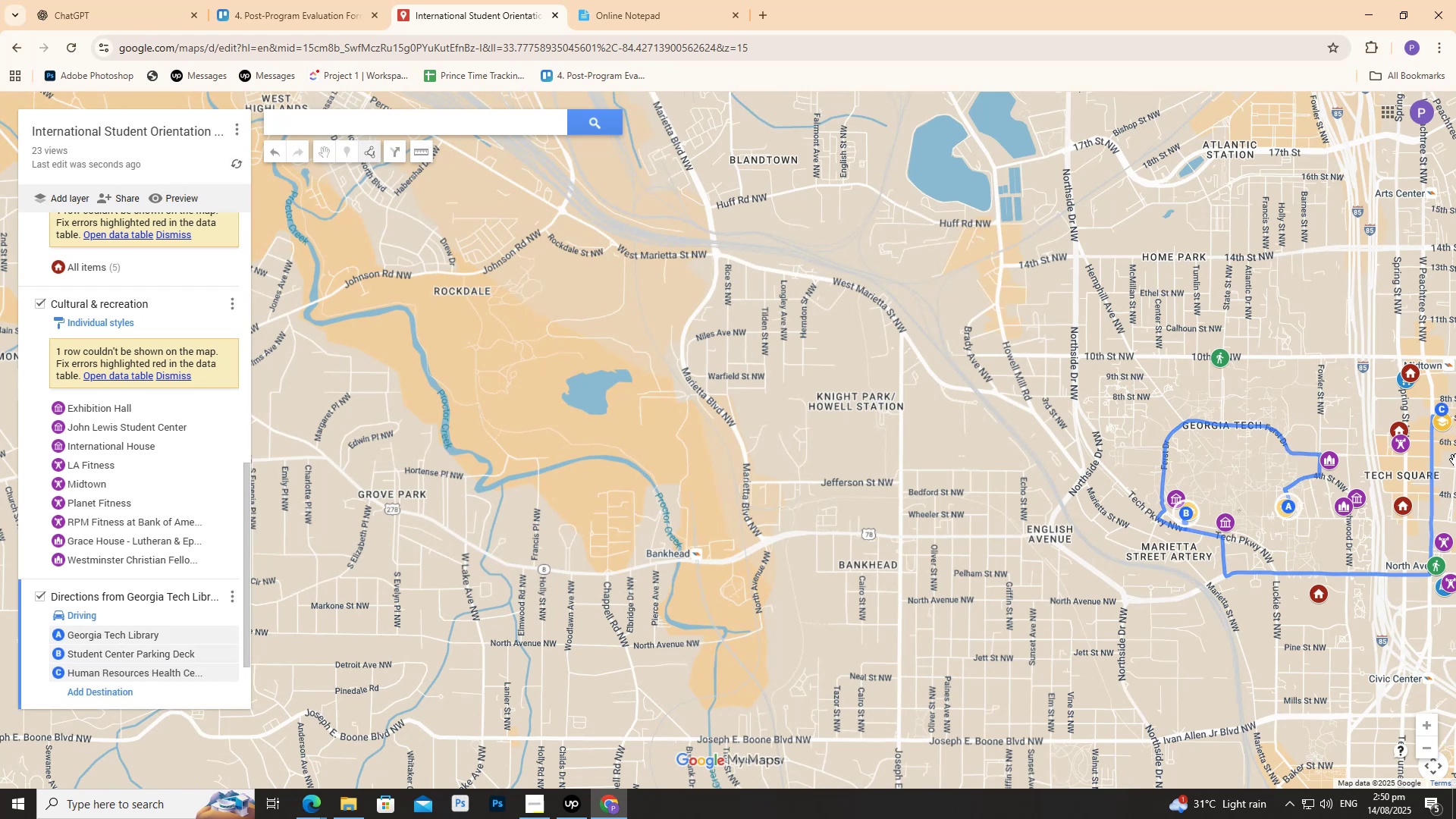 
scroll: coordinate [1452, 463], scroll_direction: up, amount: 4.0
 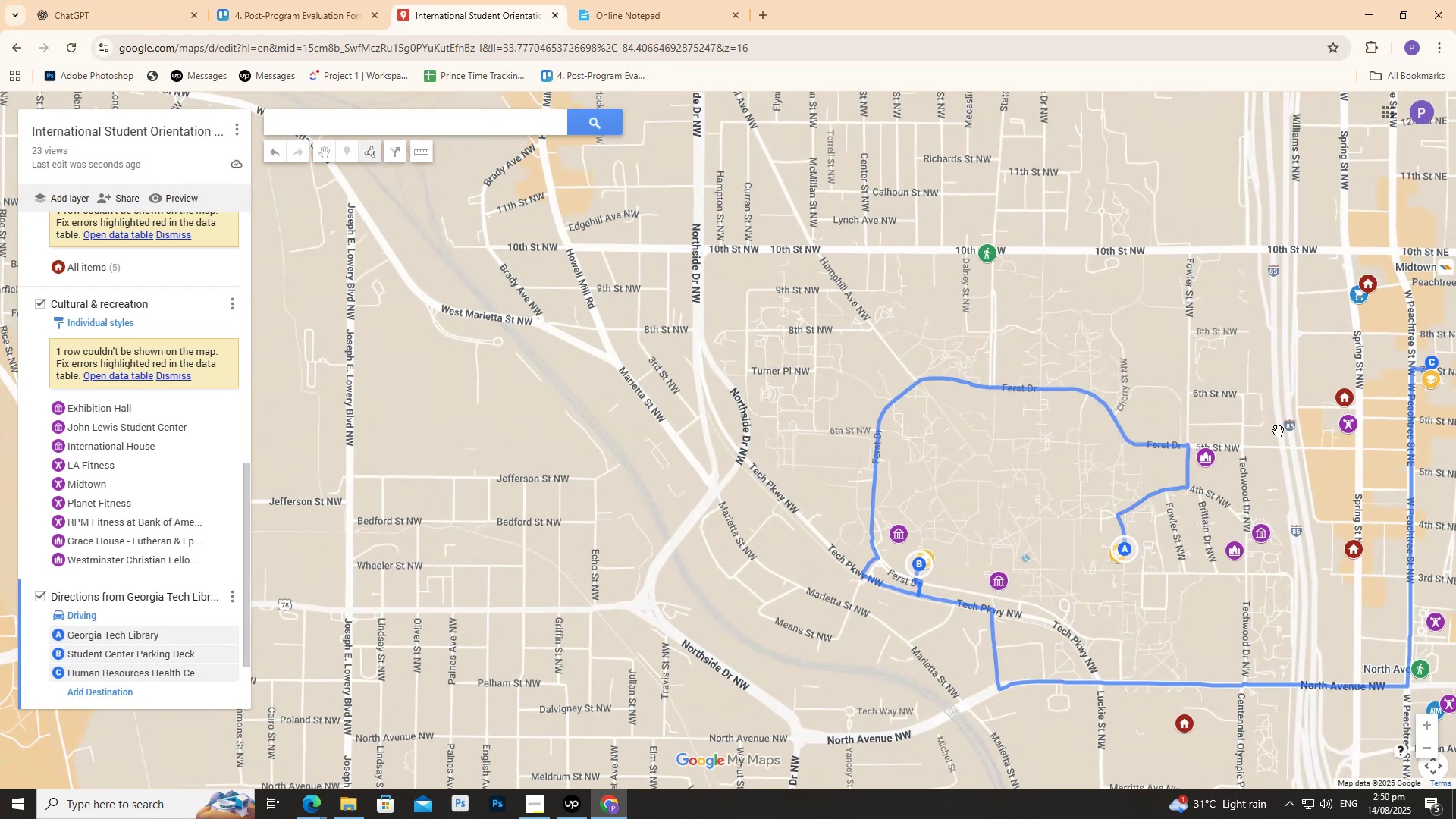 
scroll: coordinate [1257, 441], scroll_direction: none, amount: 0.0
 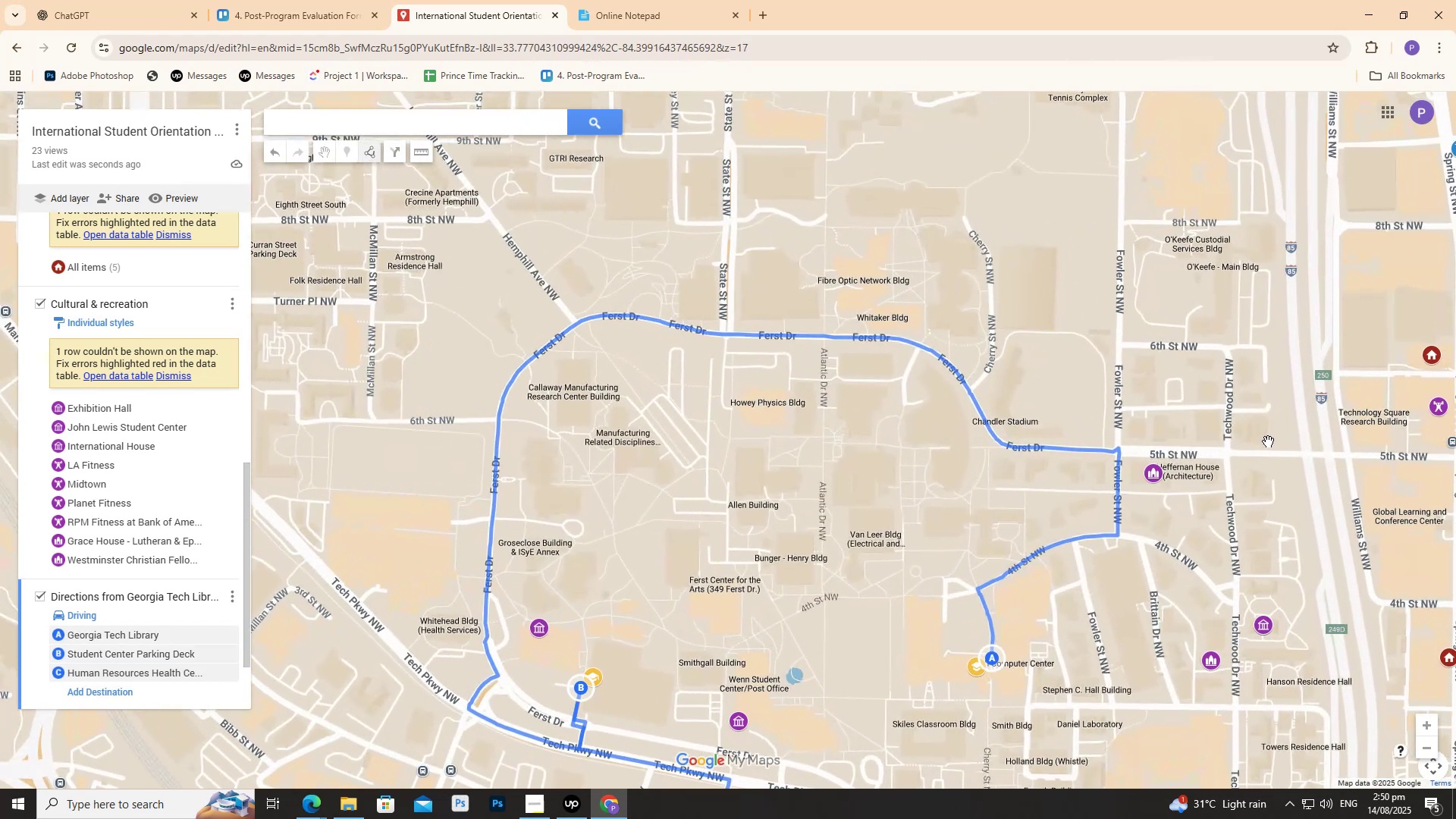 
left_click_drag(start_coordinate=[1268, 441], to_coordinate=[925, 365])
 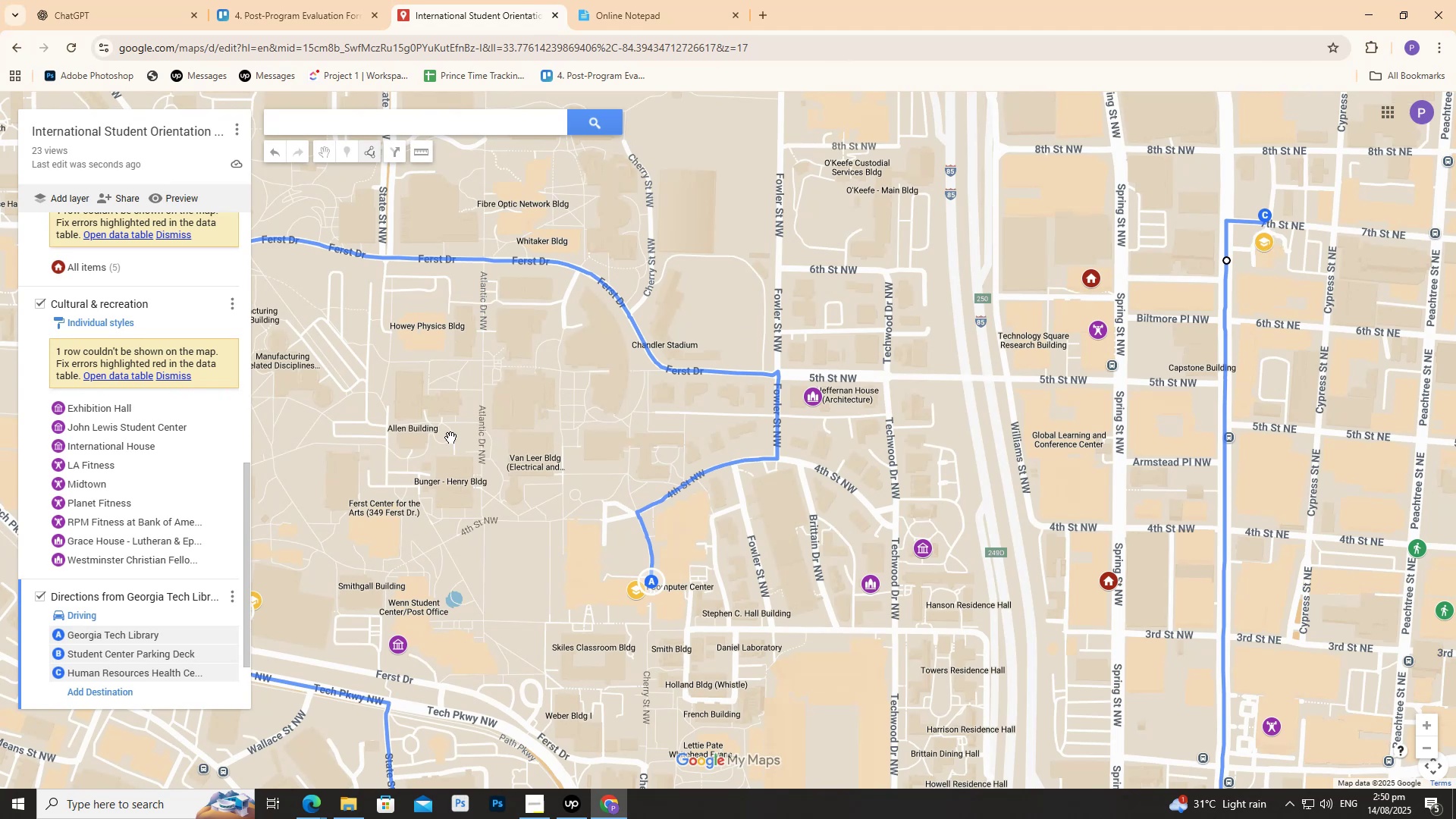 
left_click([88, 616])
 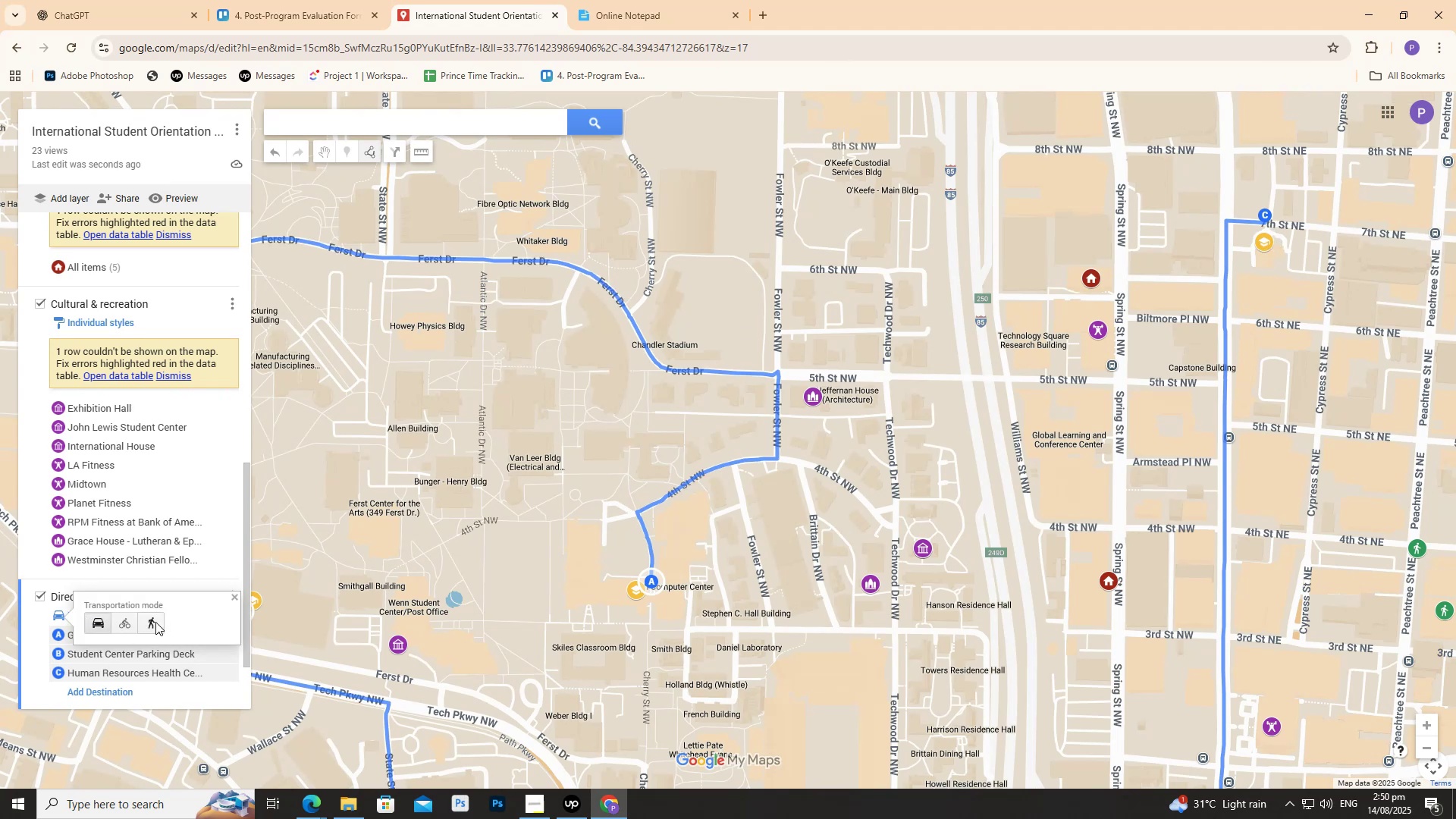 
left_click([153, 622])
 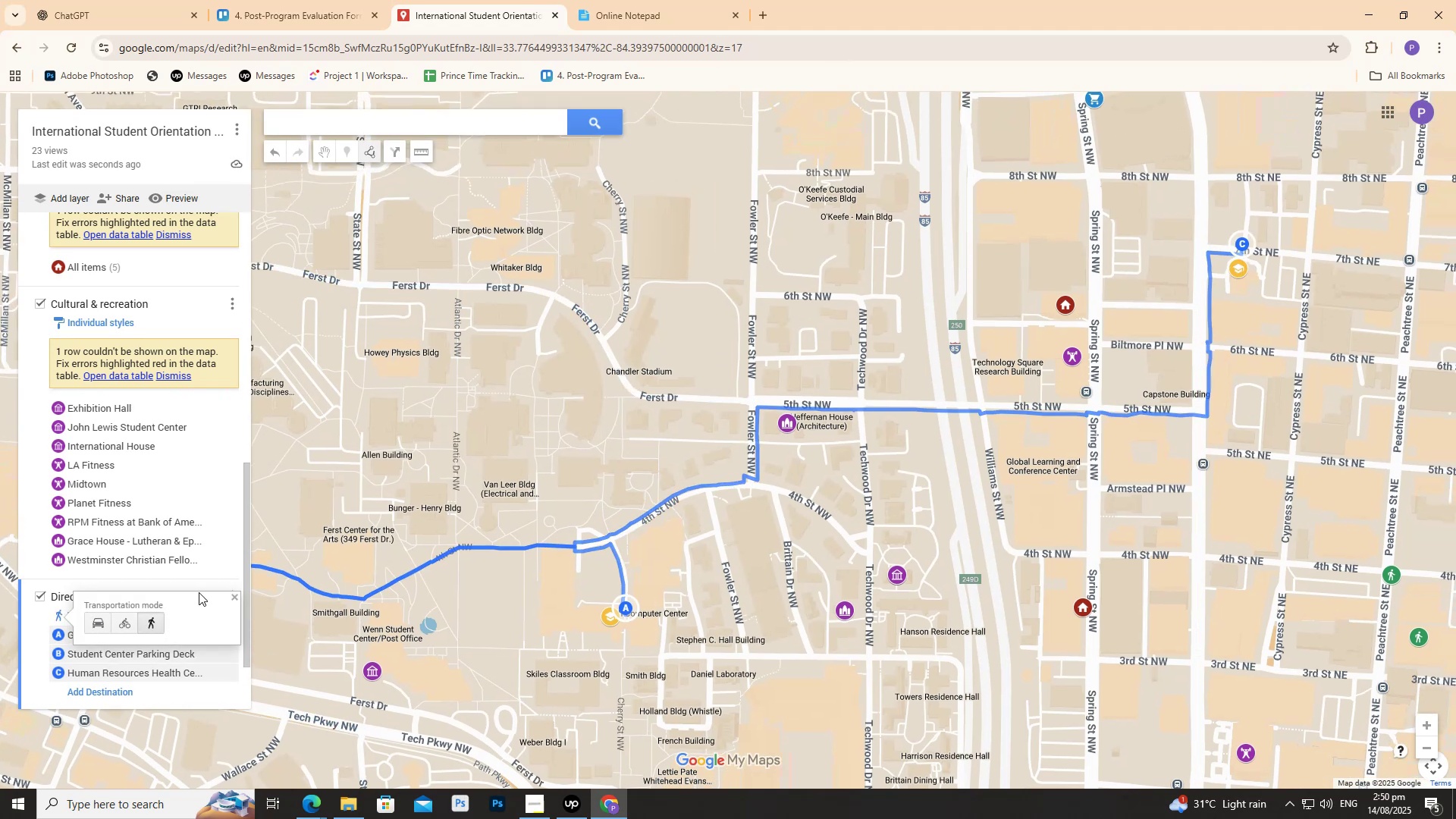 
left_click([372, 532])
 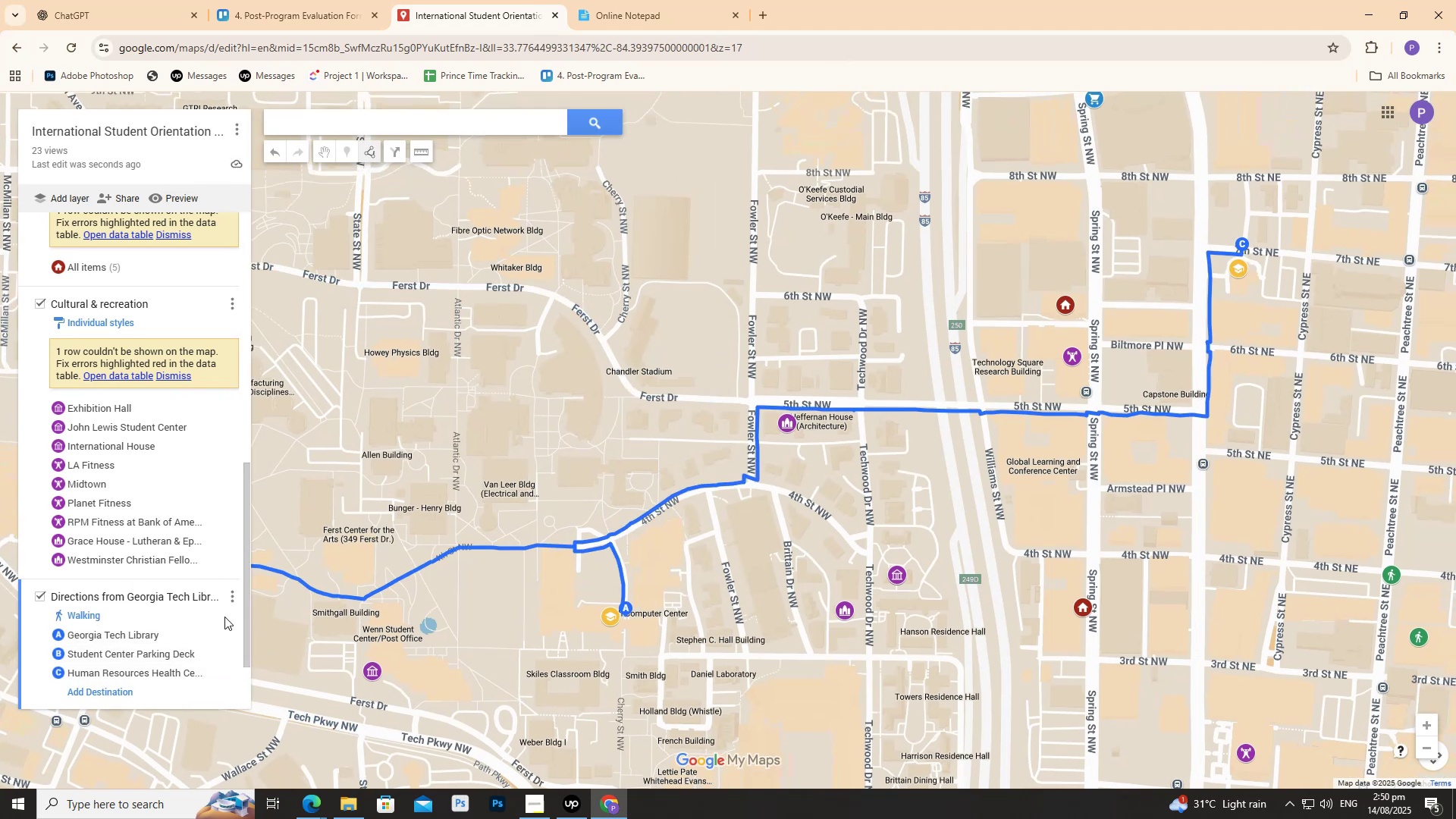 
scroll: coordinate [129, 601], scroll_direction: down, amount: 1.0
 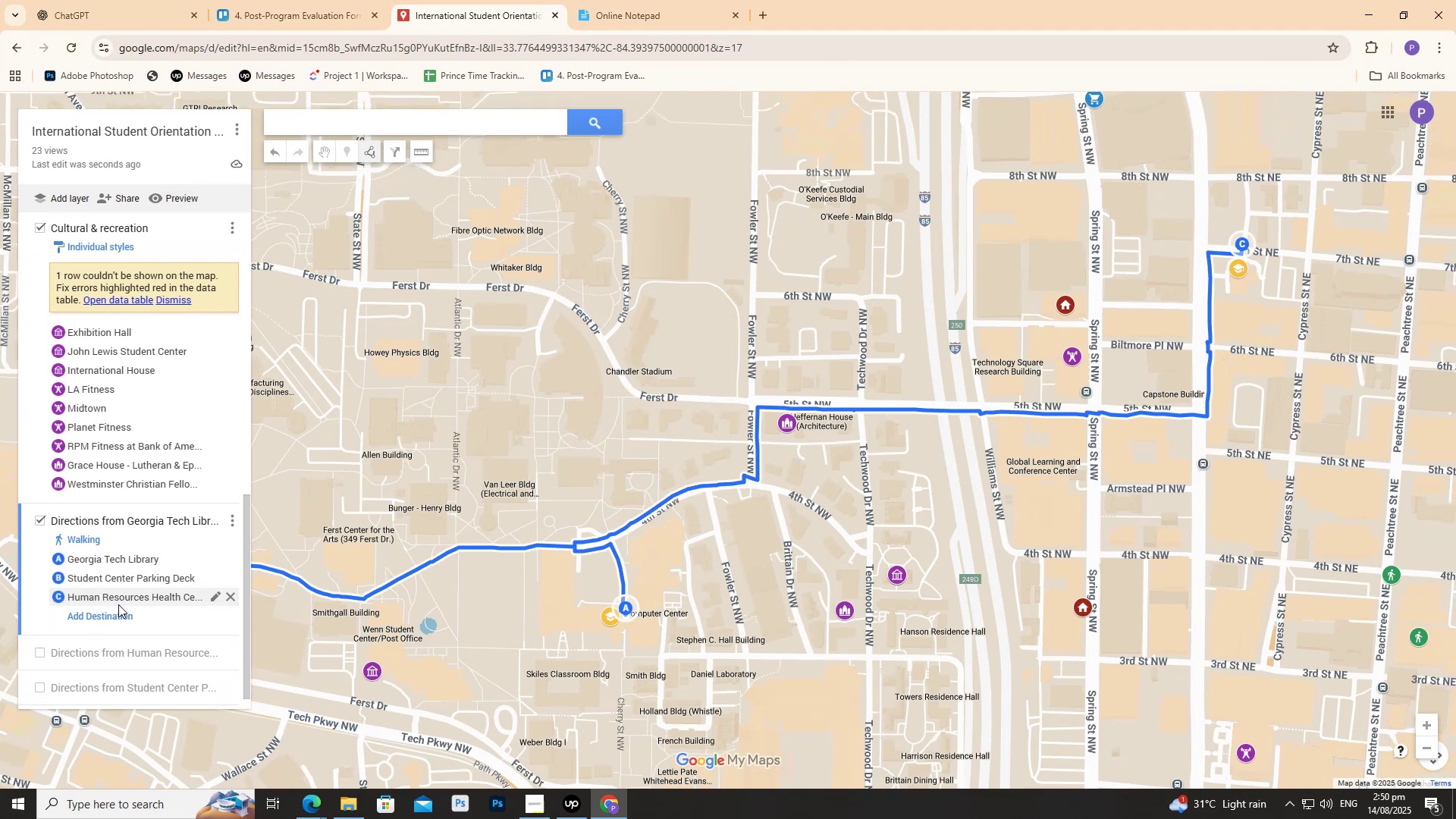 
mouse_move([124, 612])
 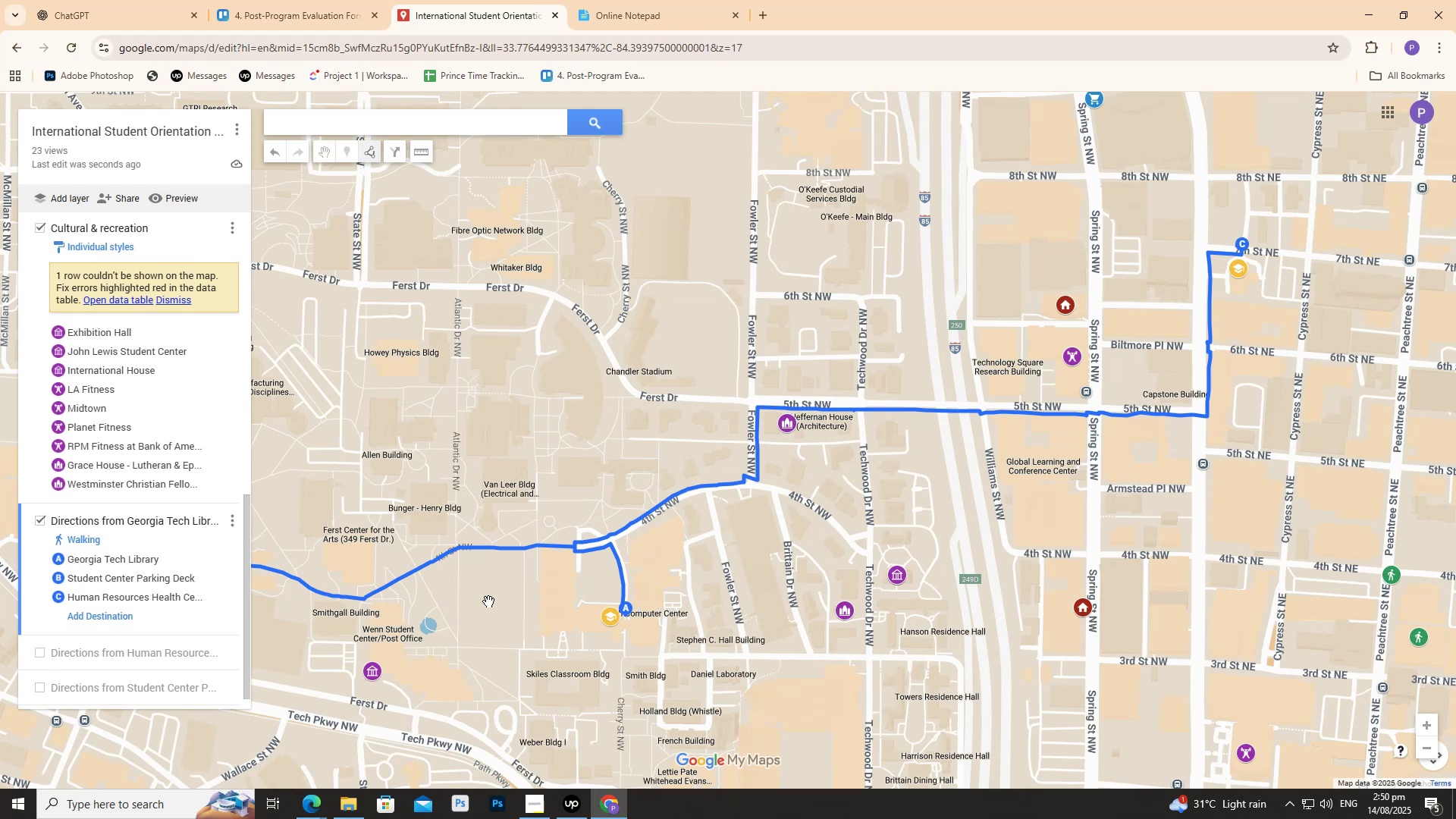 
scroll: coordinate [479, 596], scroll_direction: up, amount: 1.0
 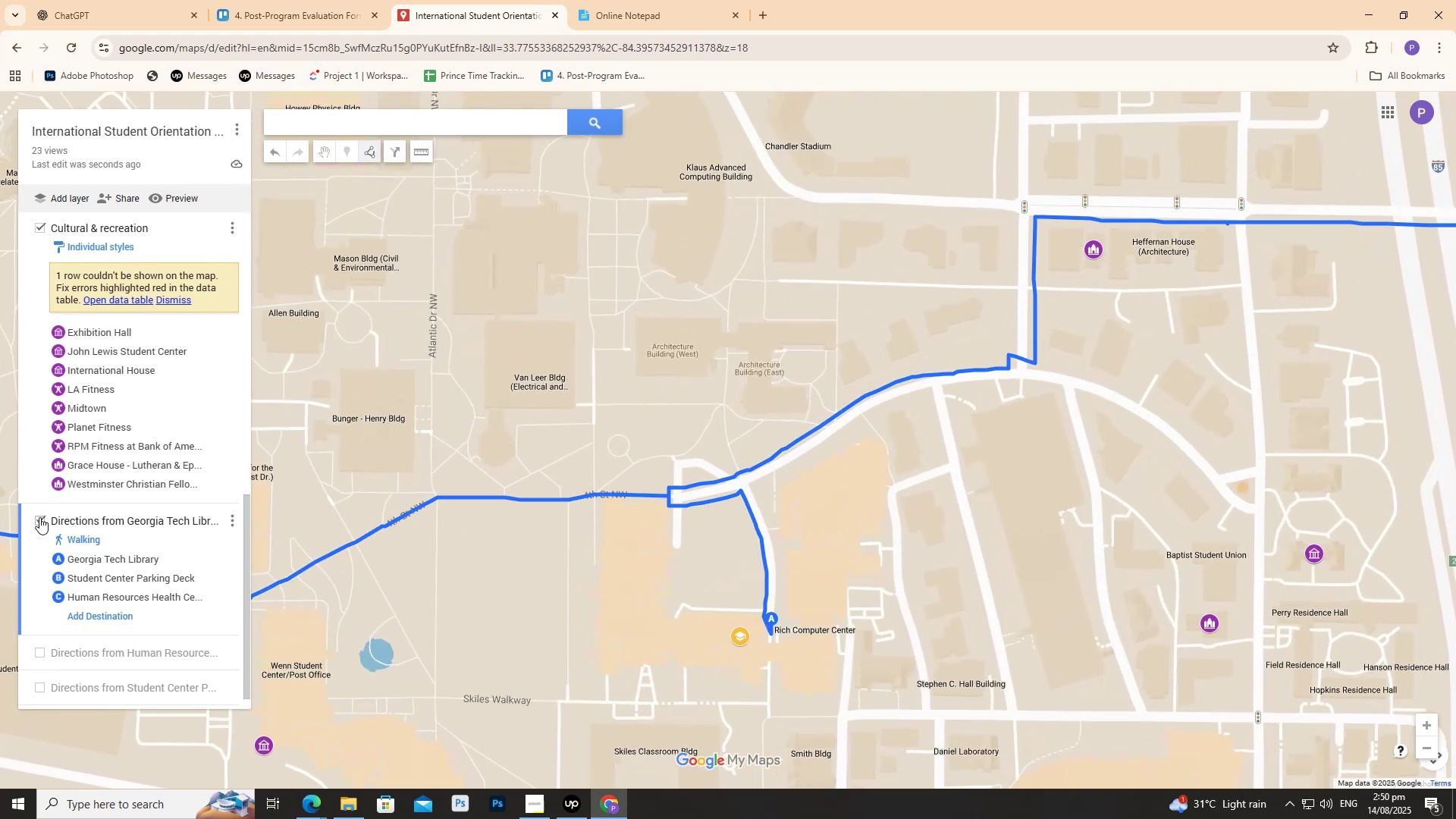 
left_click([39, 516])
 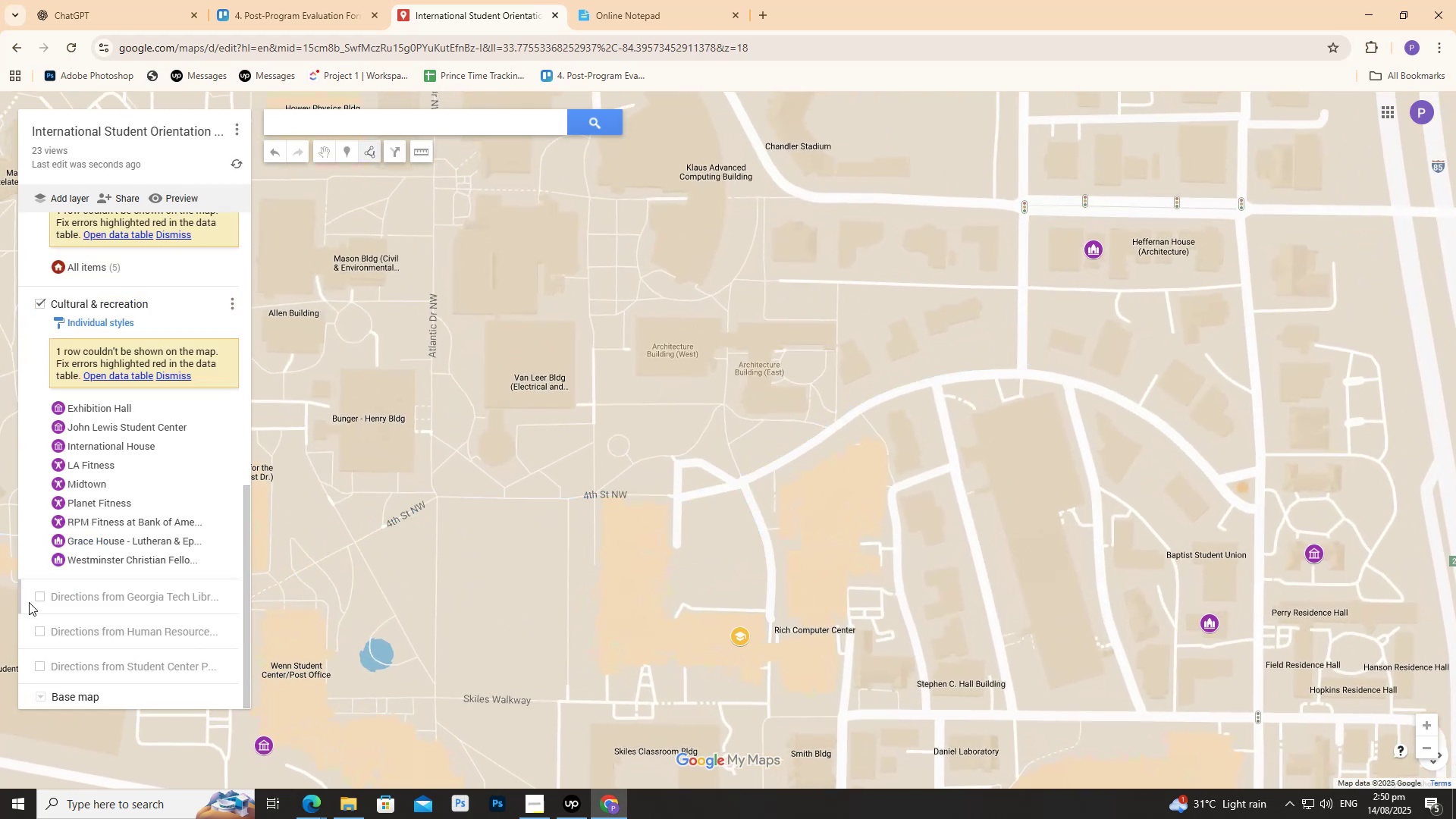 
left_click([36, 602])
 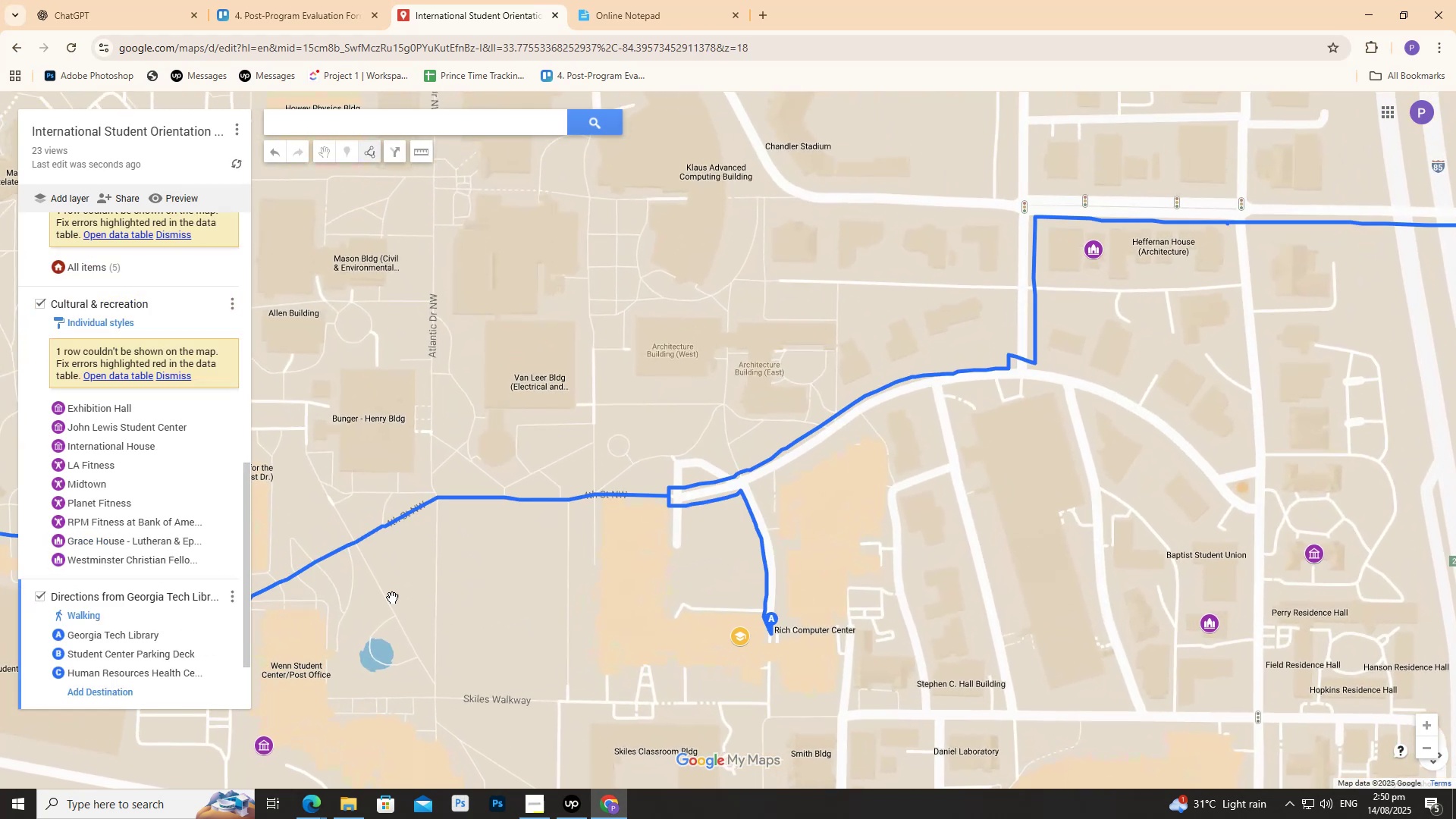 
scroll: coordinate [562, 561], scroll_direction: down, amount: 5.0
 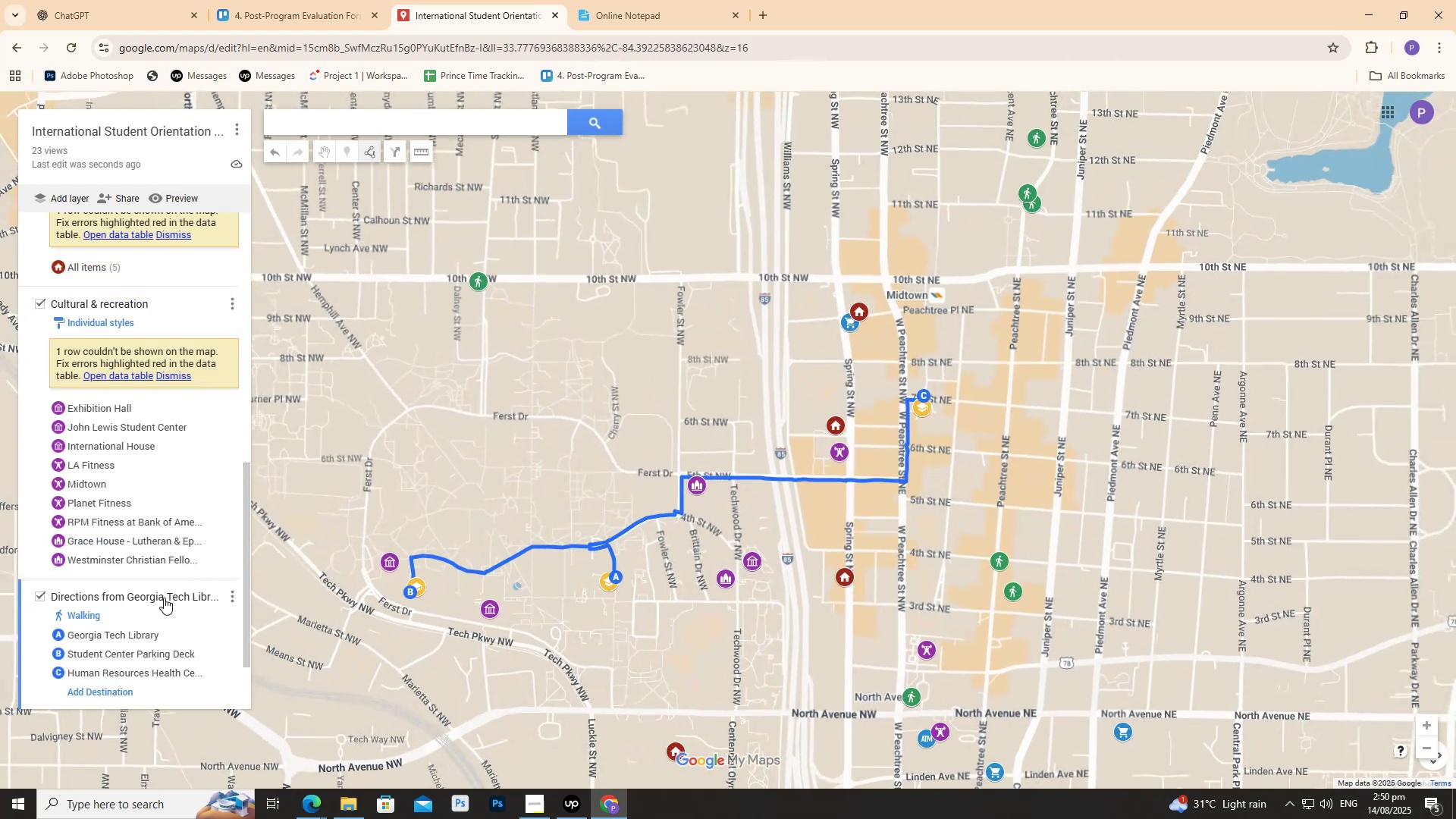 
left_click([164, 598])
 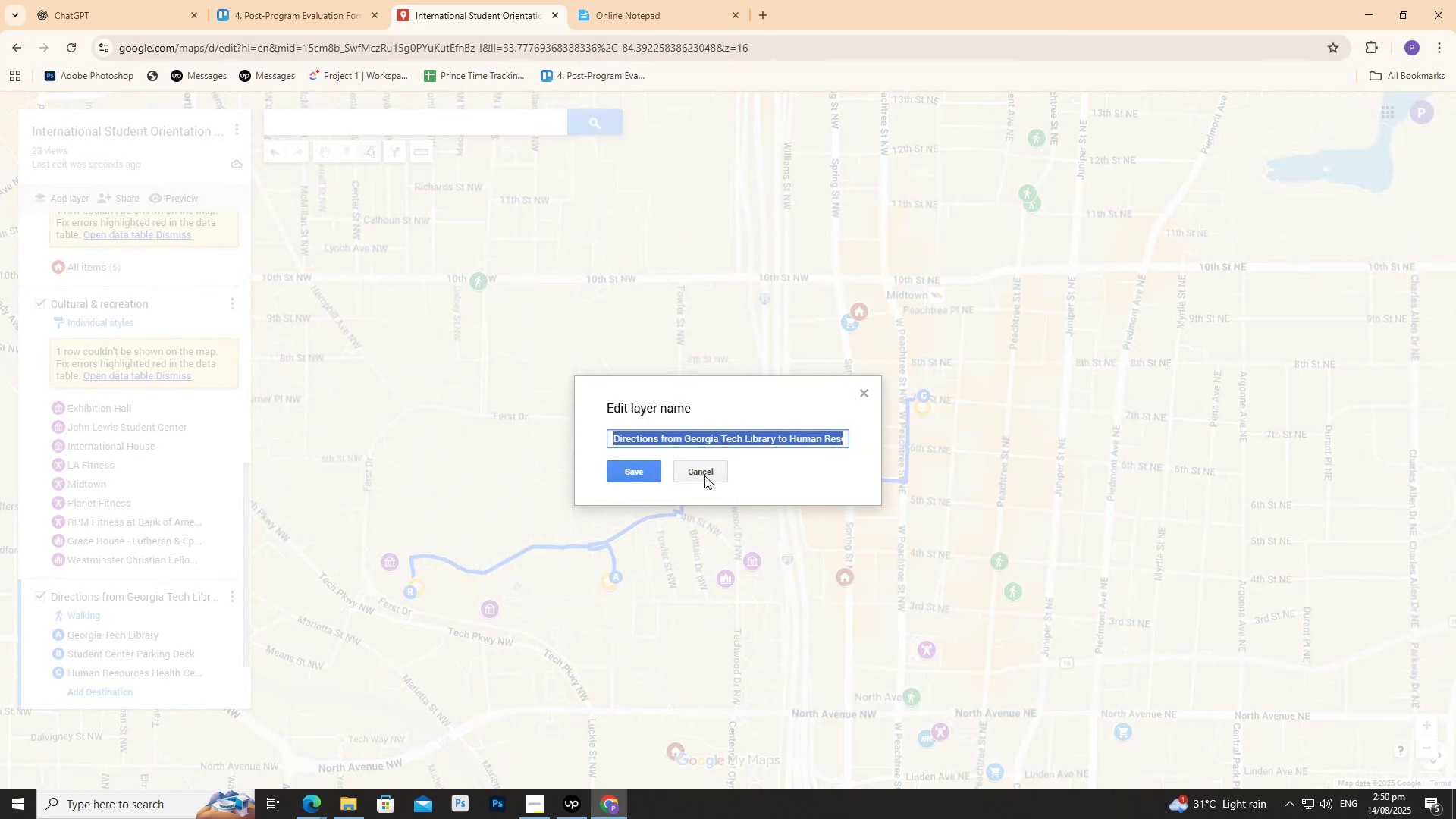 
left_click([756, 436])
 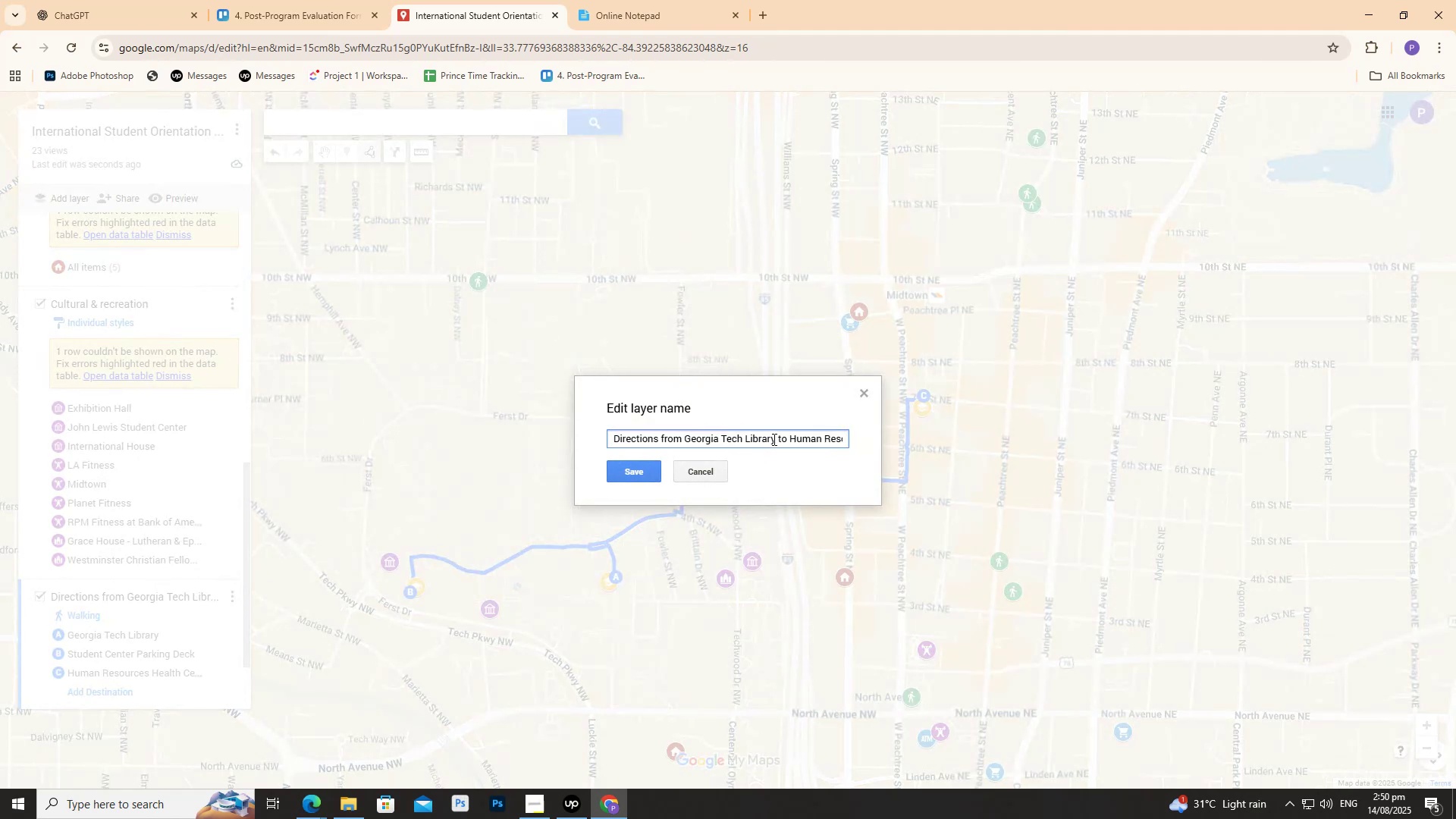 
left_click_drag(start_coordinate=[776, 438], to_coordinate=[919, 435])
 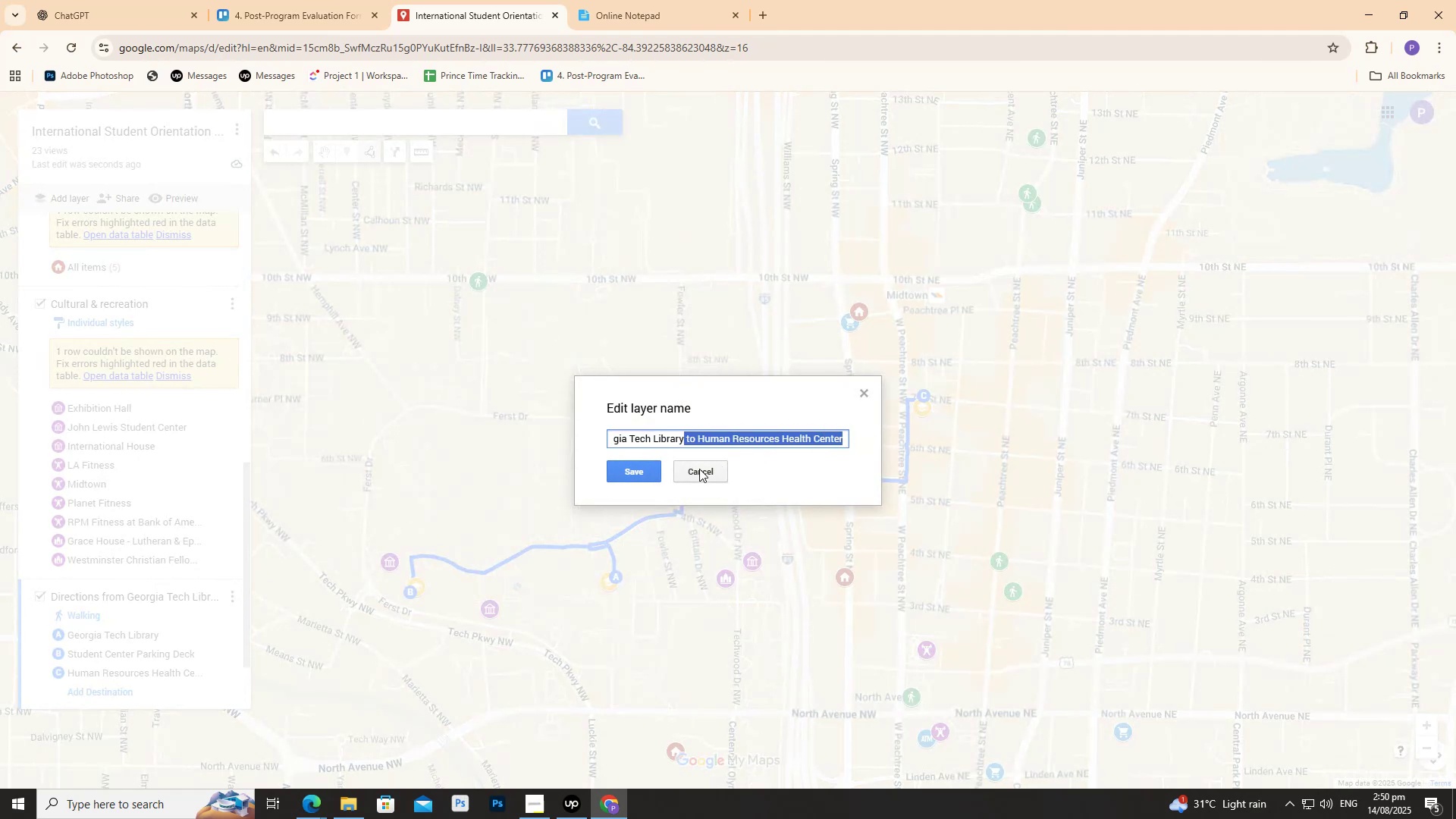 
key(Backspace)
 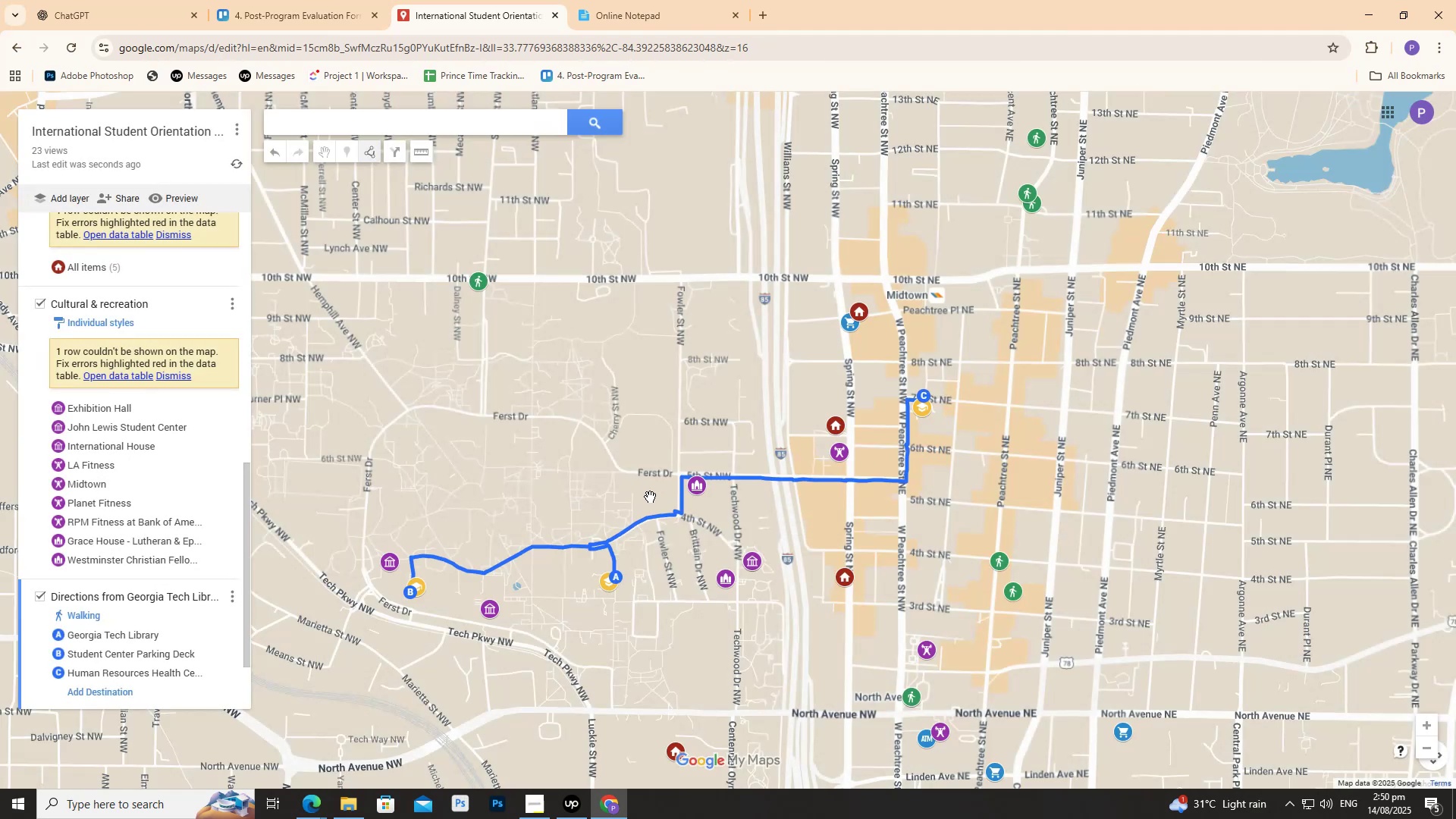 
left_click([626, 451])
 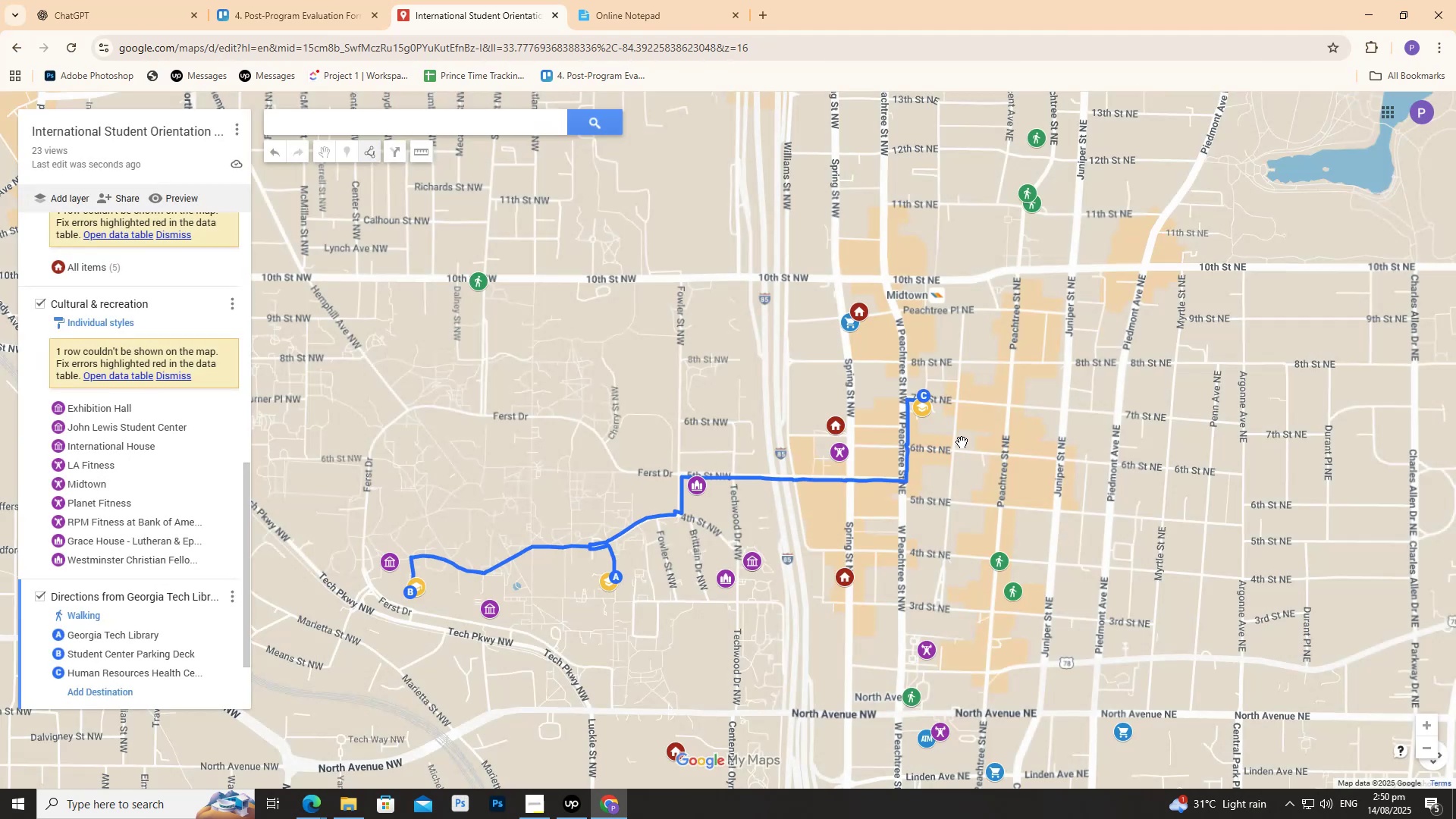 
scroll: coordinate [962, 441], scroll_direction: up, amount: 2.0
 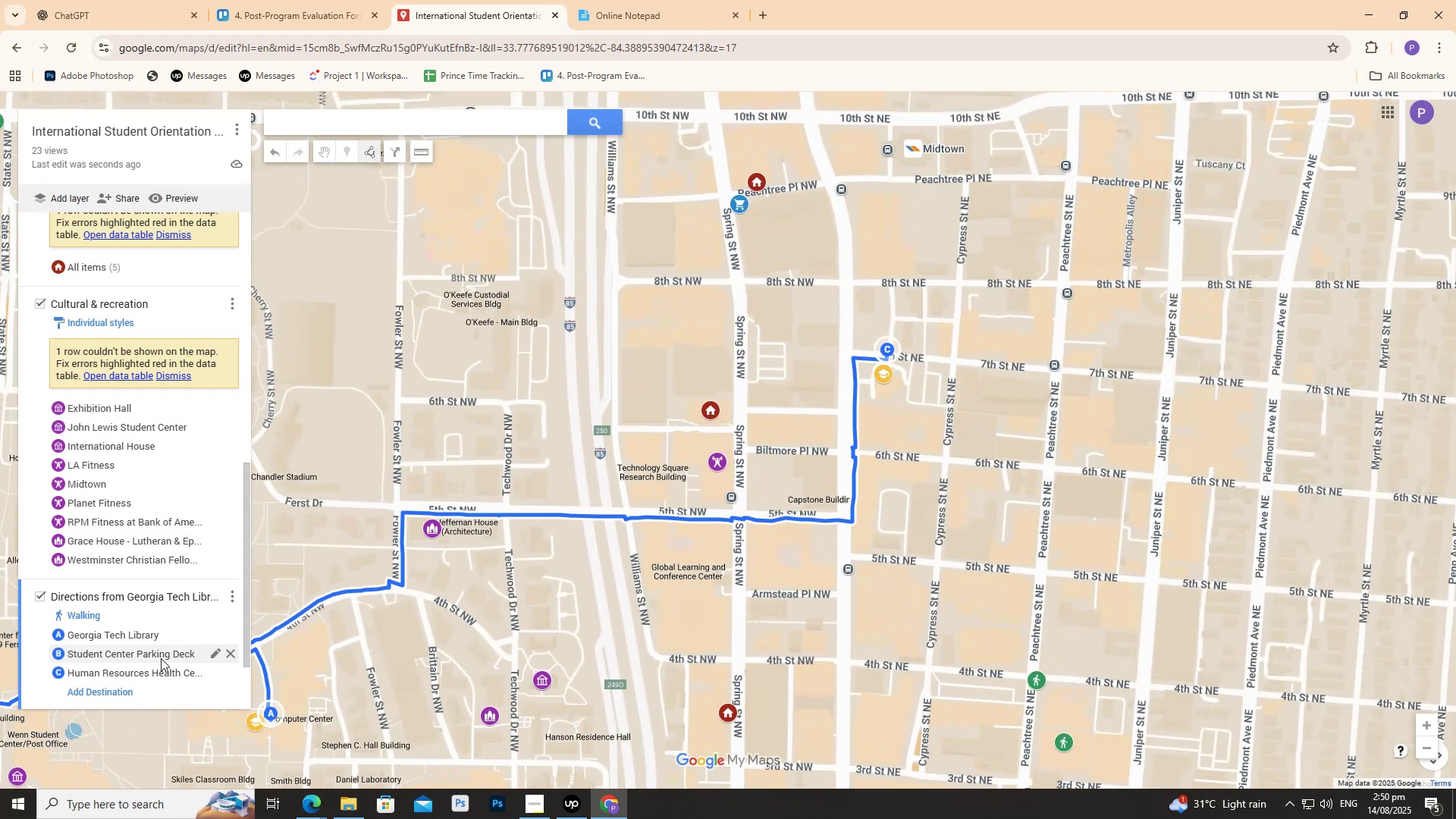 
scroll: coordinate [637, 468], scroll_direction: down, amount: 7.0
 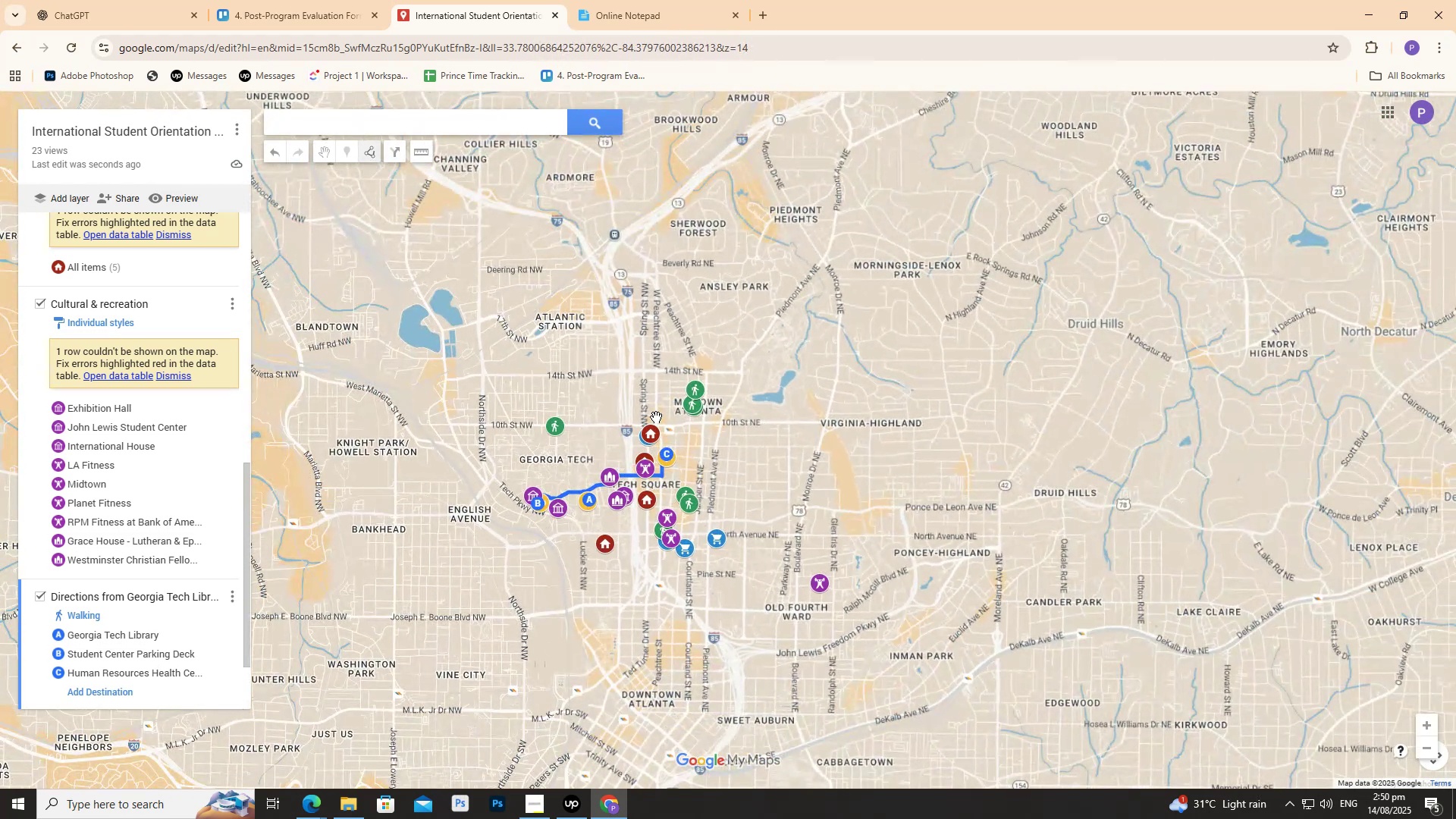 
scroll: coordinate [624, 416], scroll_direction: up, amount: 3.0
 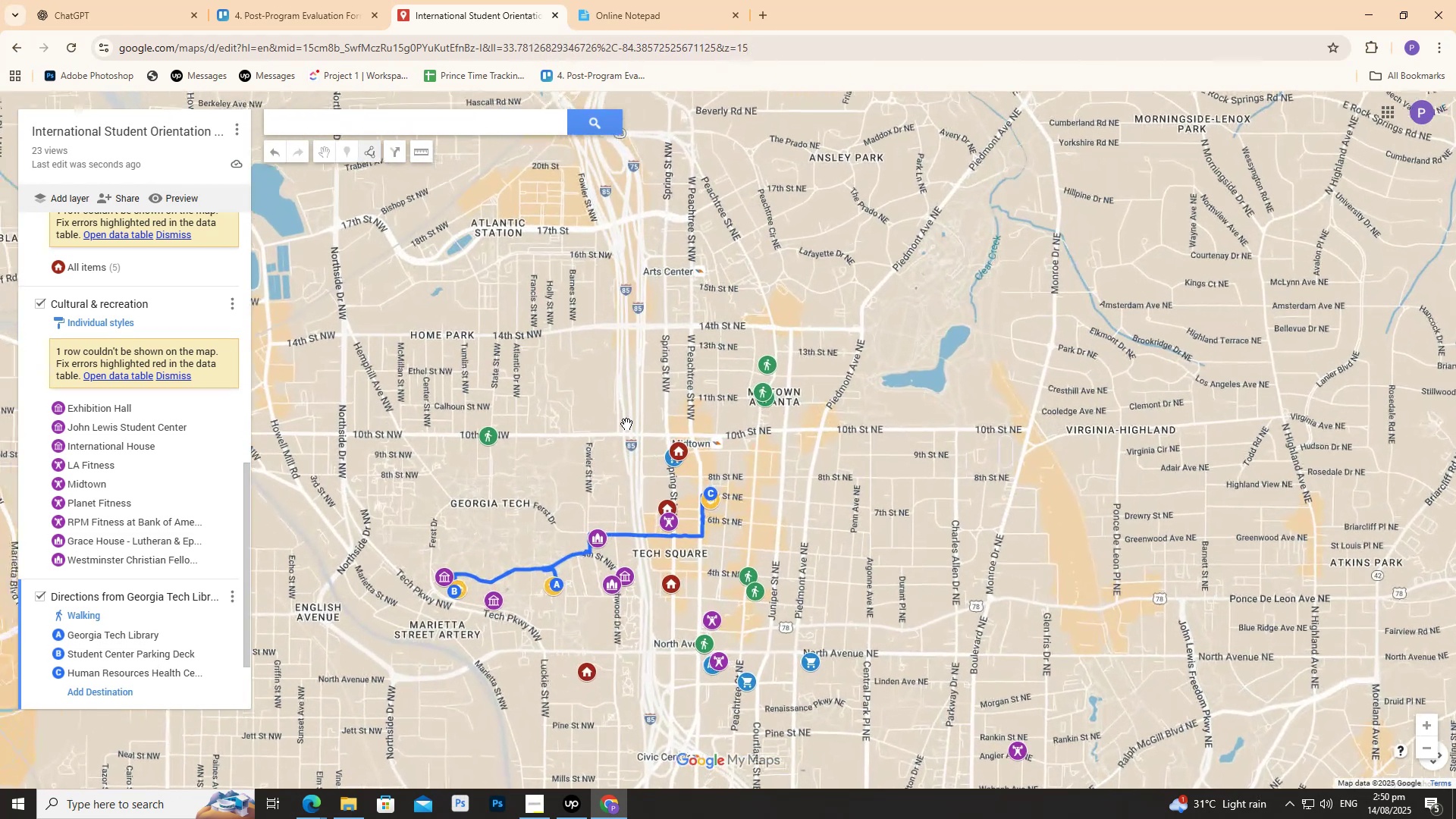 
scroll: coordinate [627, 433], scroll_direction: none, amount: 0.0
 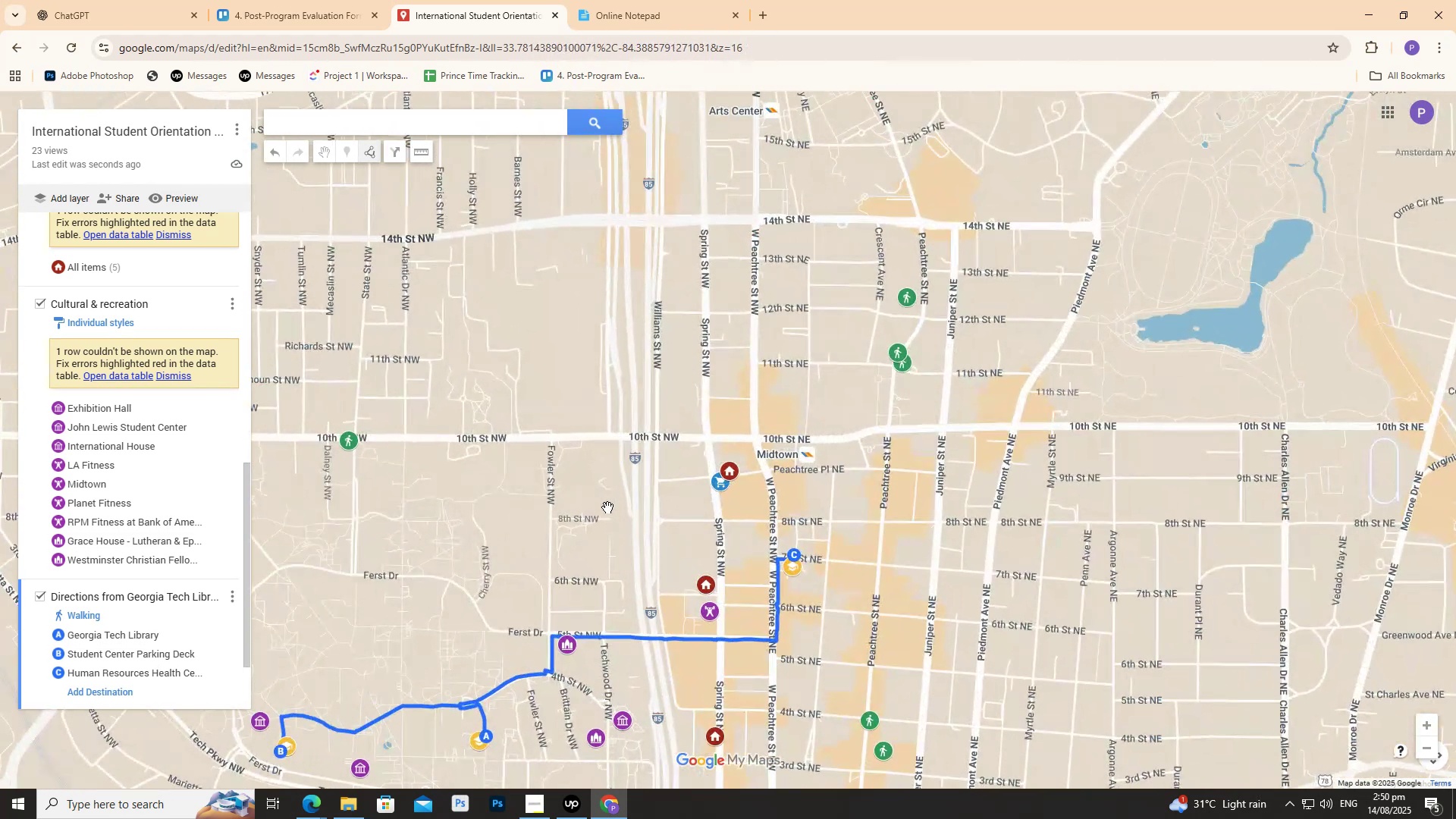 
left_click_drag(start_coordinate=[604, 520], to_coordinate=[647, 295])
 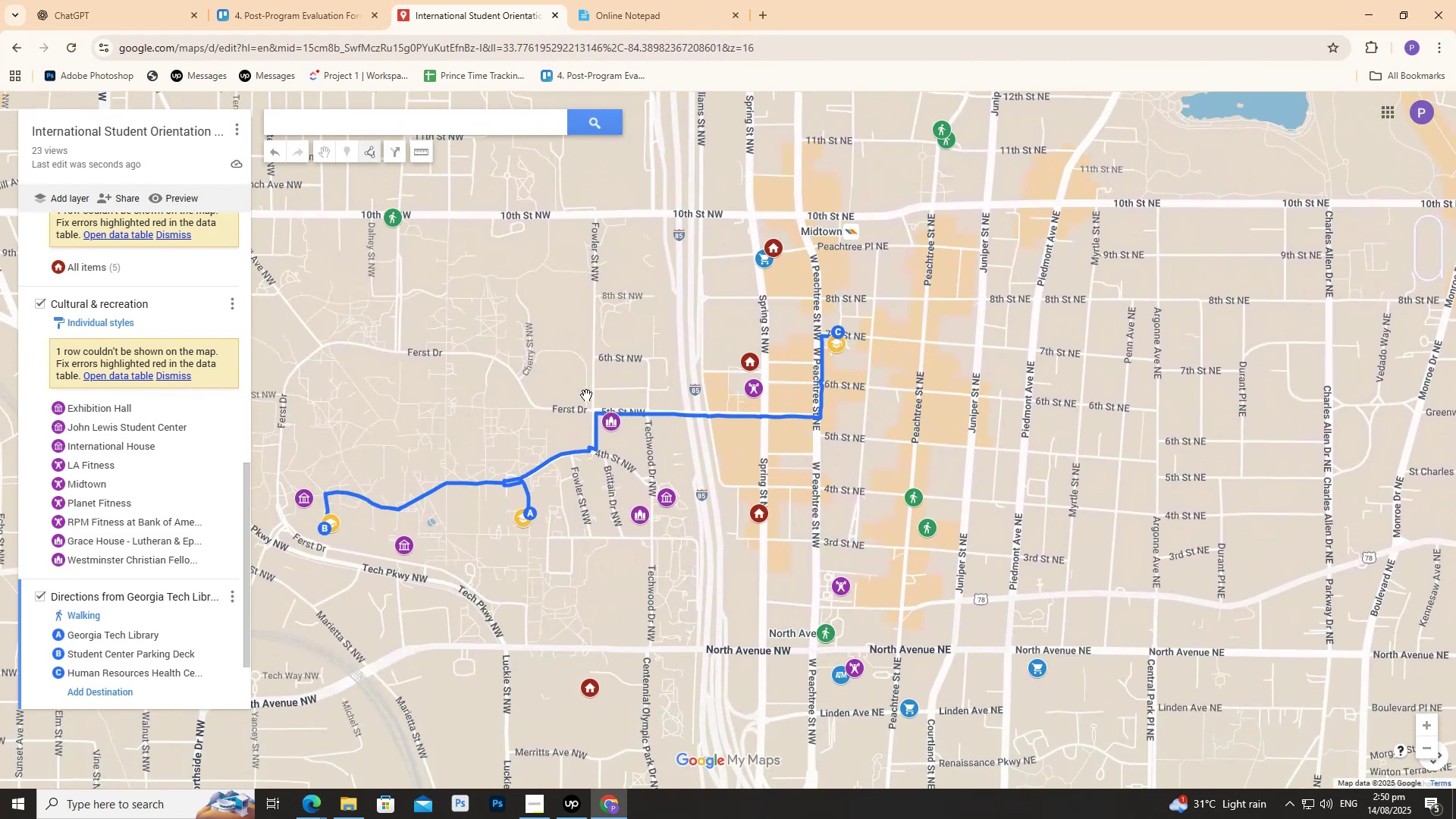 
left_click_drag(start_coordinate=[538, 388], to_coordinate=[547, 315])
 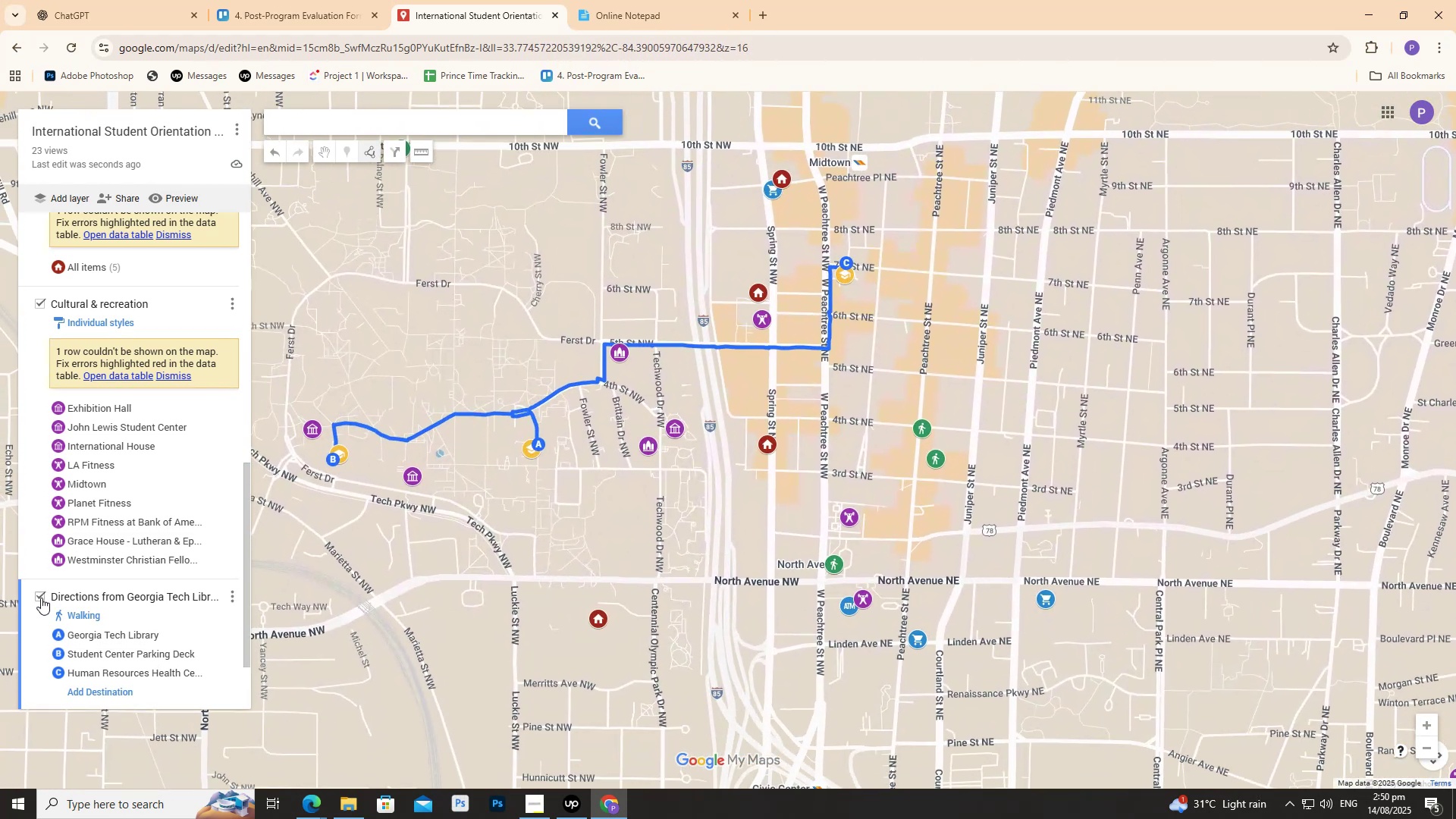 
left_click([41, 597])
 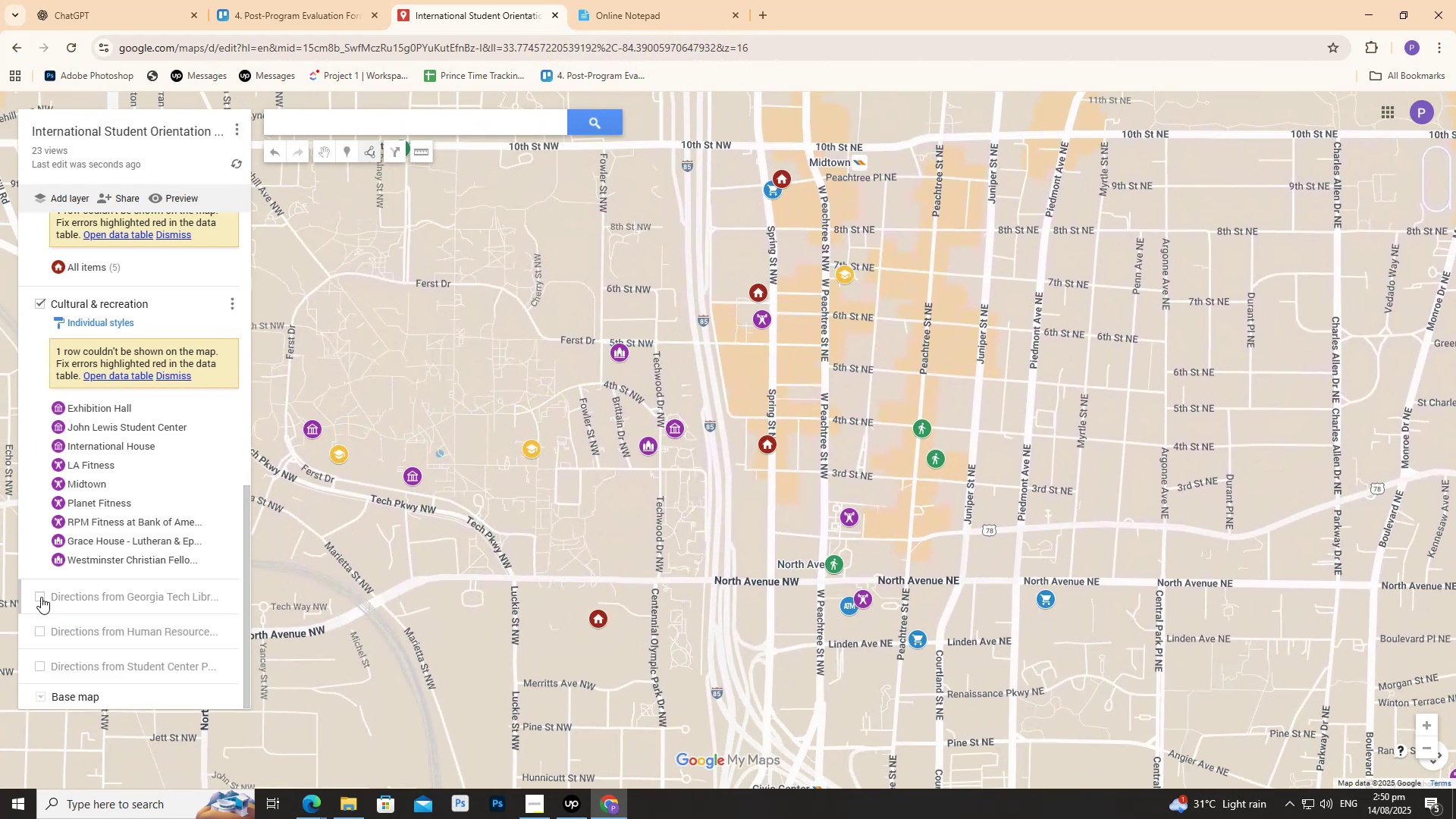 
double_click([41, 597])
 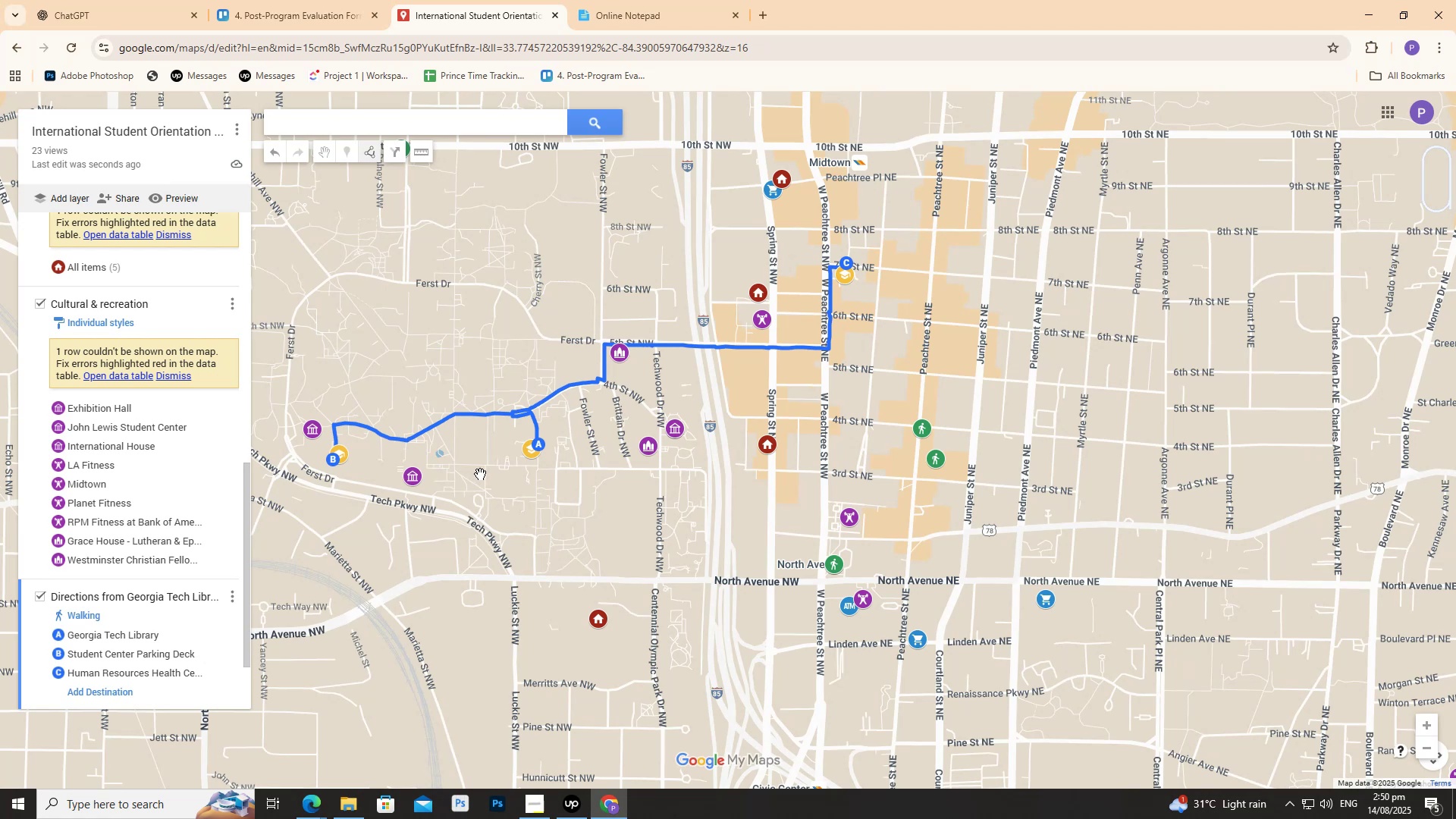 
scroll: coordinate [546, 476], scroll_direction: none, amount: 0.0
 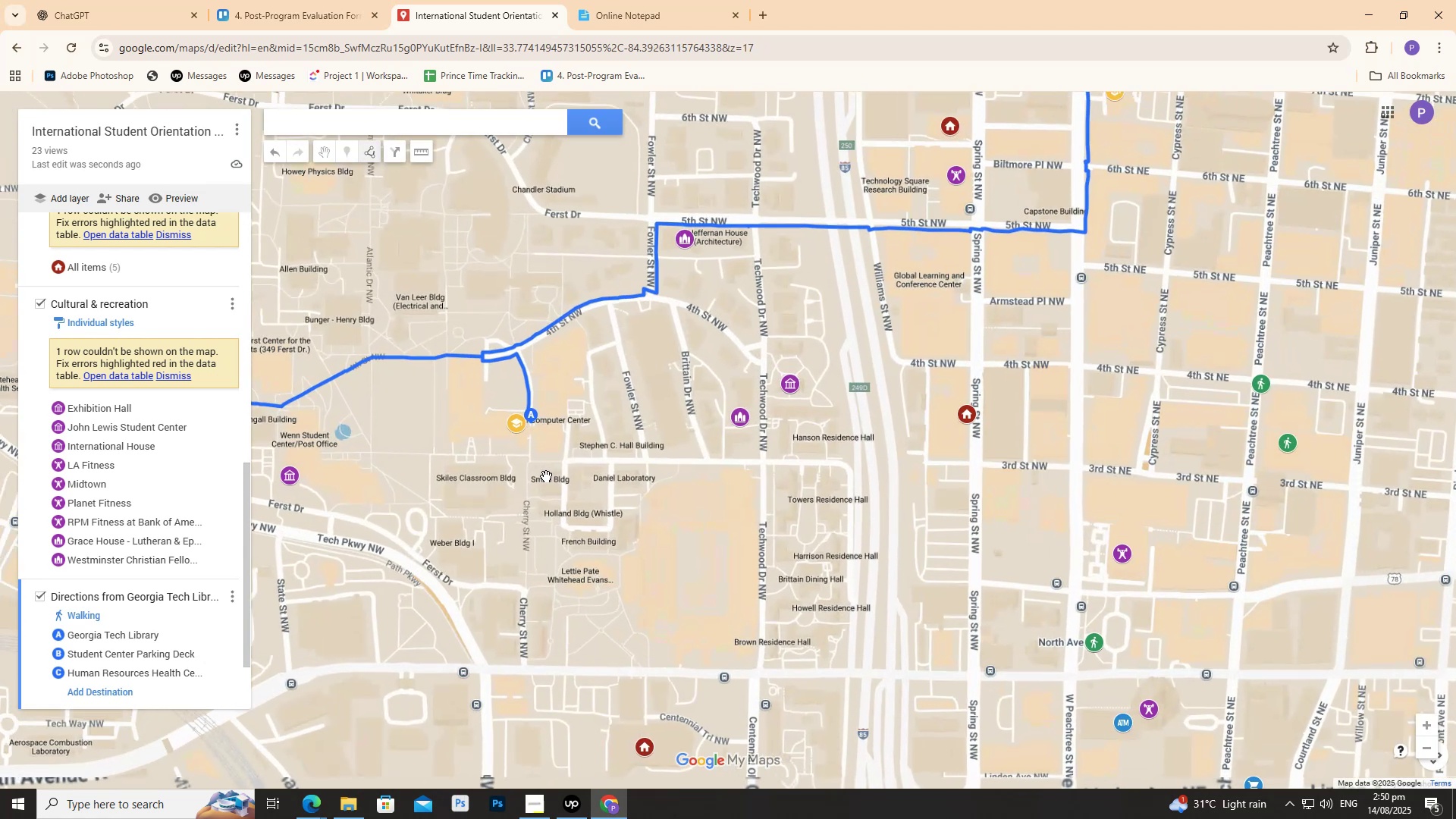 
scroll: coordinate [437, 432], scroll_direction: down, amount: 7.0
 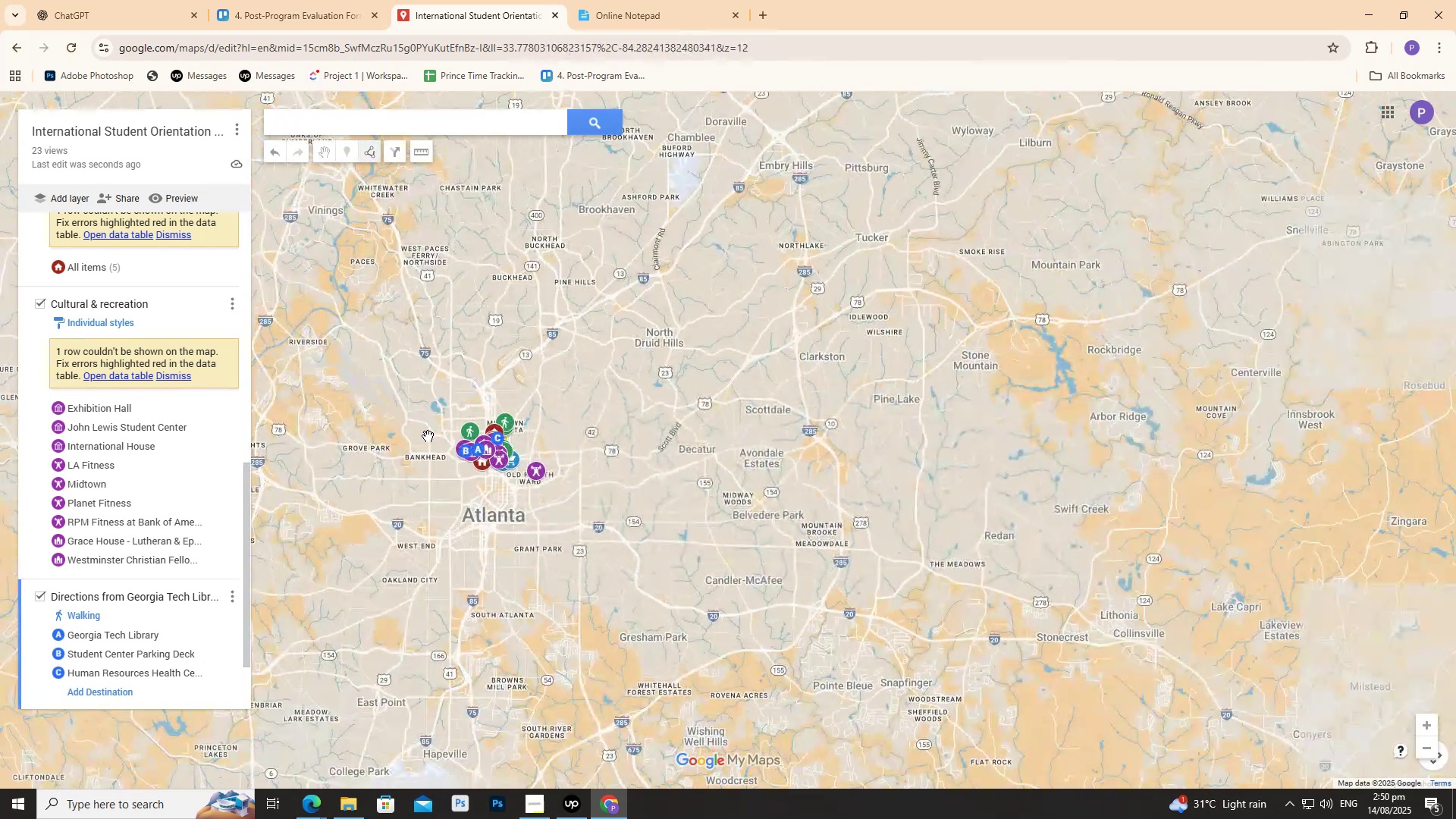 
scroll: coordinate [692, 477], scroll_direction: up, amount: 11.0
 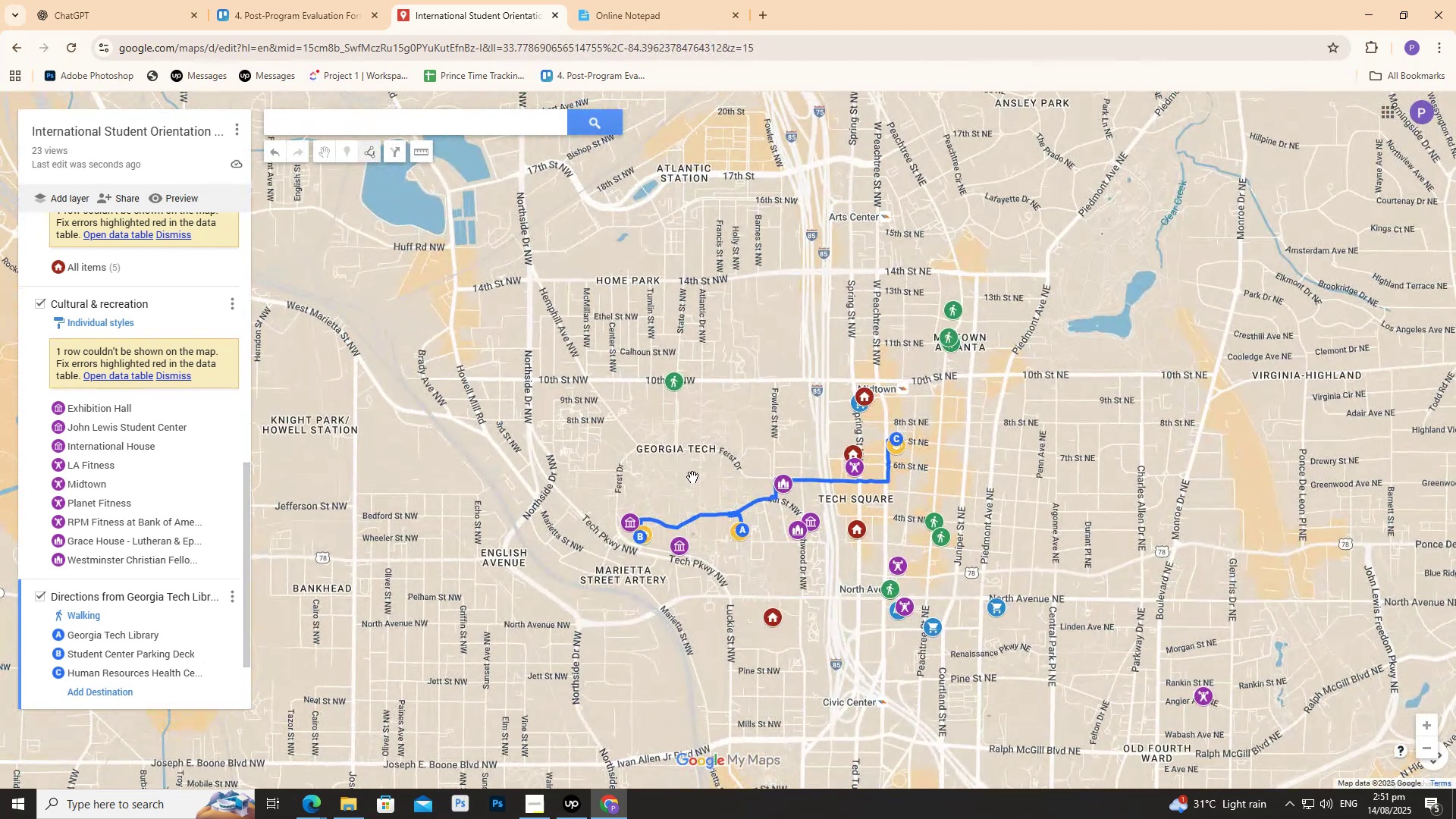 
left_click_drag(start_coordinate=[767, 434], to_coordinate=[712, 447])
 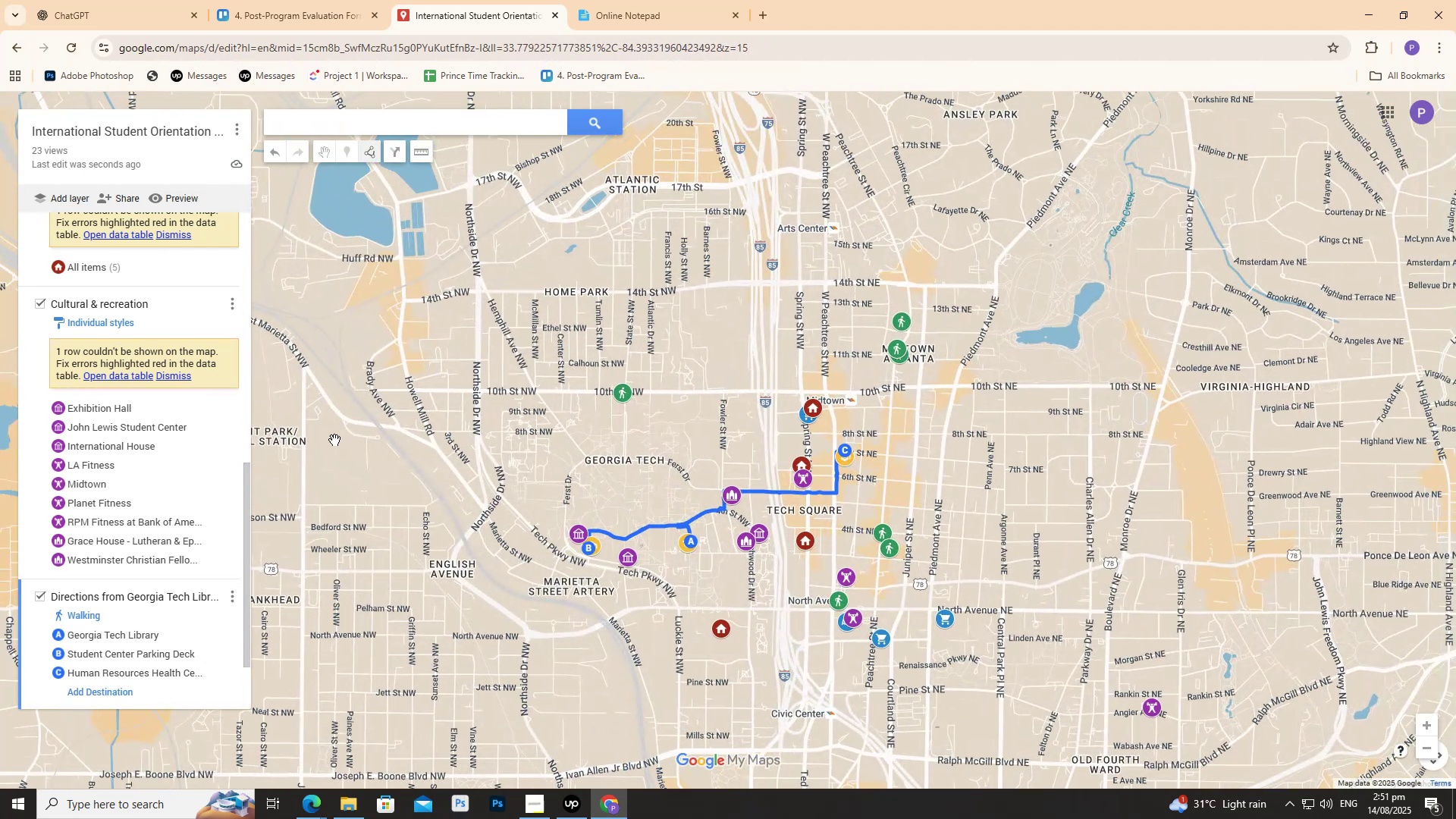 
scroll: coordinate [158, 422], scroll_direction: up, amount: 12.0
 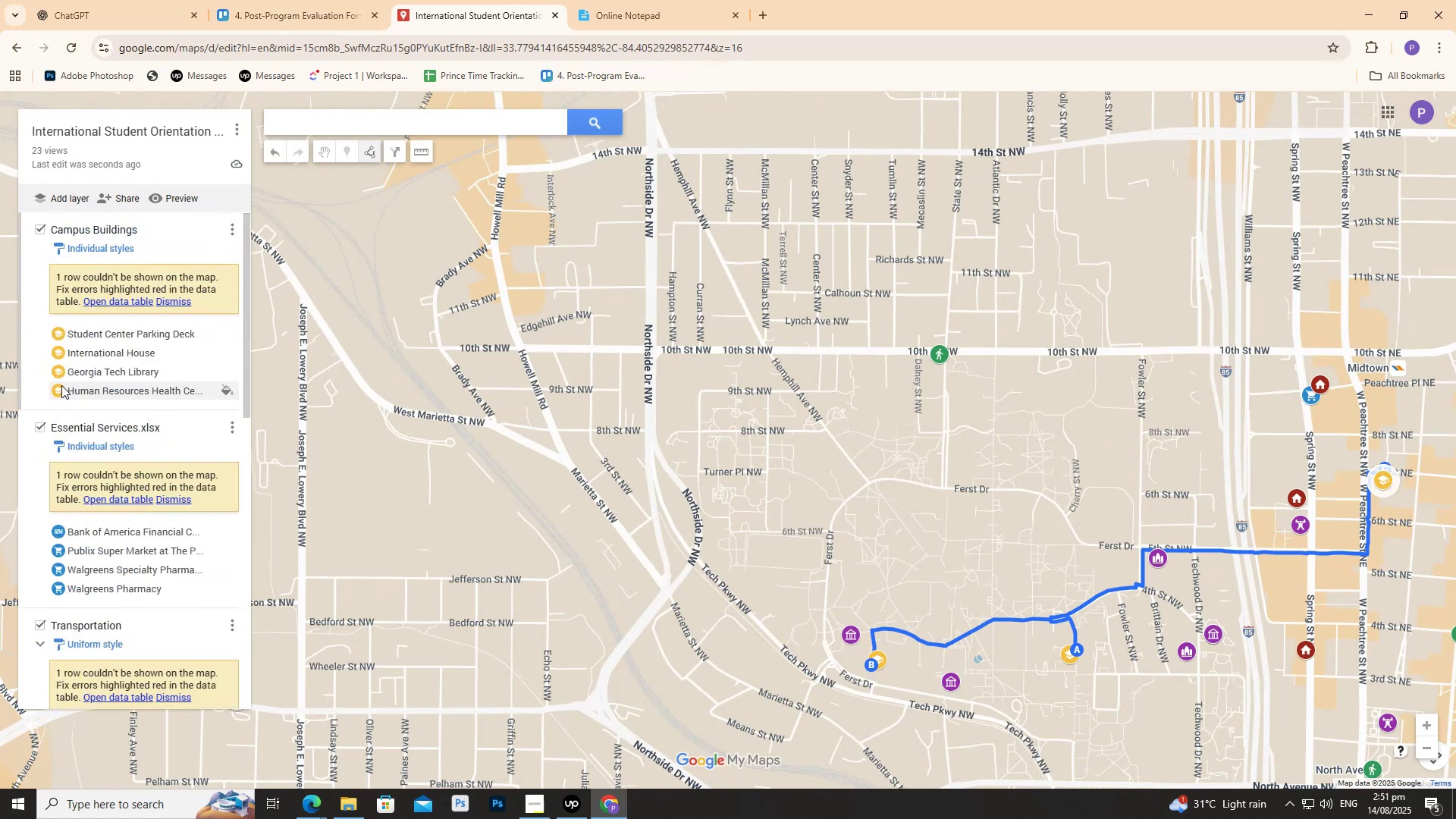 
left_click([60, 385])
 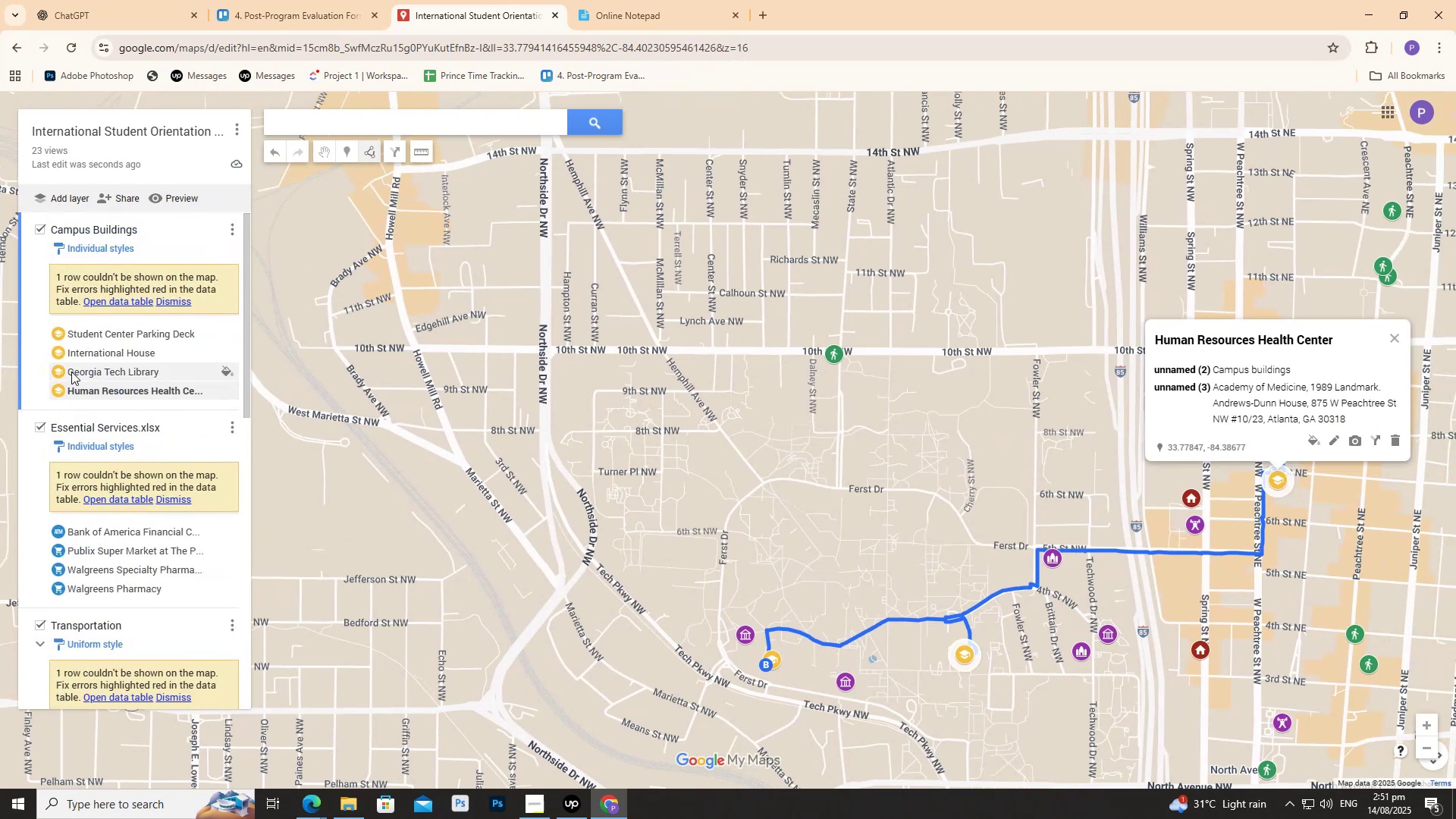 
left_click([73, 369])
 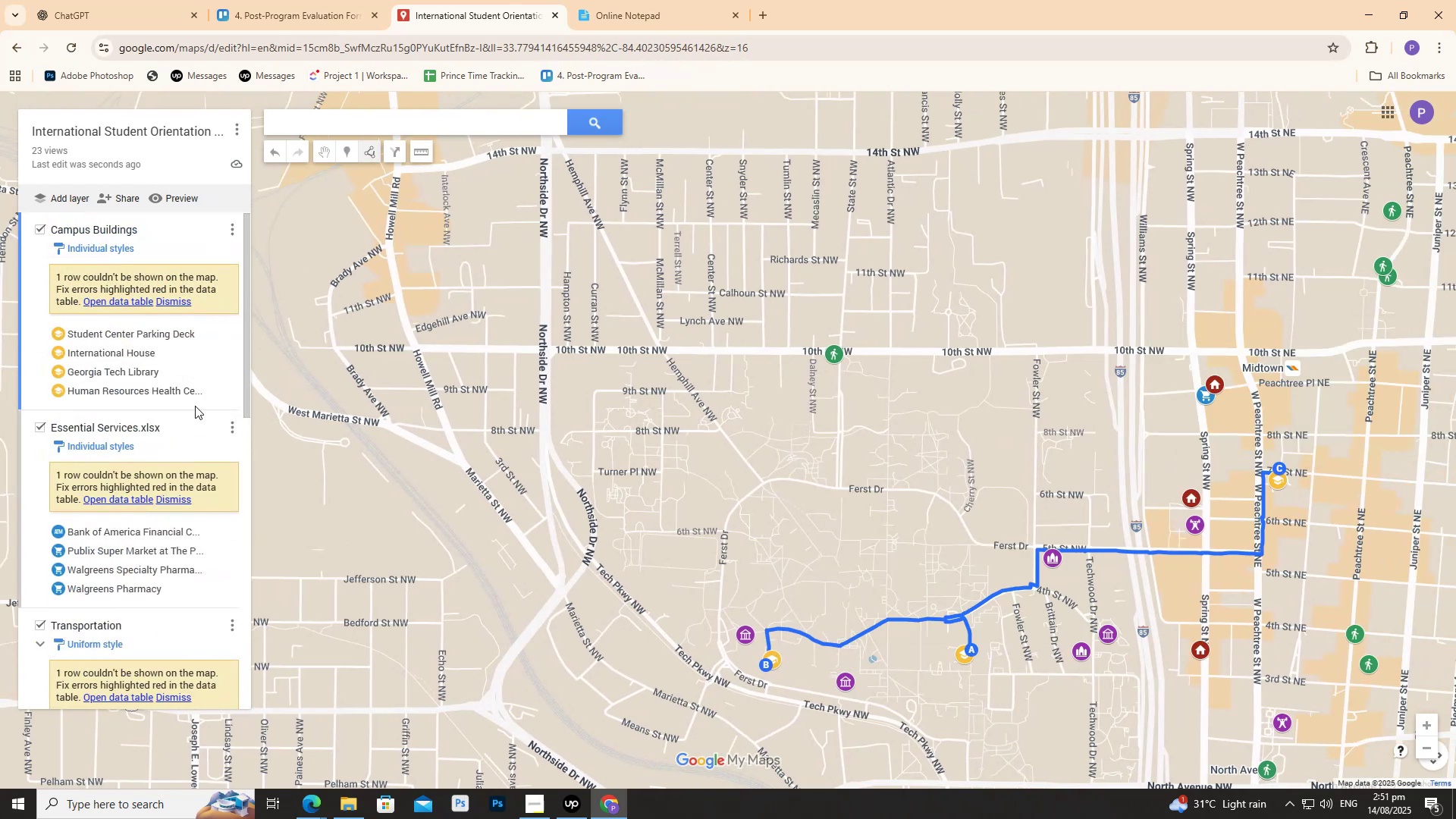 
left_click([130, 355])
 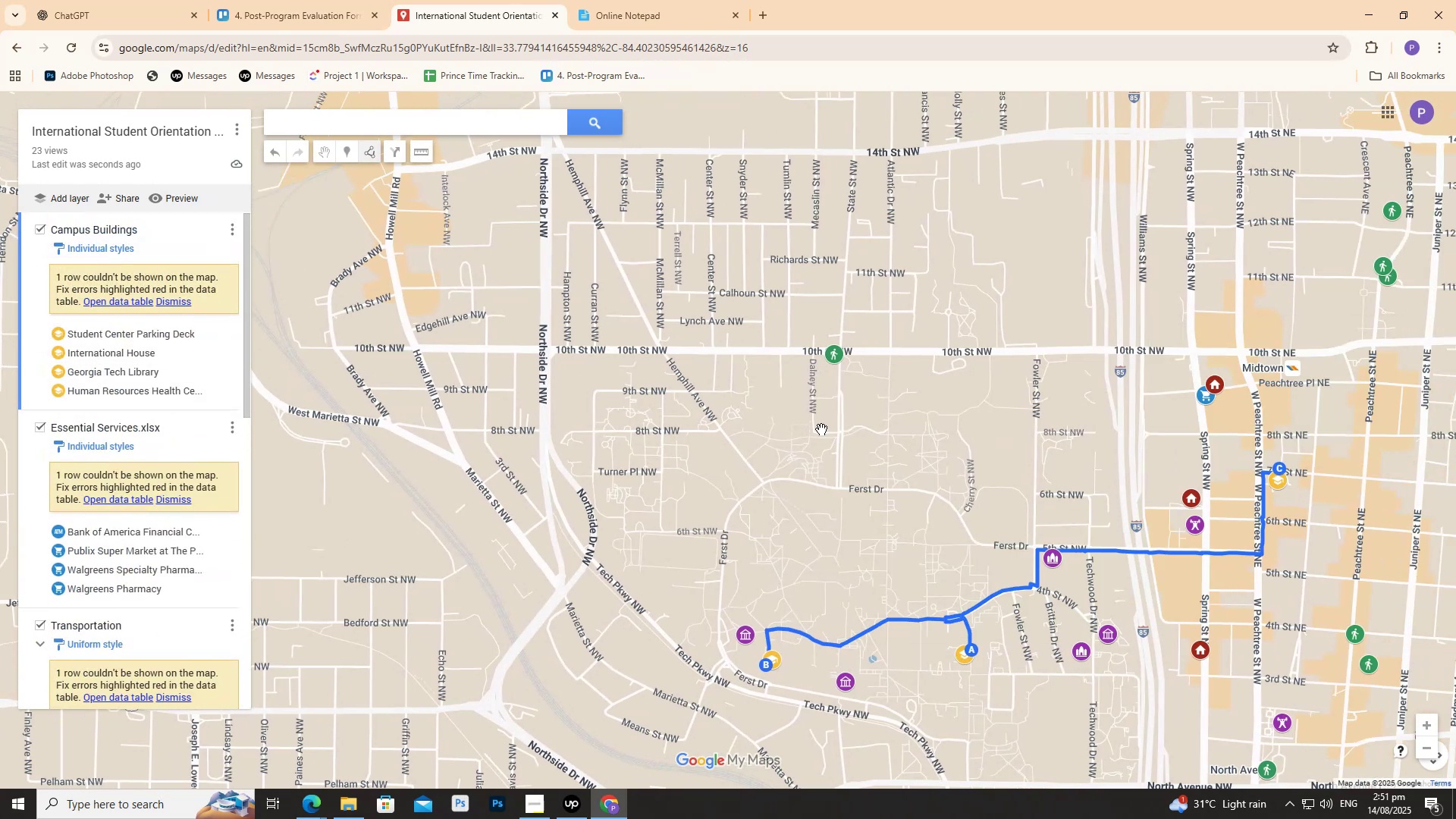 
left_click_drag(start_coordinate=[1067, 491], to_coordinate=[654, 431])
 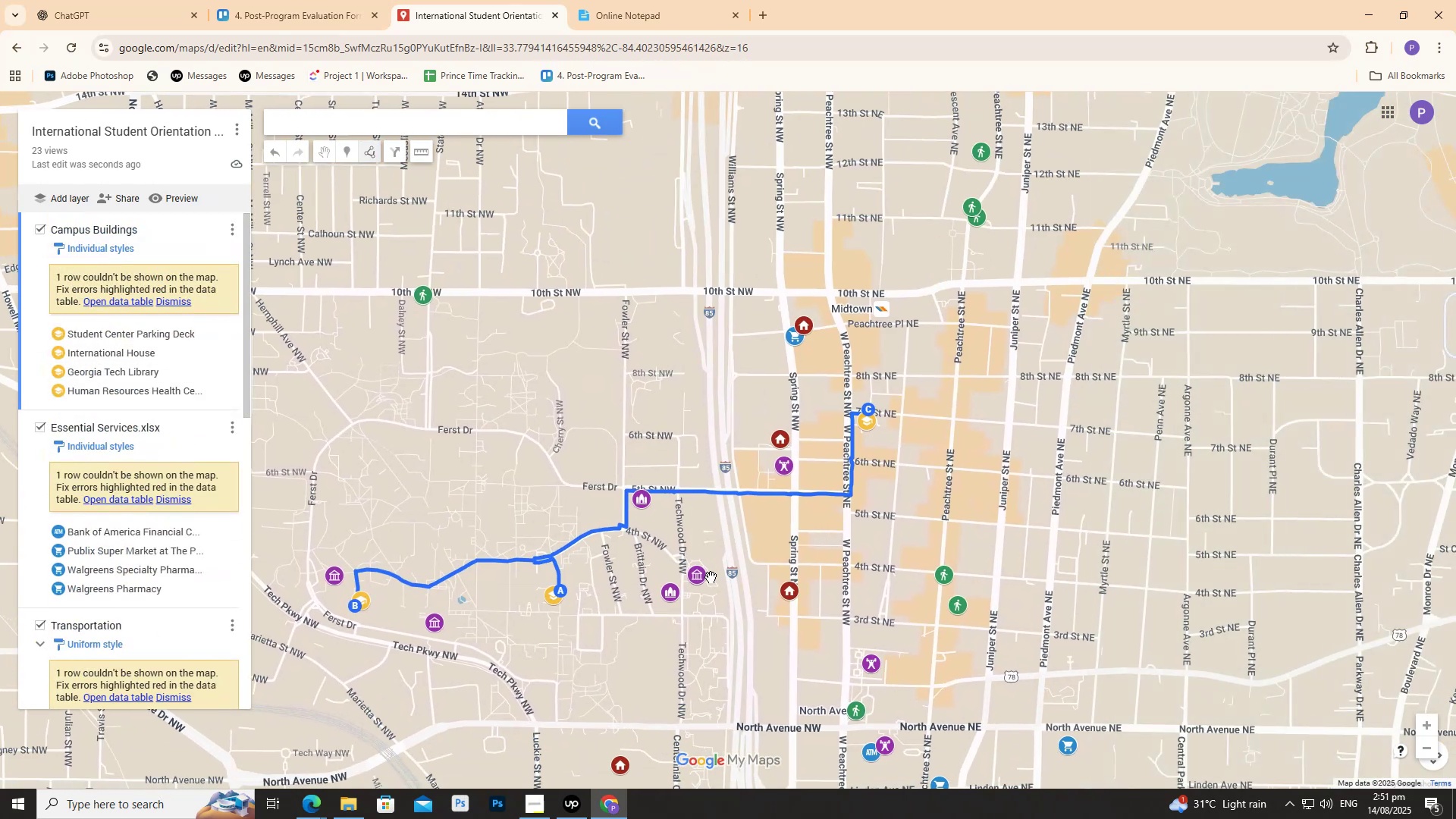 
scroll: coordinate [661, 550], scroll_direction: up, amount: 8.0
 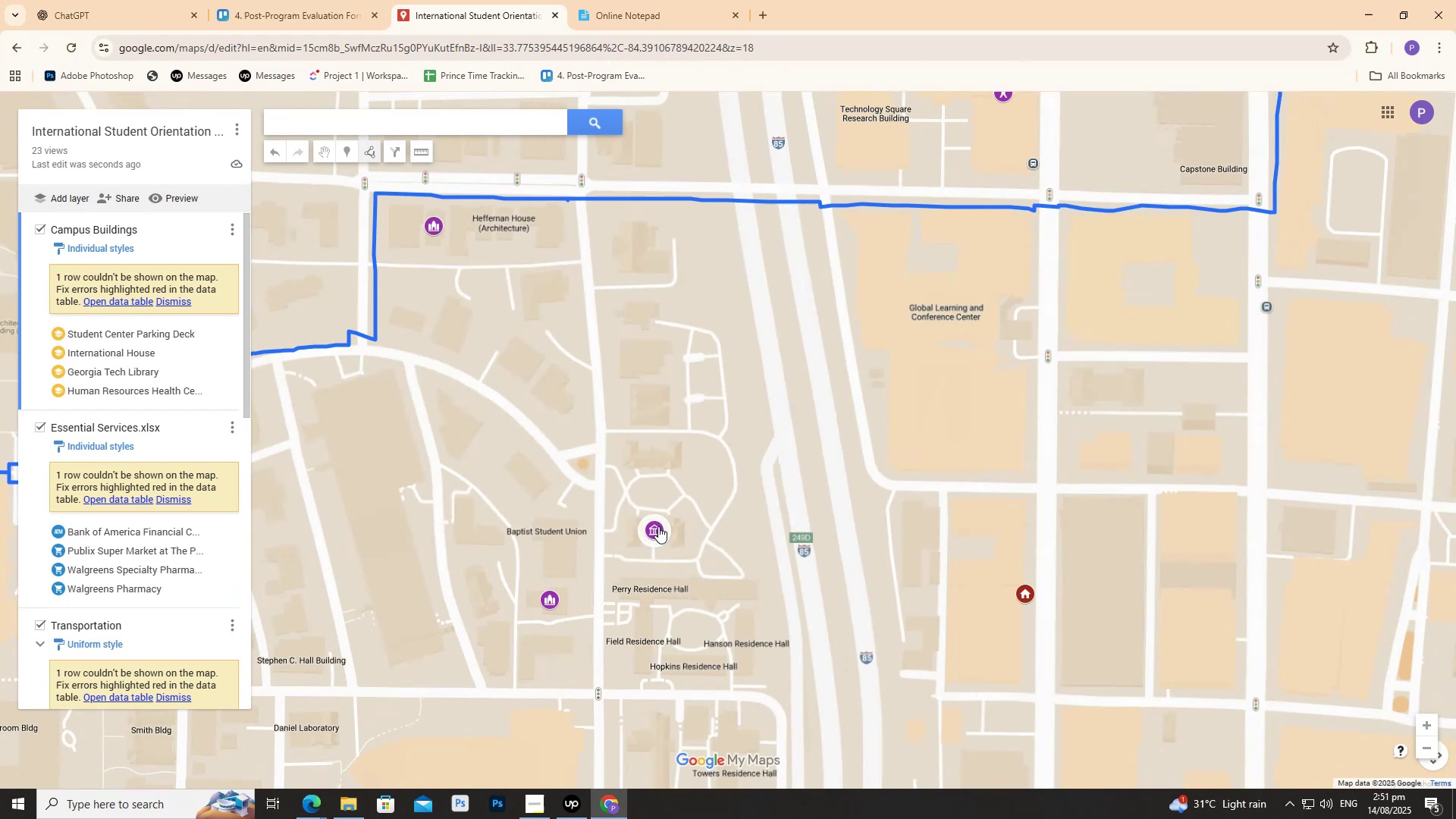 
left_click([658, 526])
 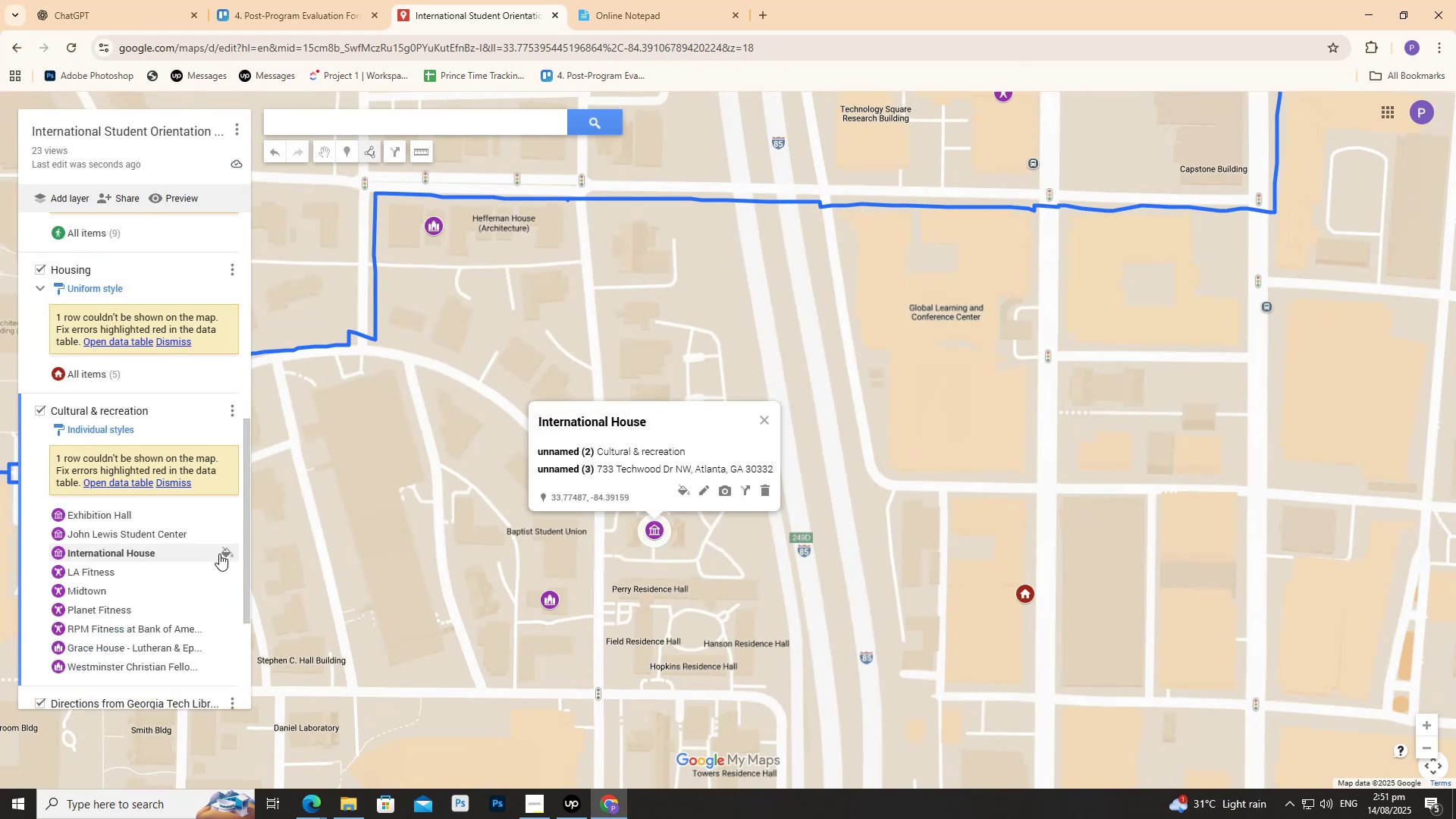 
scroll: coordinate [106, 406], scroll_direction: up, amount: 20.0
 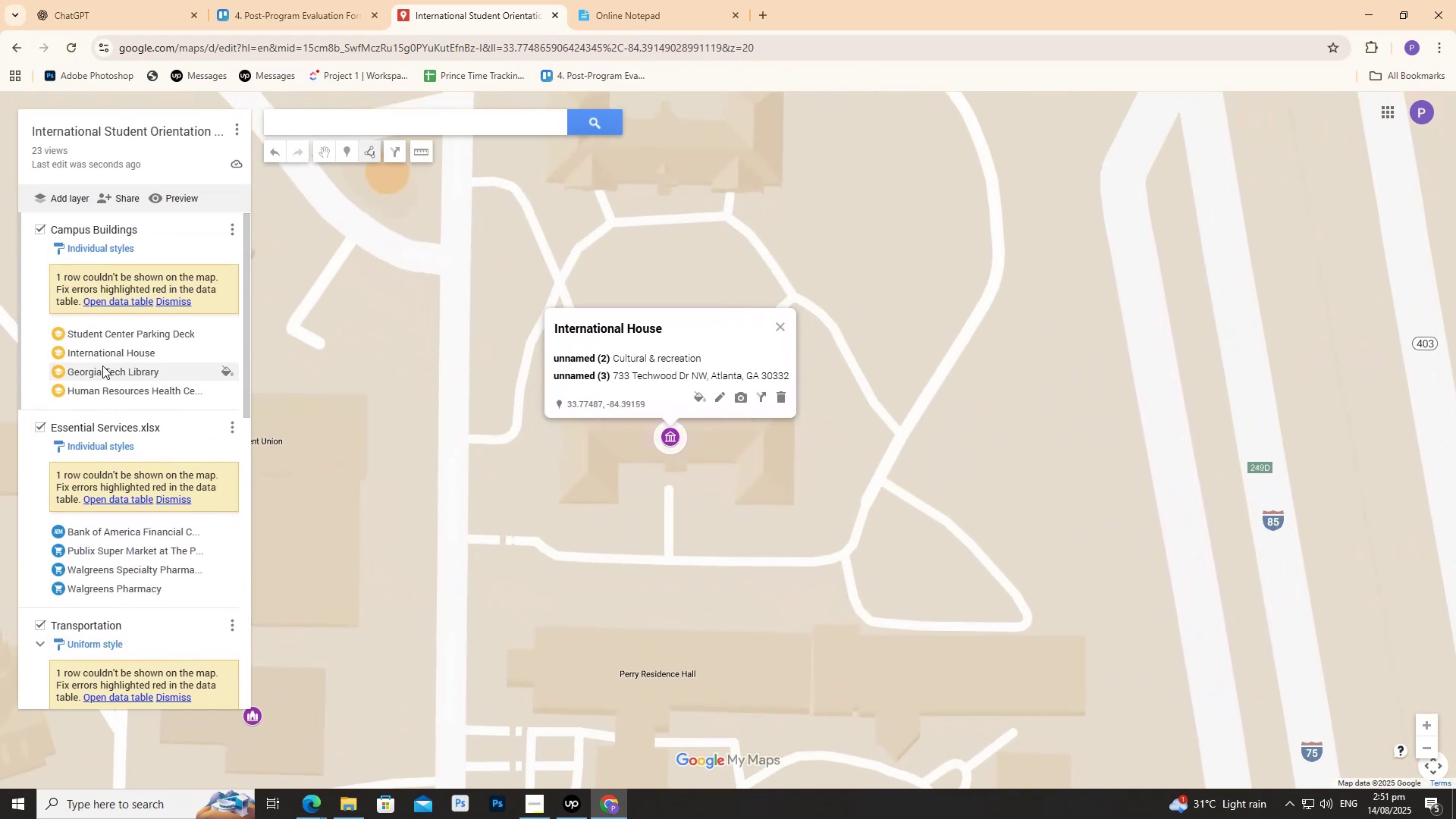 
left_click([102, 359])
 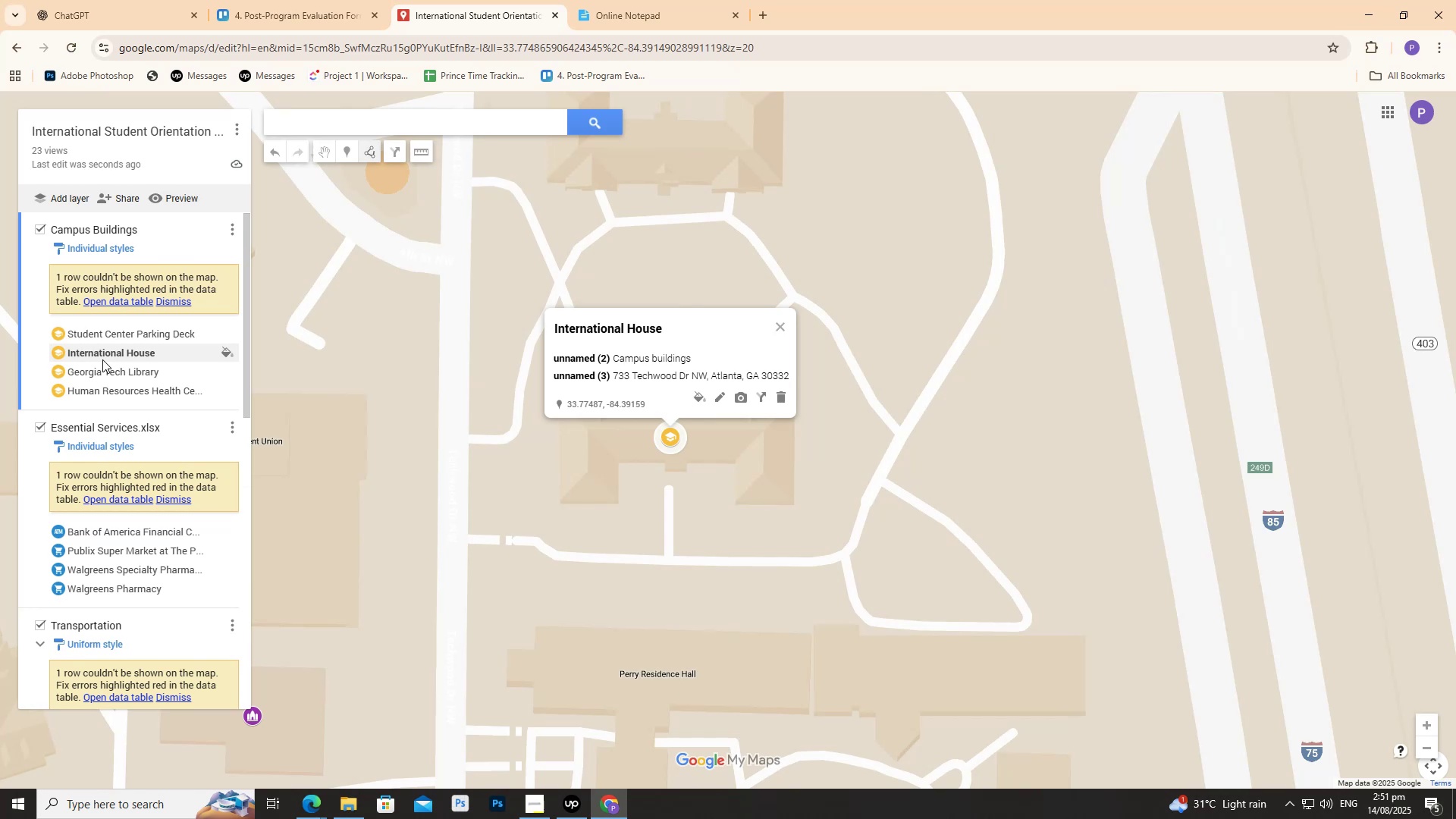 
left_click([102, 359])
 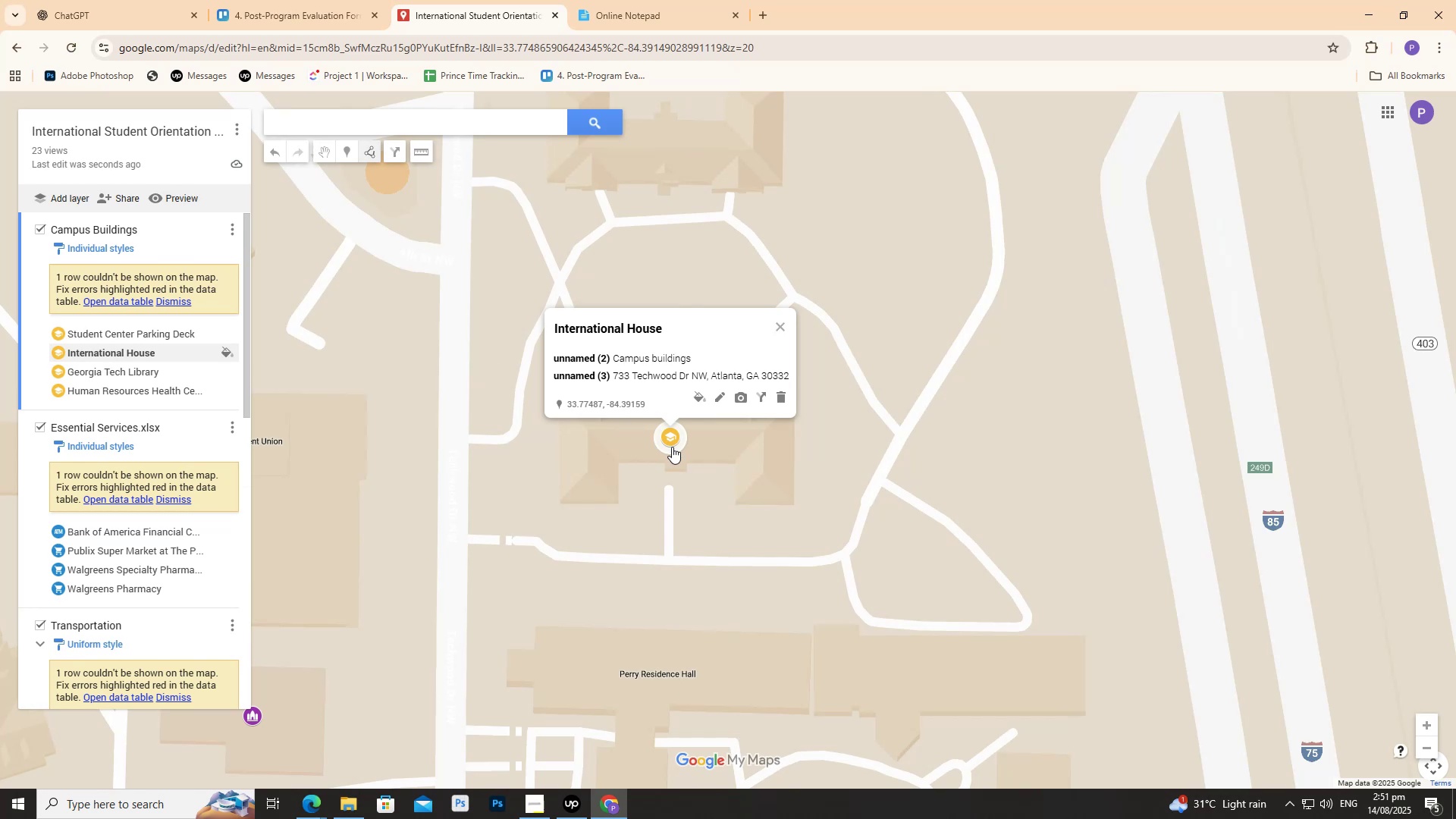 
scroll: coordinate [133, 542], scroll_direction: down, amount: 21.0
 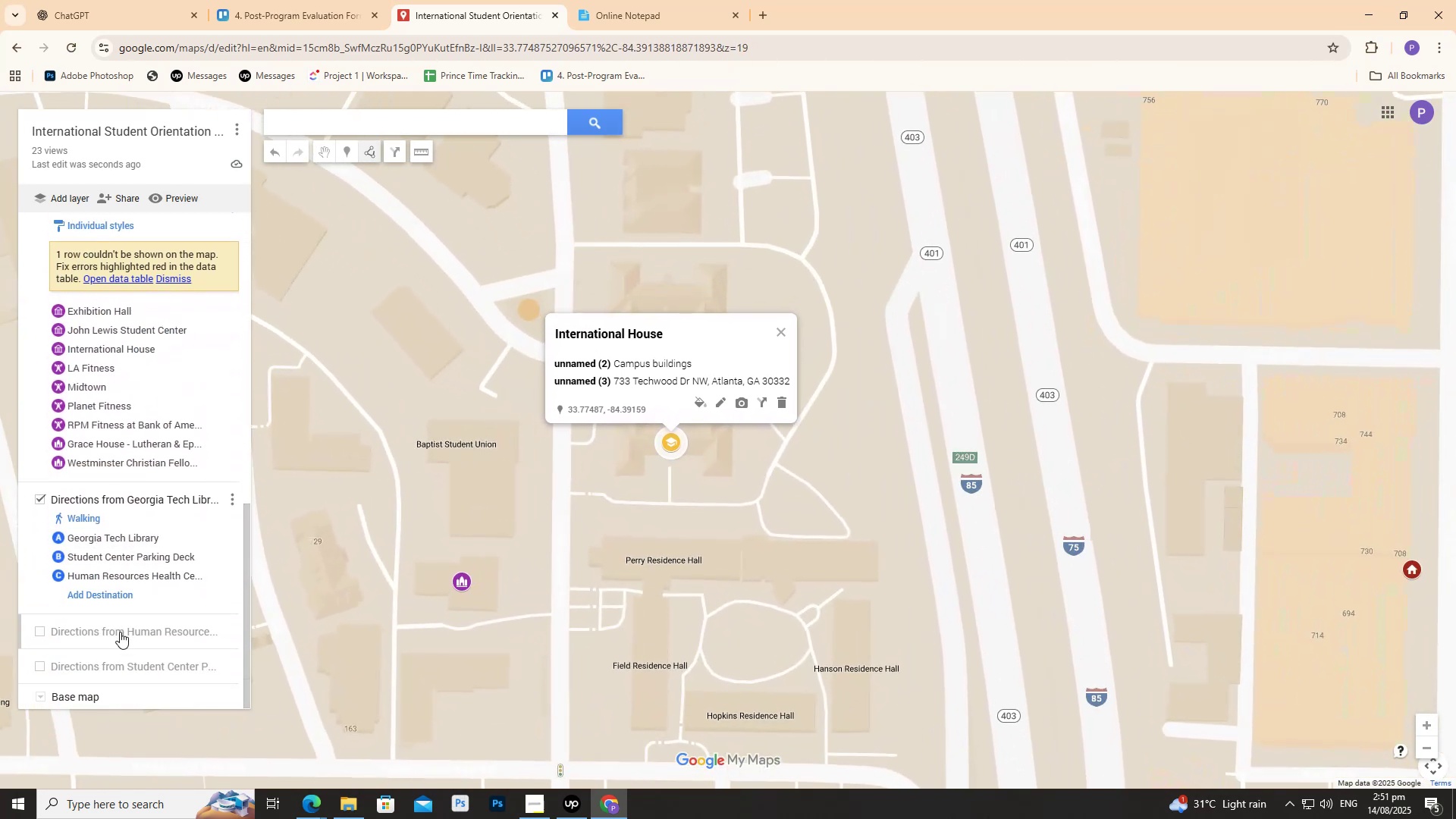 
left_click([120, 632])
 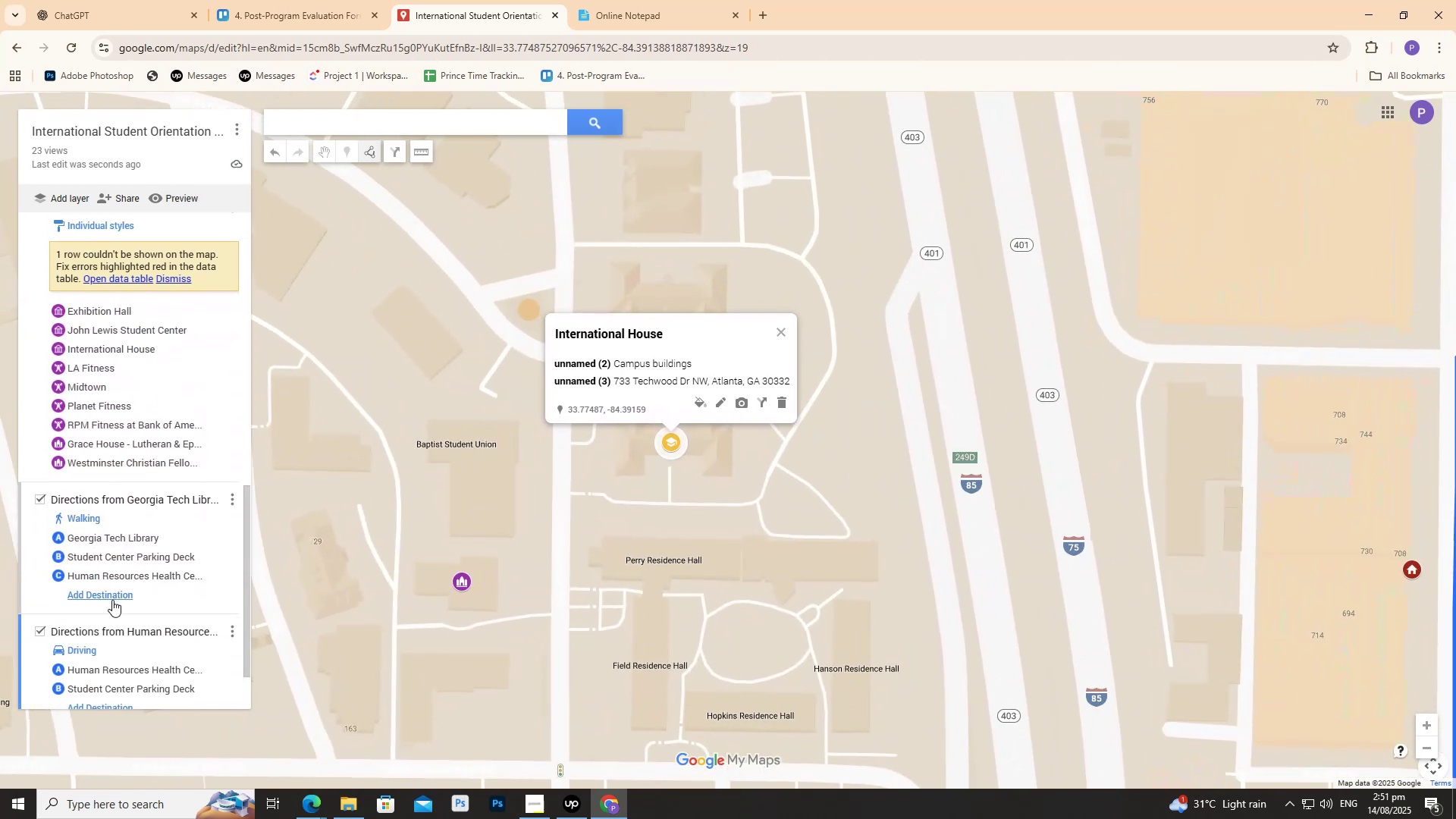 
left_click([112, 600])
 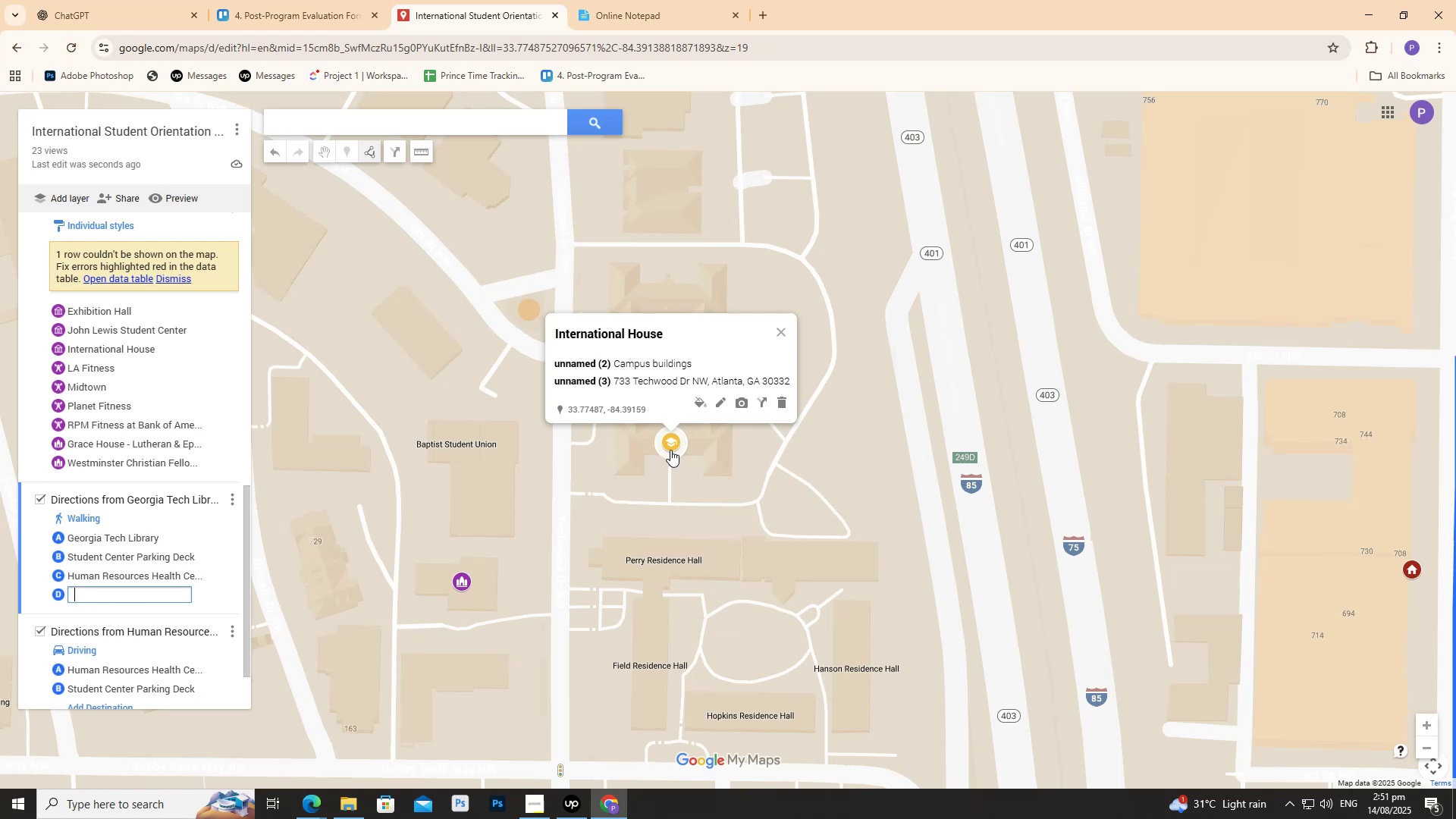 
left_click([670, 450])
 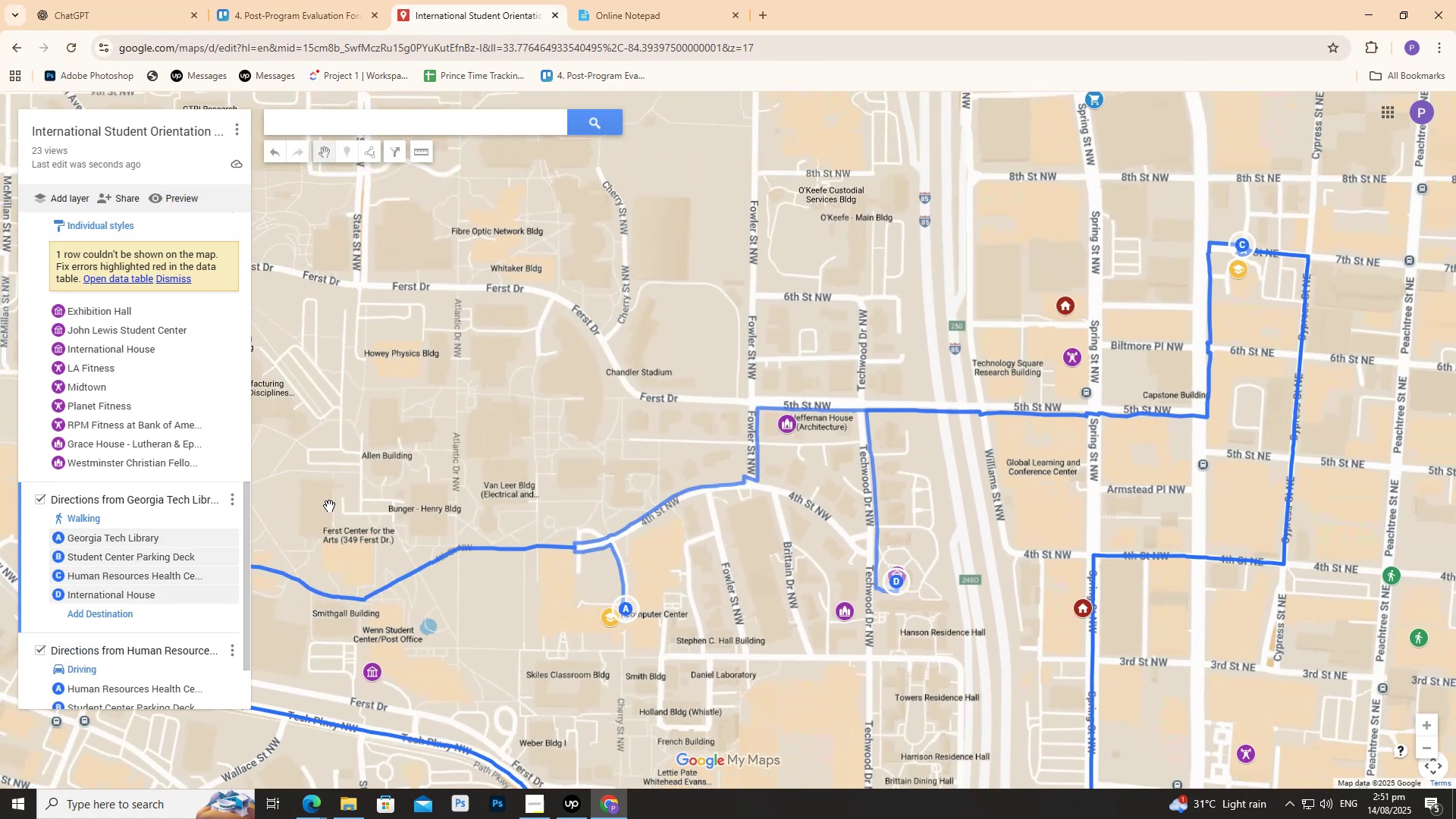 
left_click([403, 482])
 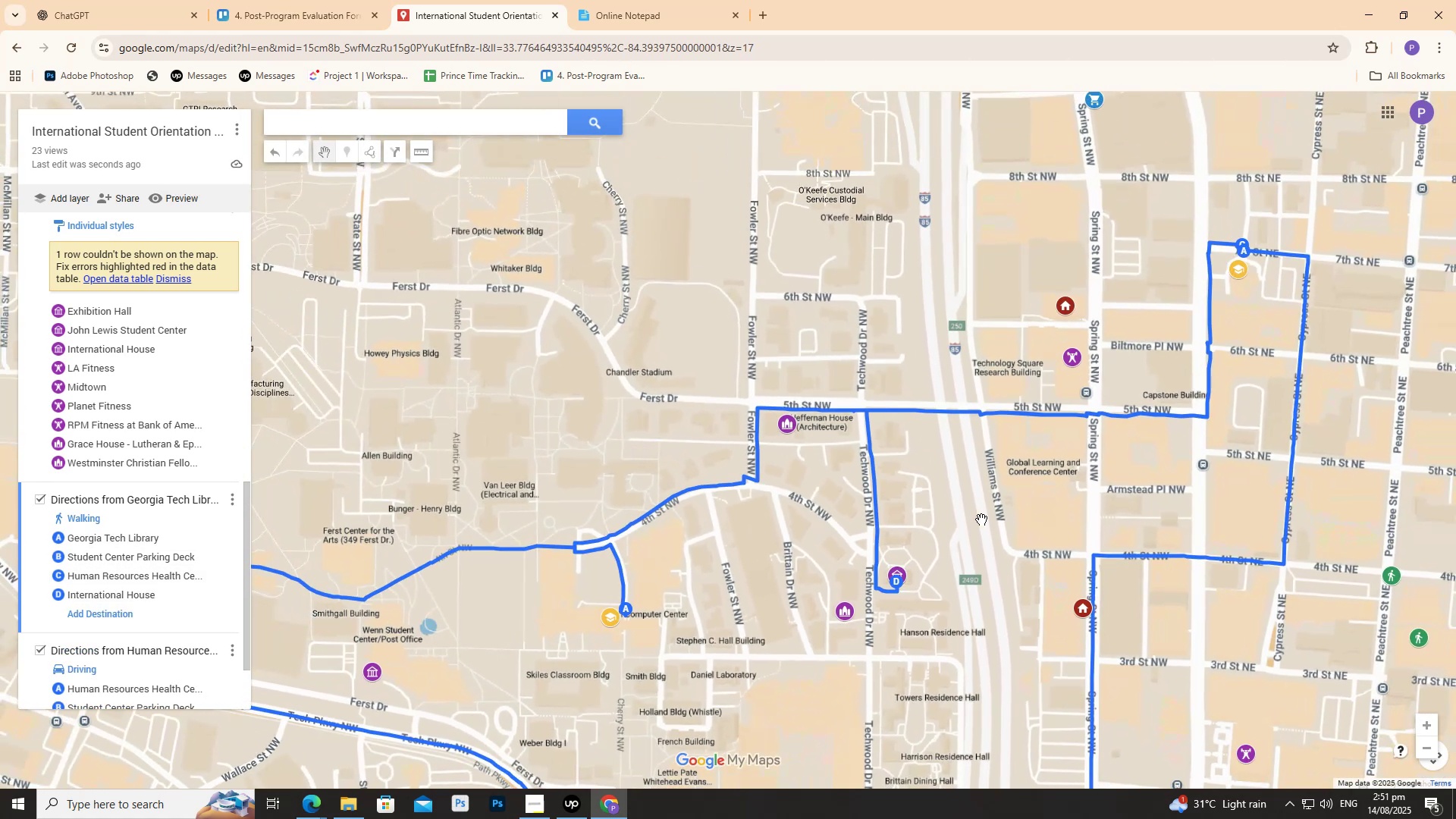 
scroll: coordinate [1037, 575], scroll_direction: down, amount: 2.0
 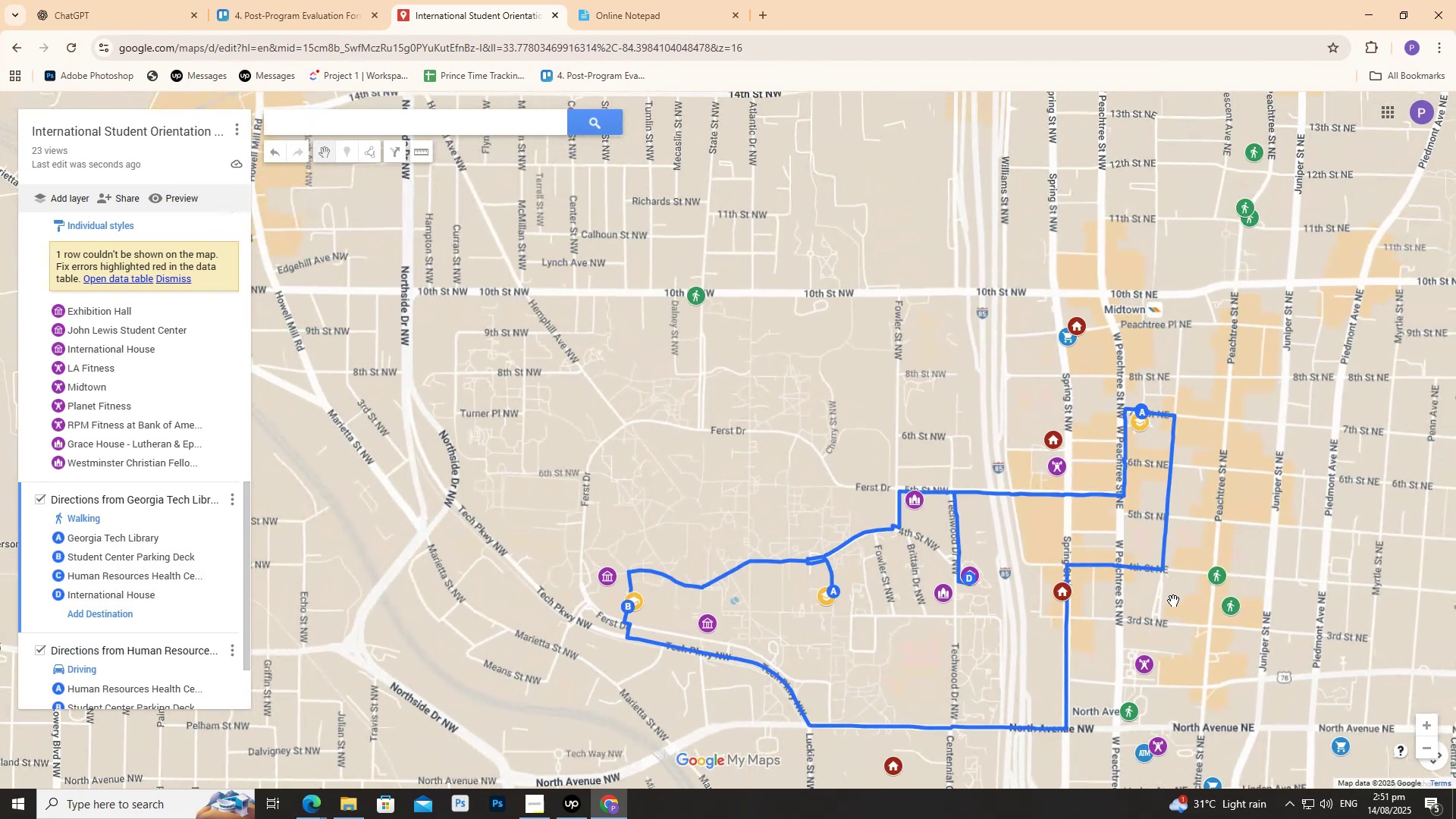 
left_click([1168, 616])
 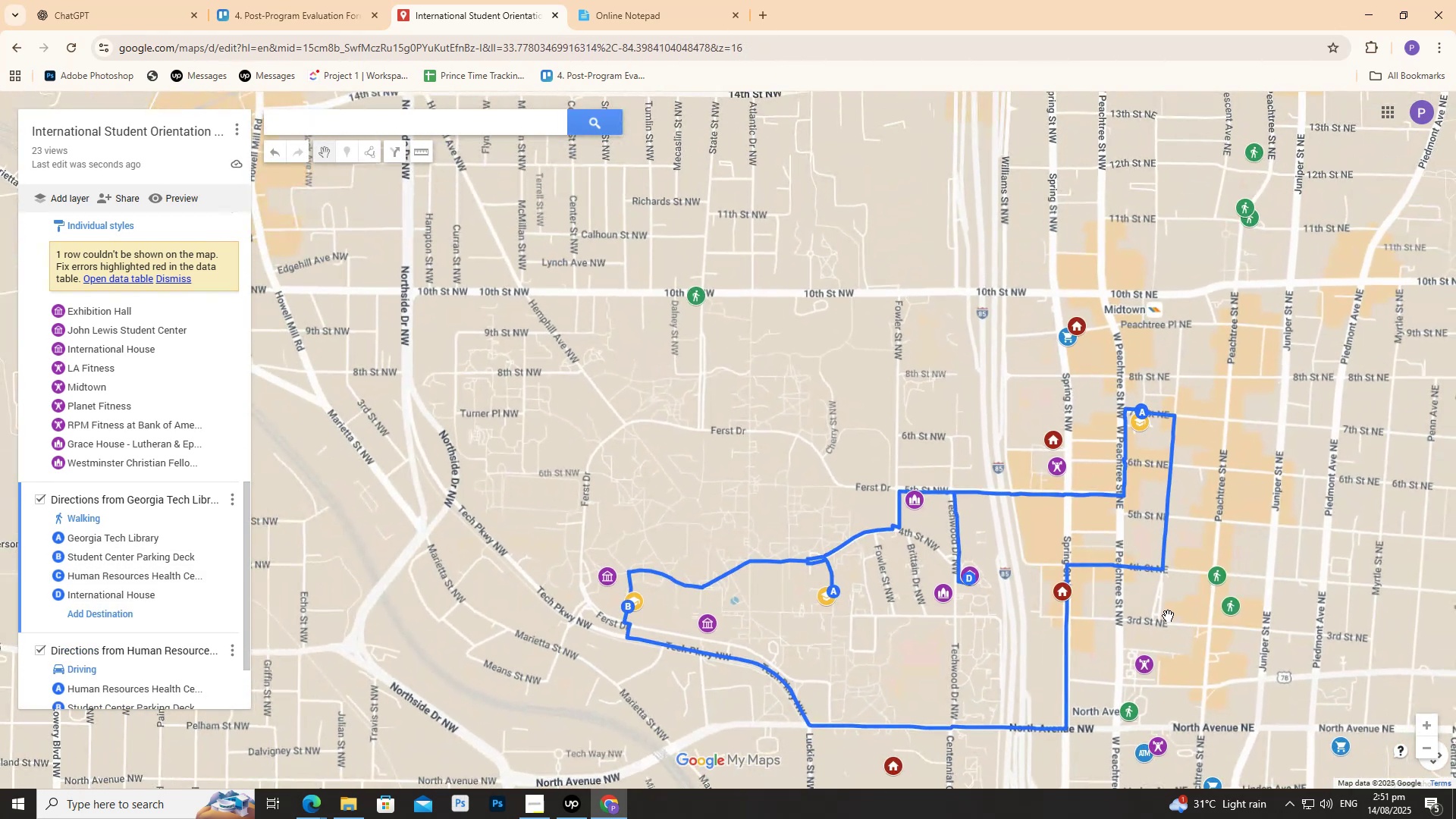 
scroll: coordinate [1168, 616], scroll_direction: up, amount: 1.0
 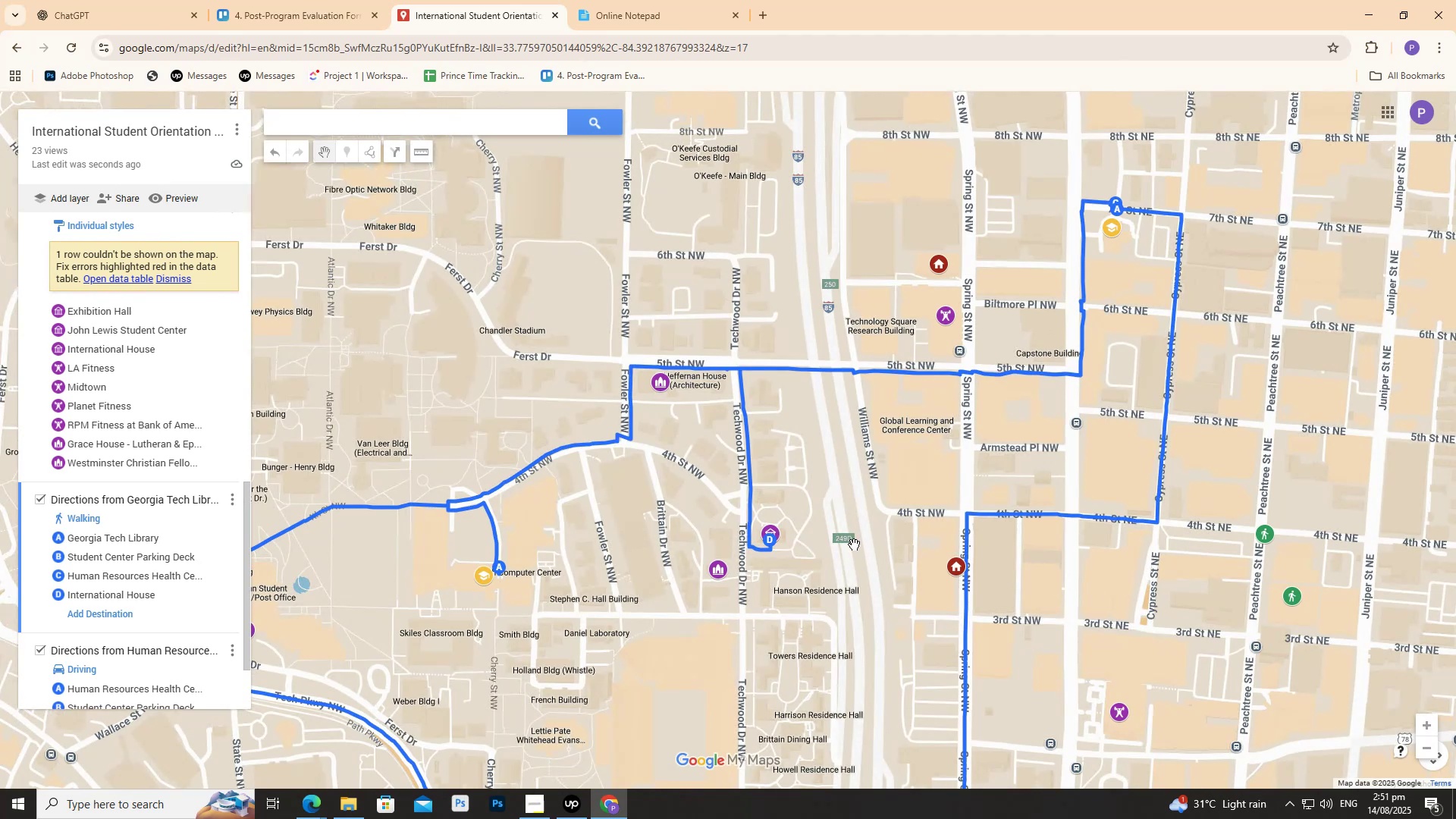 
left_click([852, 542])
 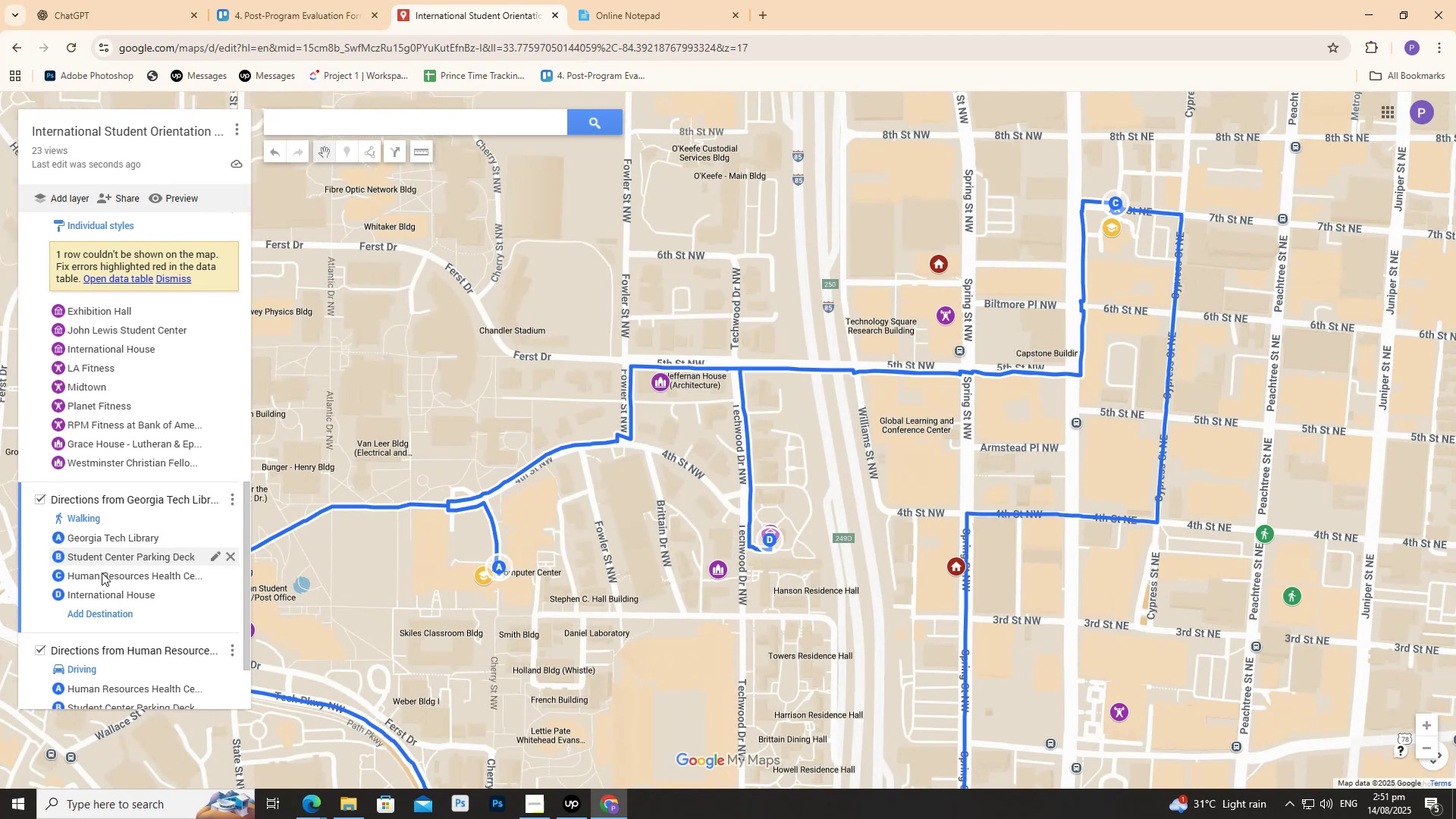 
wait(5.29)
 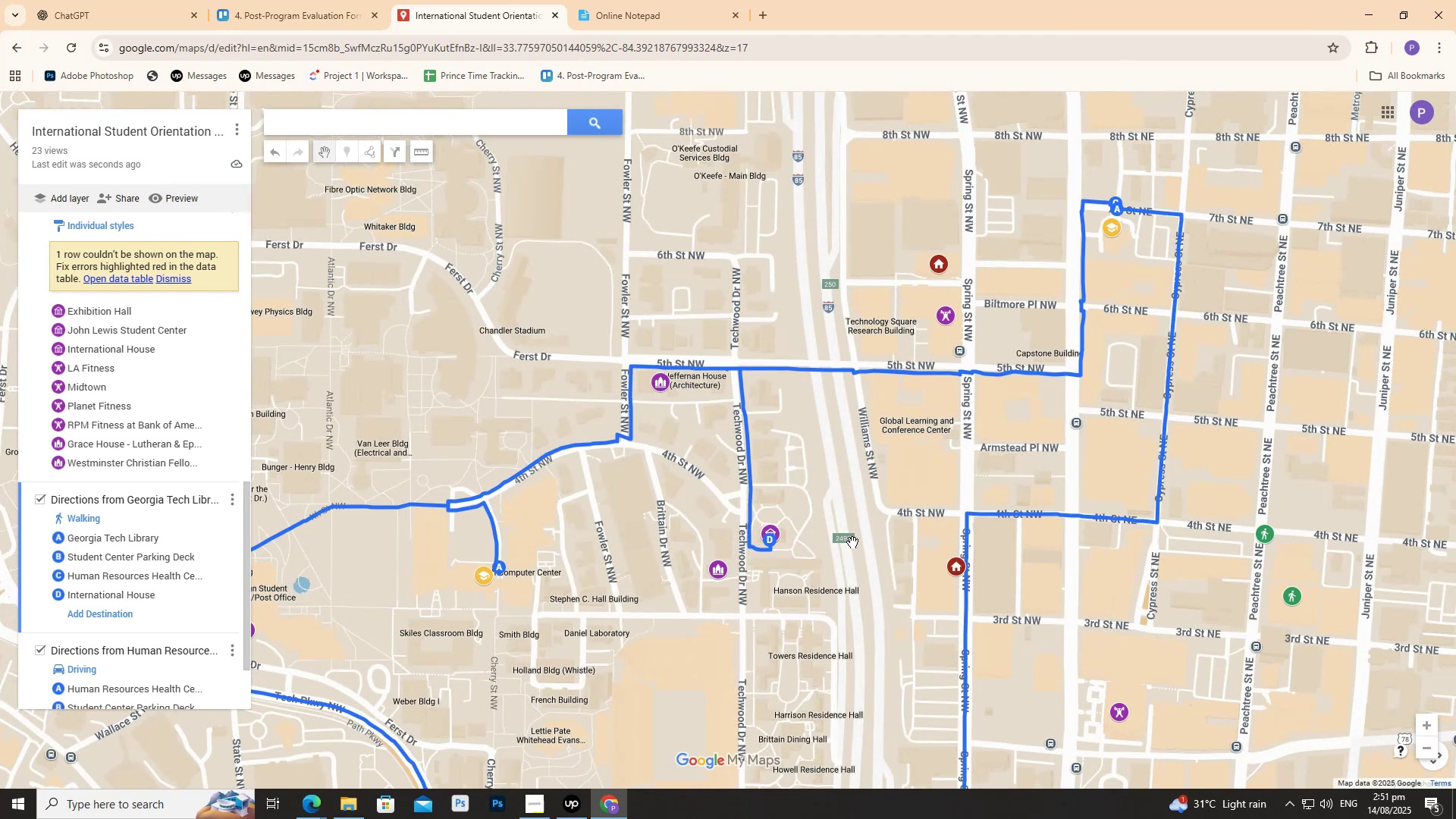 
left_click([41, 495])
 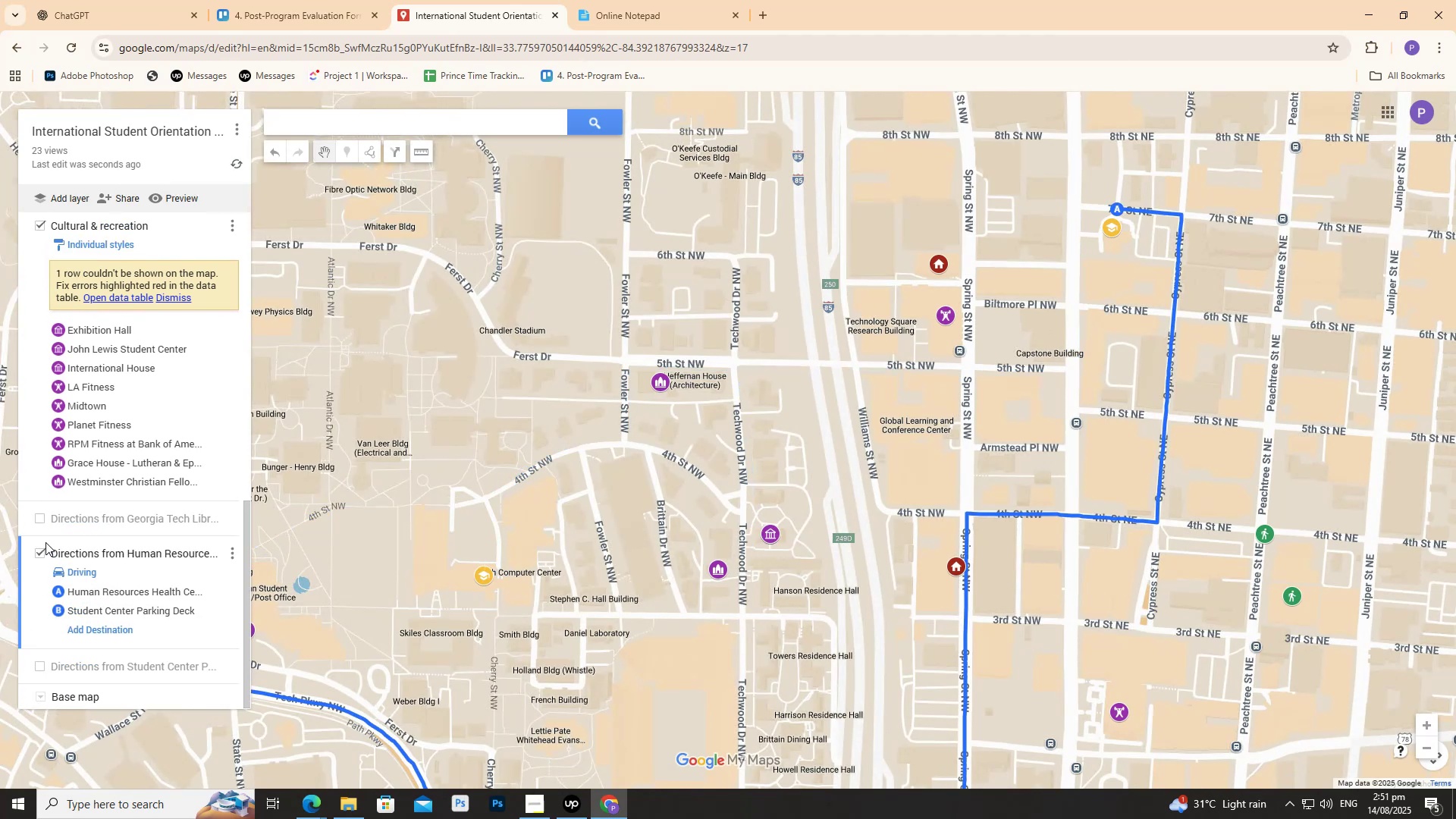 
left_click([37, 549])
 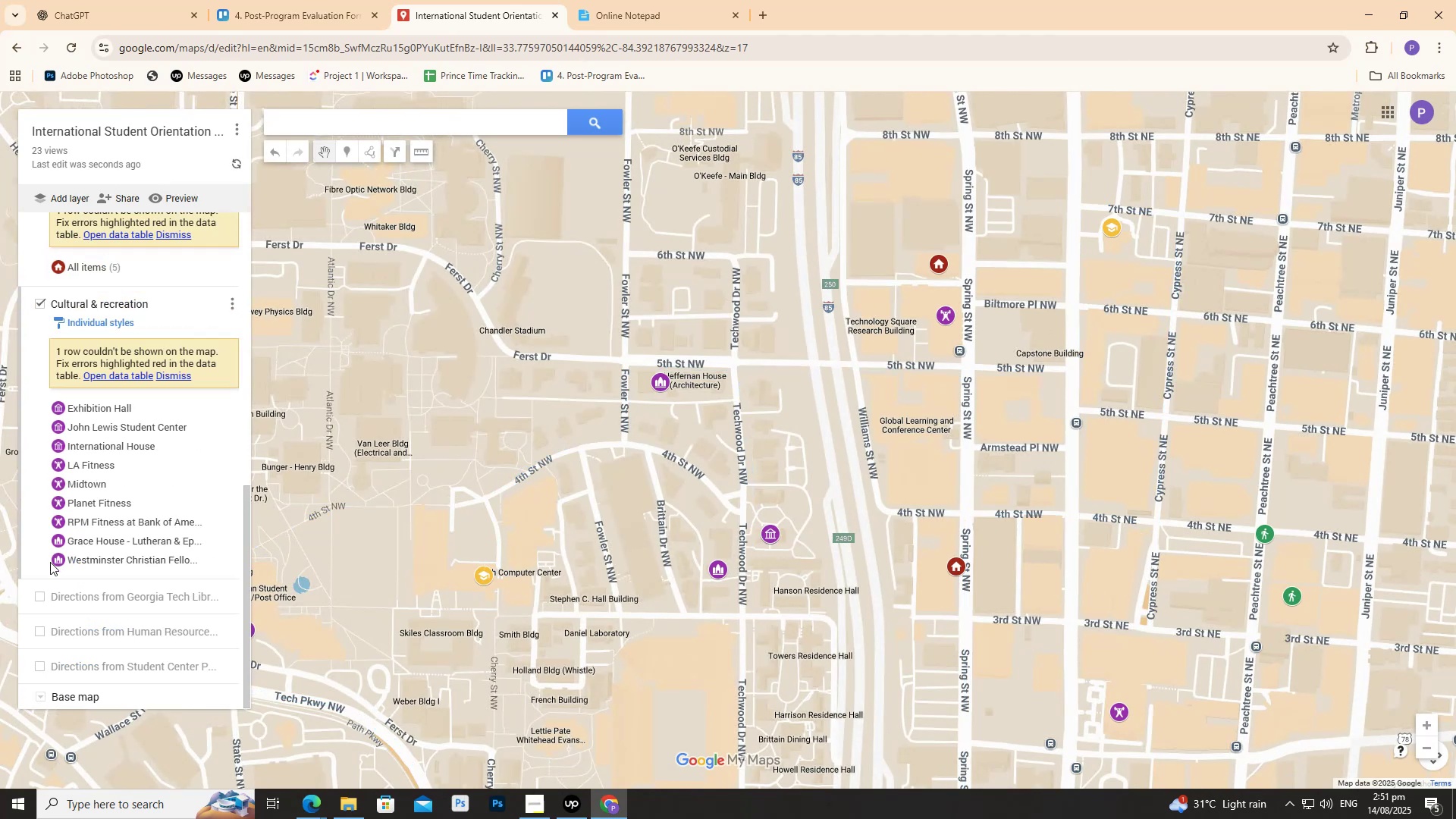 
scroll: coordinate [76, 452], scroll_direction: down, amount: 5.0
 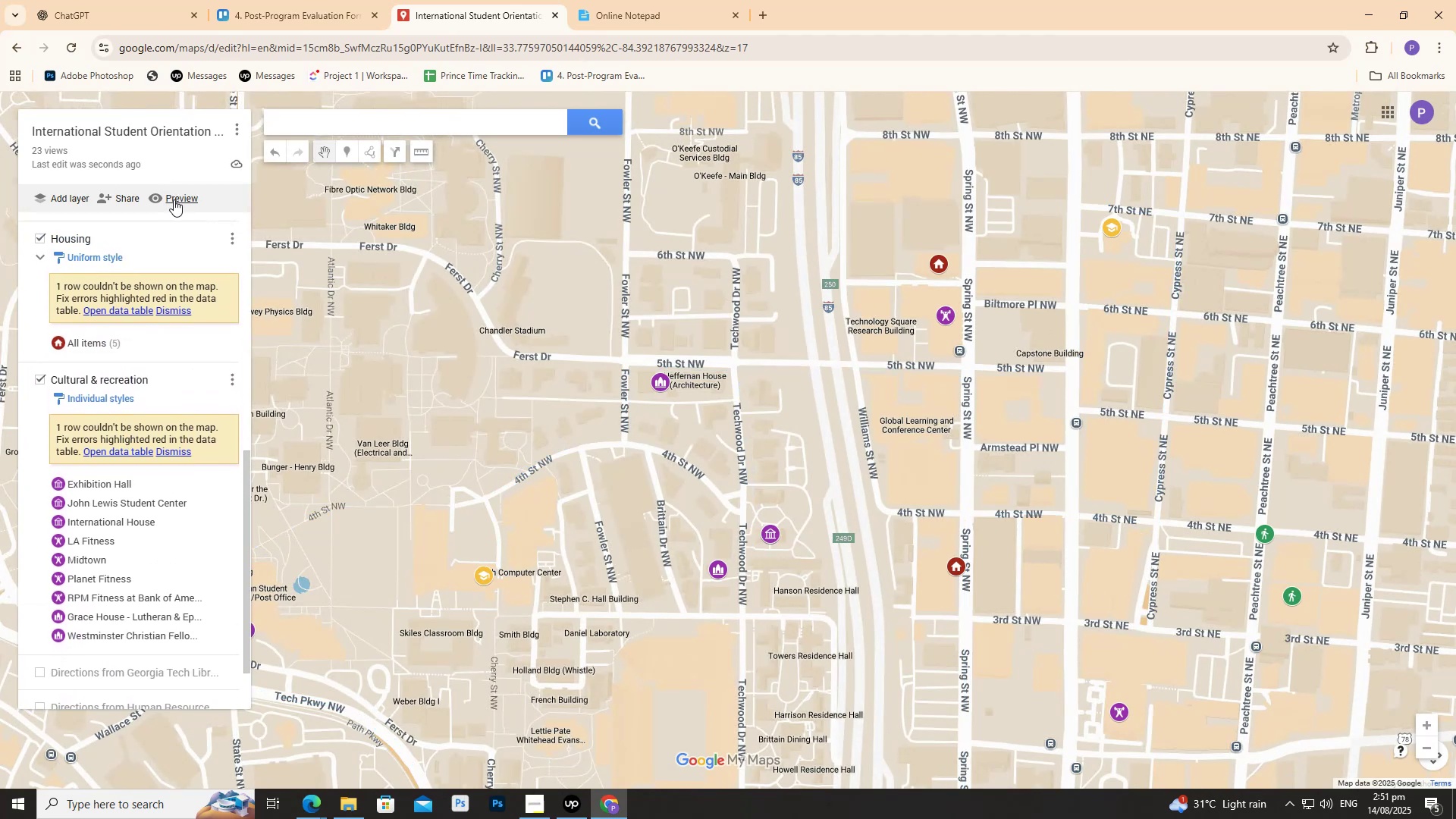 
left_click([174, 199])
 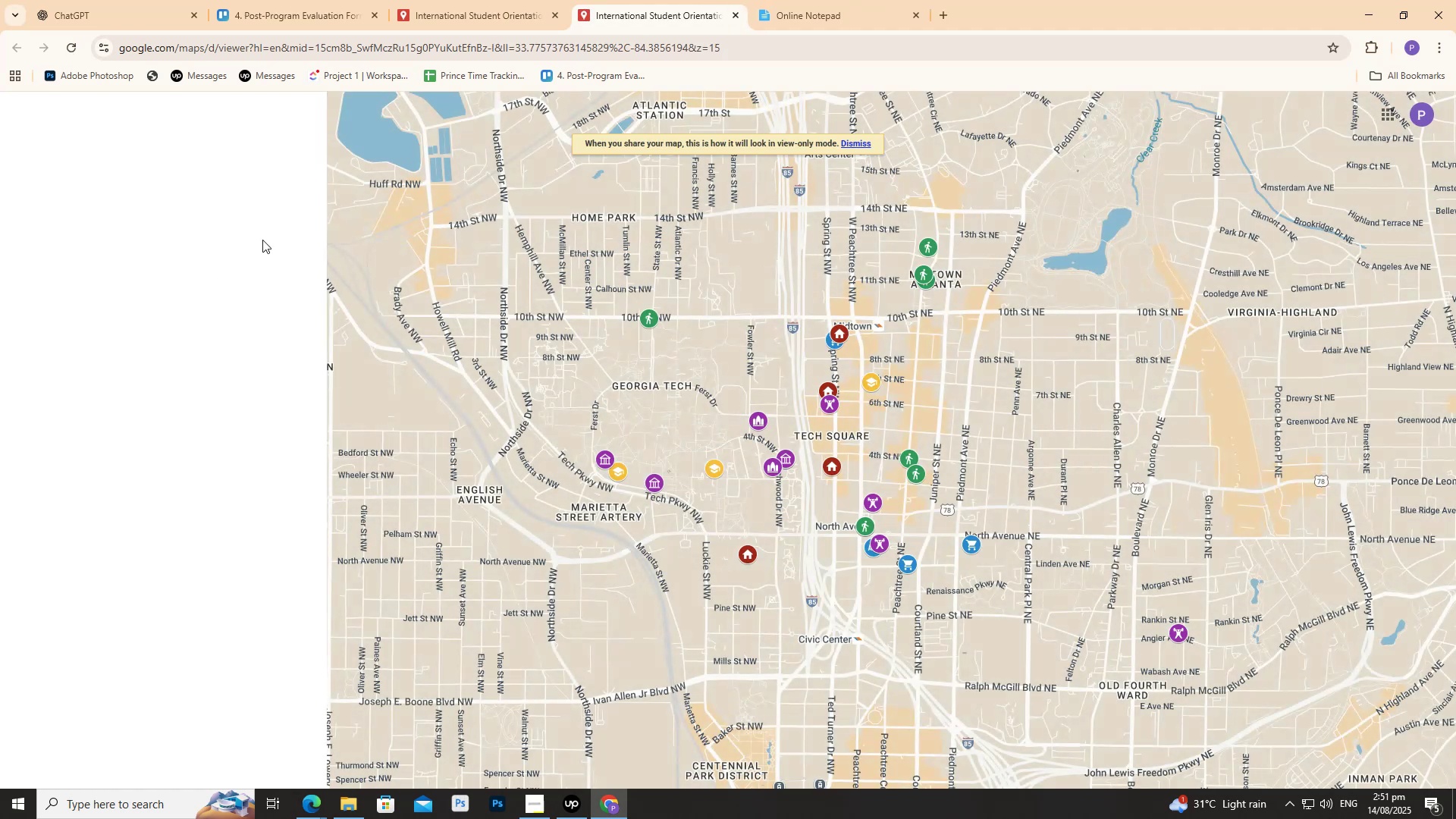 
scroll: coordinate [269, 453], scroll_direction: none, amount: 0.0
 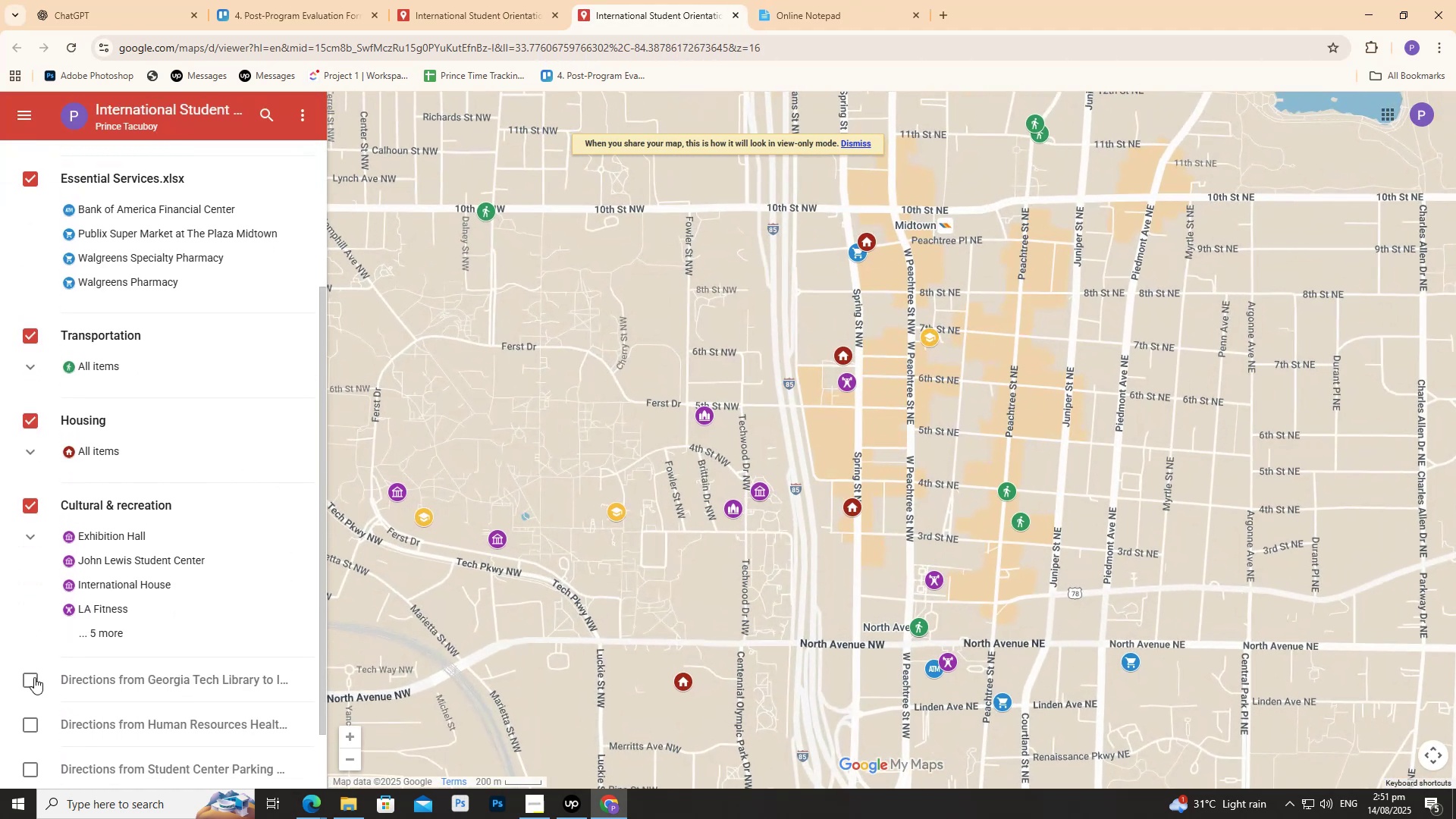 
left_click([34, 677])
 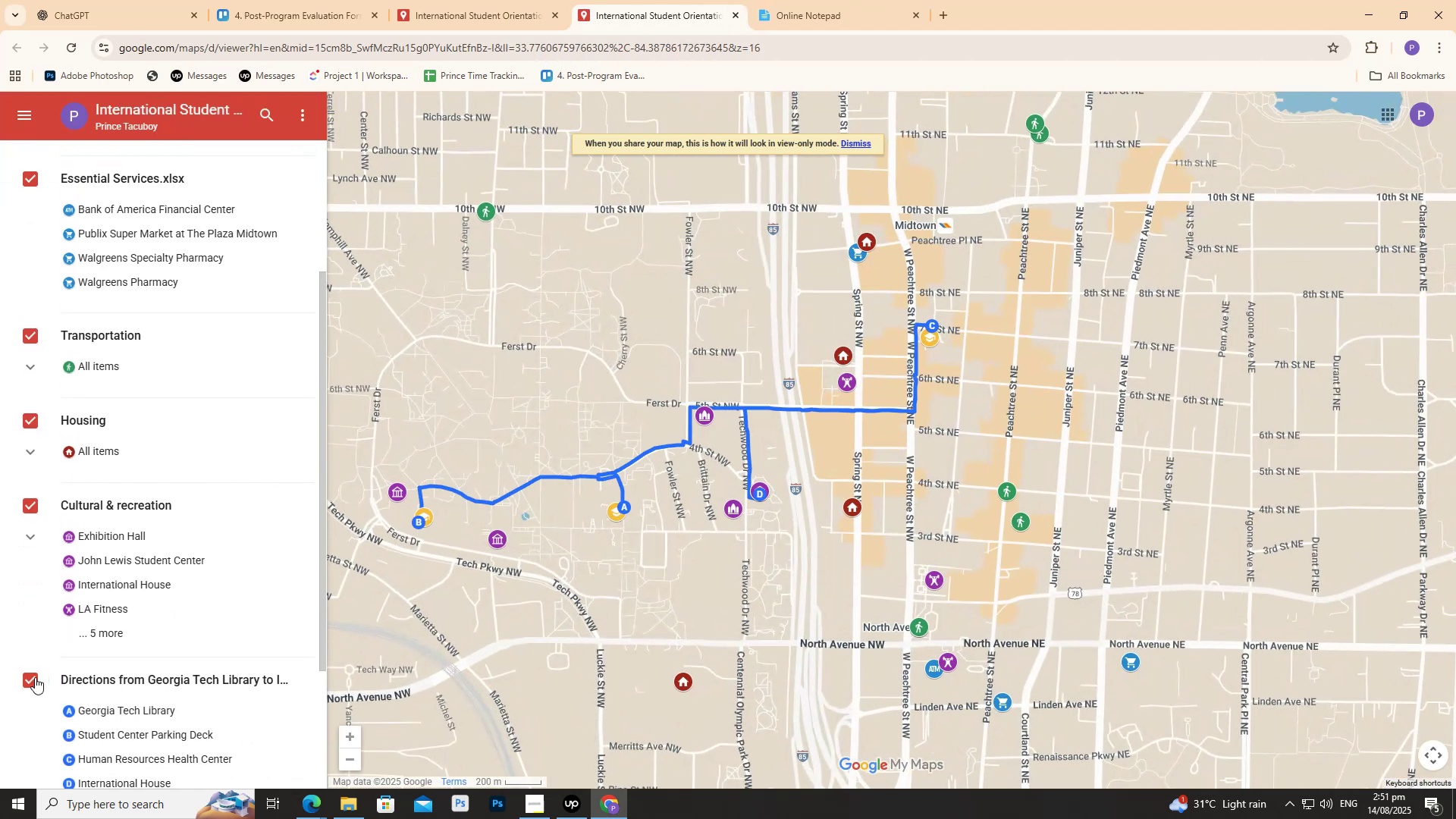 
scroll: coordinate [121, 675], scroll_direction: down, amount: 3.0
 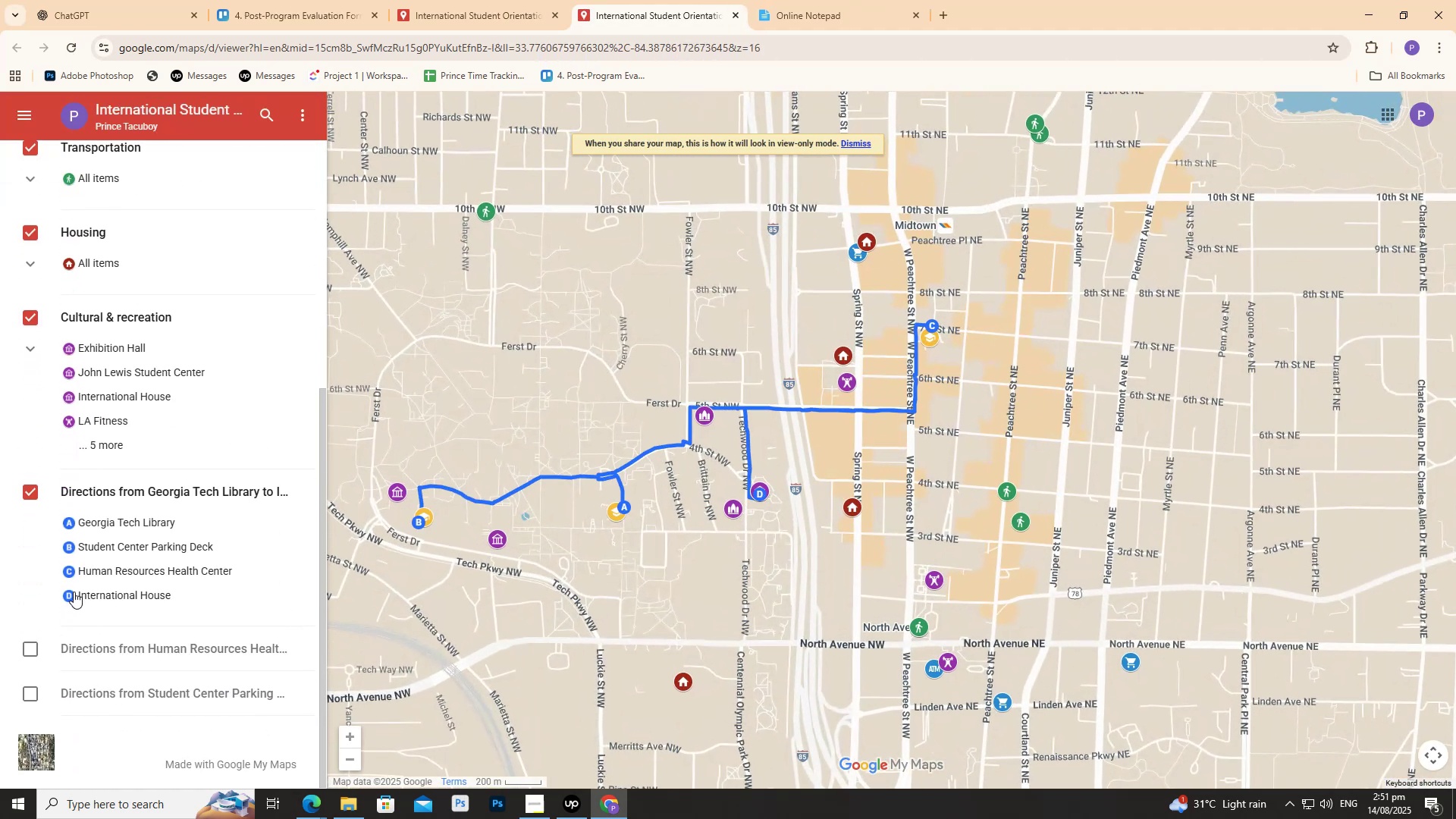 
left_click([73, 592])
 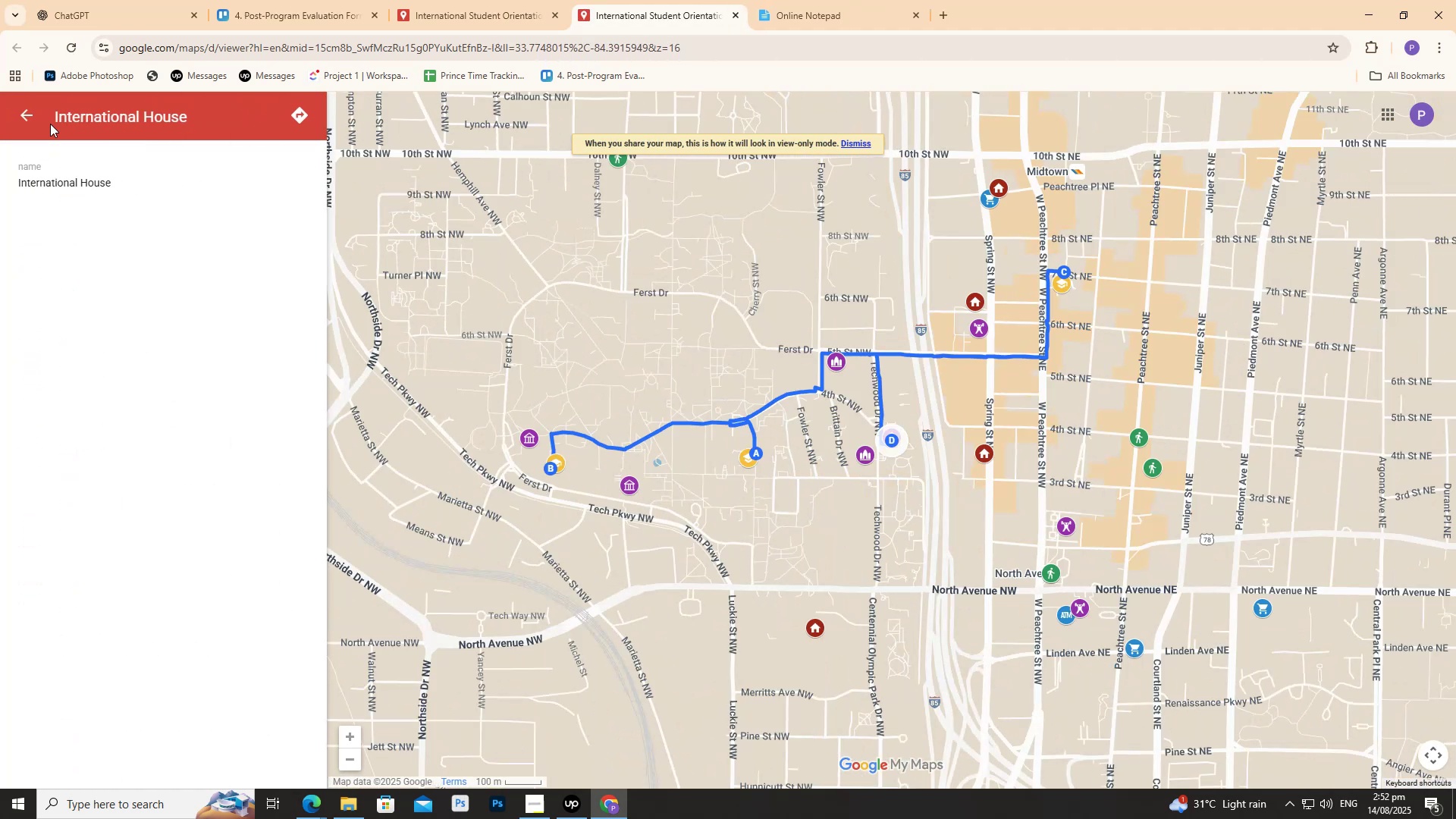 
left_click([35, 108])
 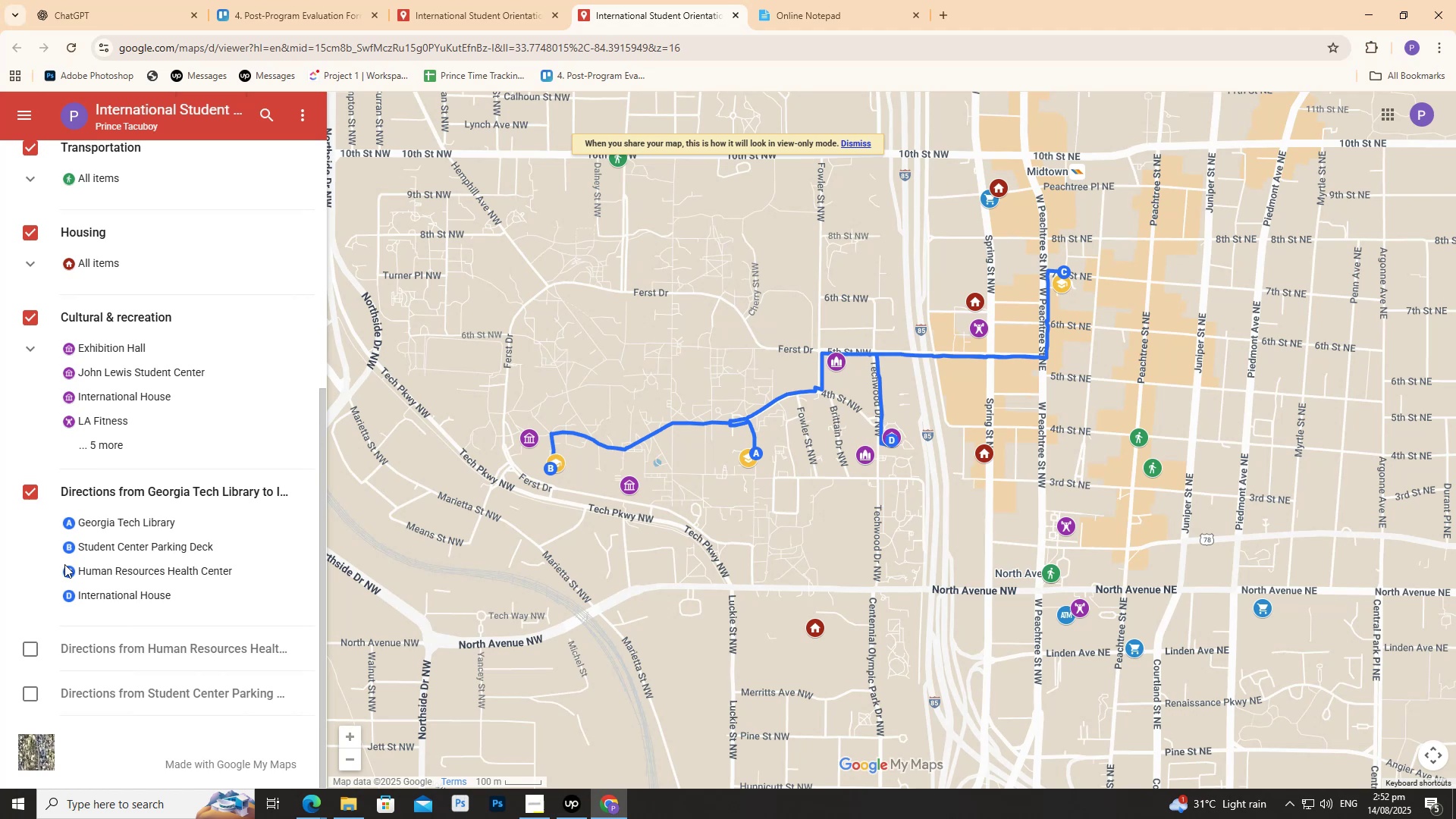 
left_click([67, 568])
 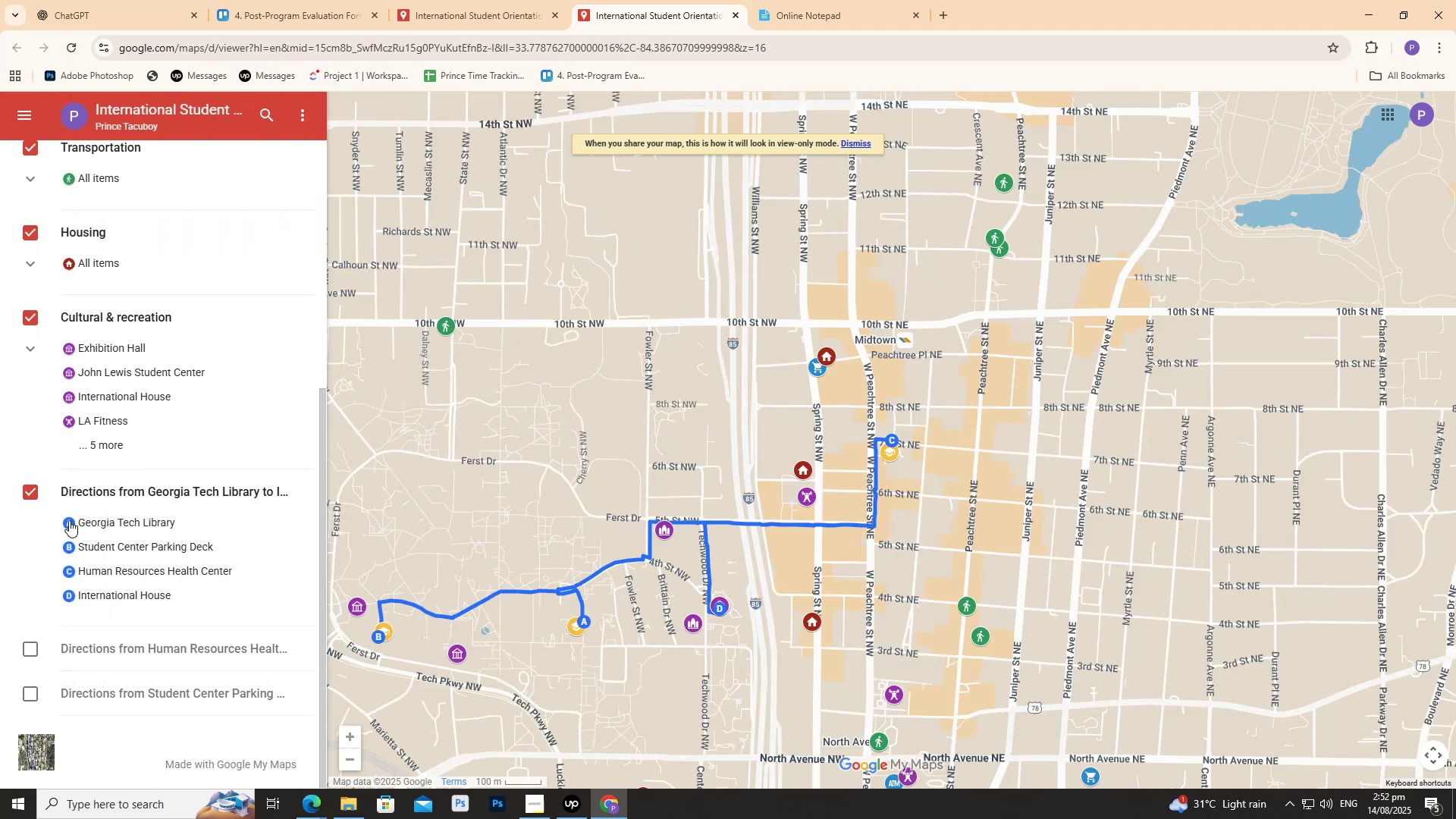 
wait(5.61)
 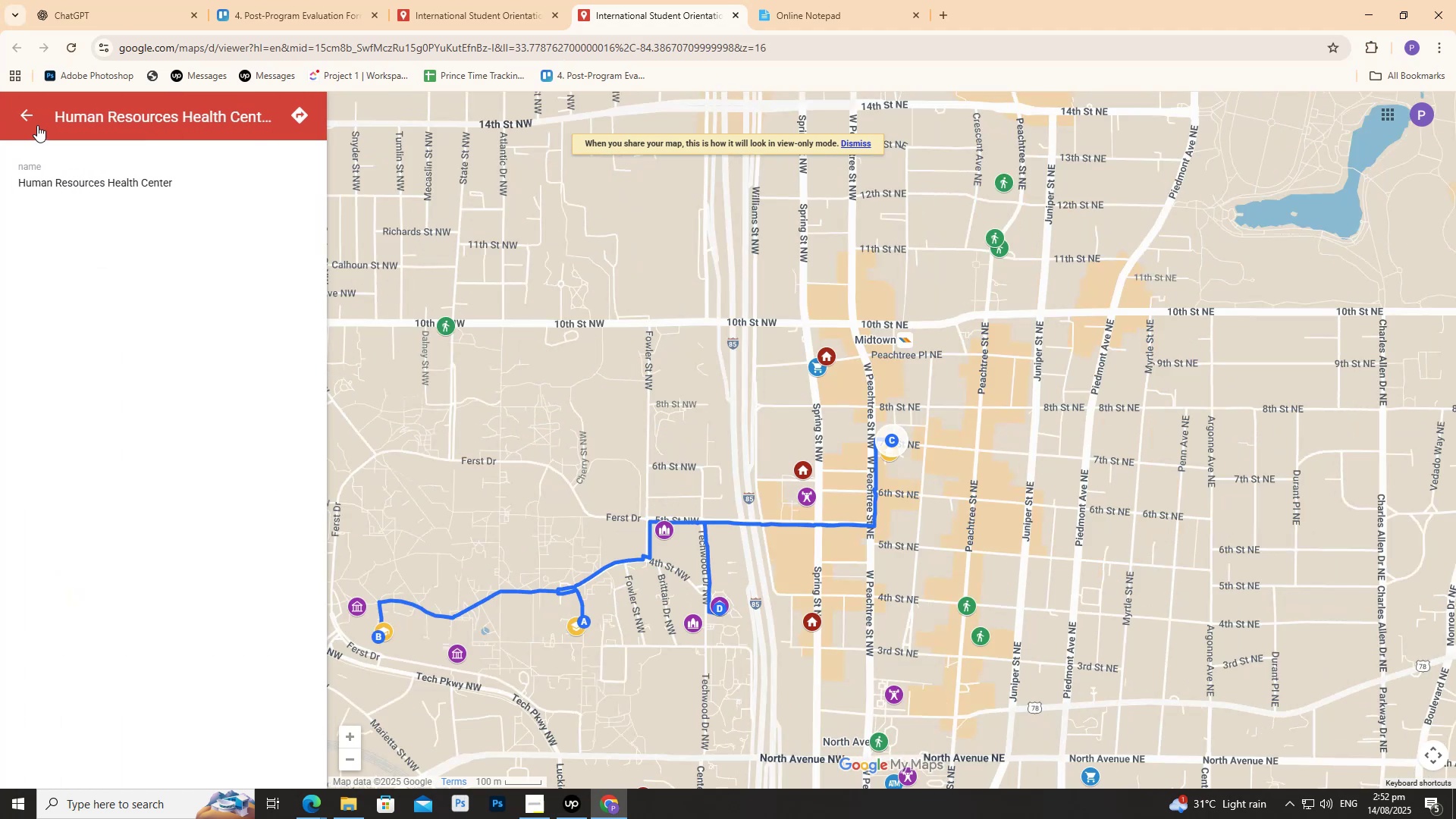 
left_click([68, 520])
 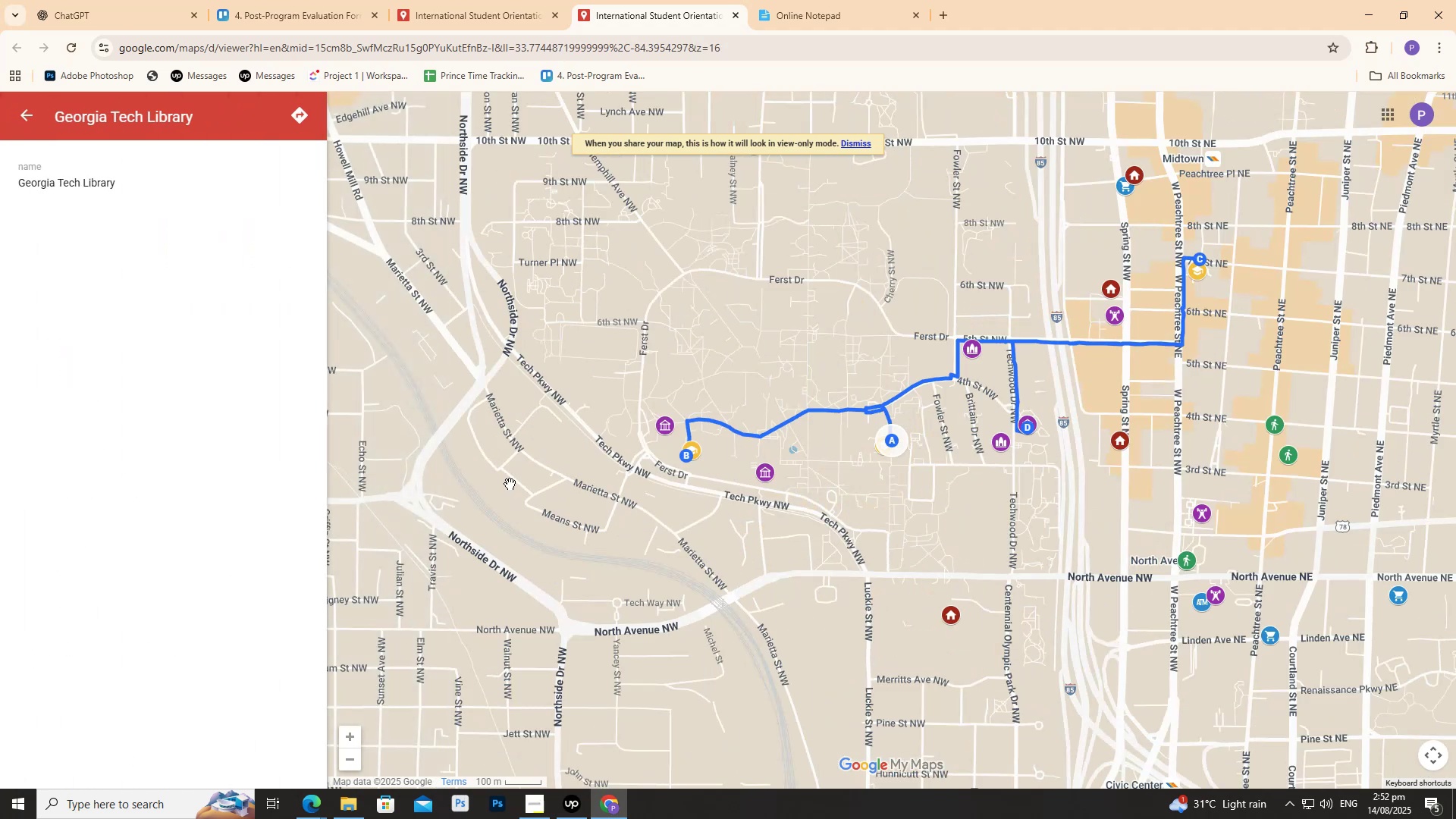 
left_click([510, 484])
 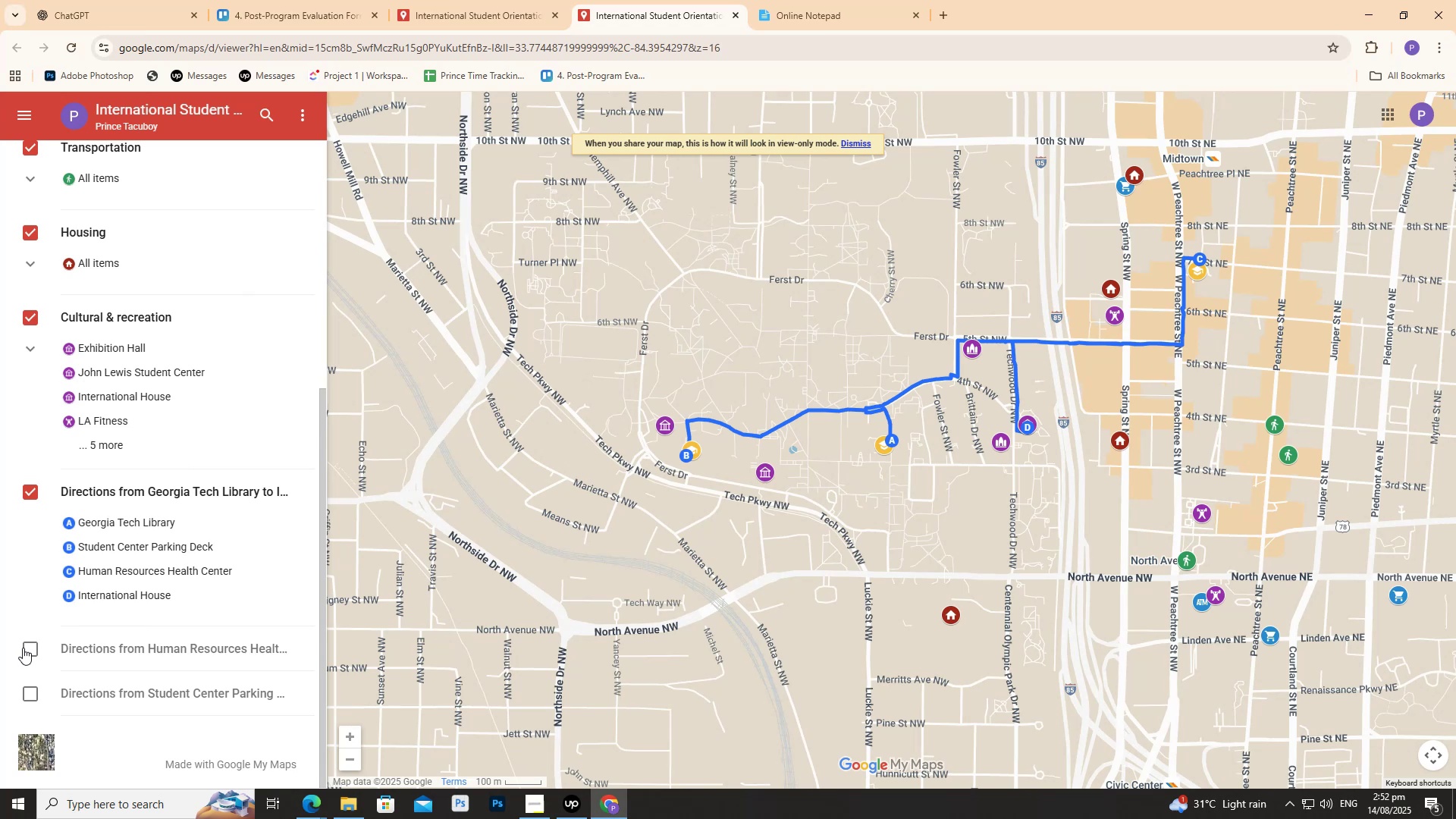 
left_click([28, 651])
 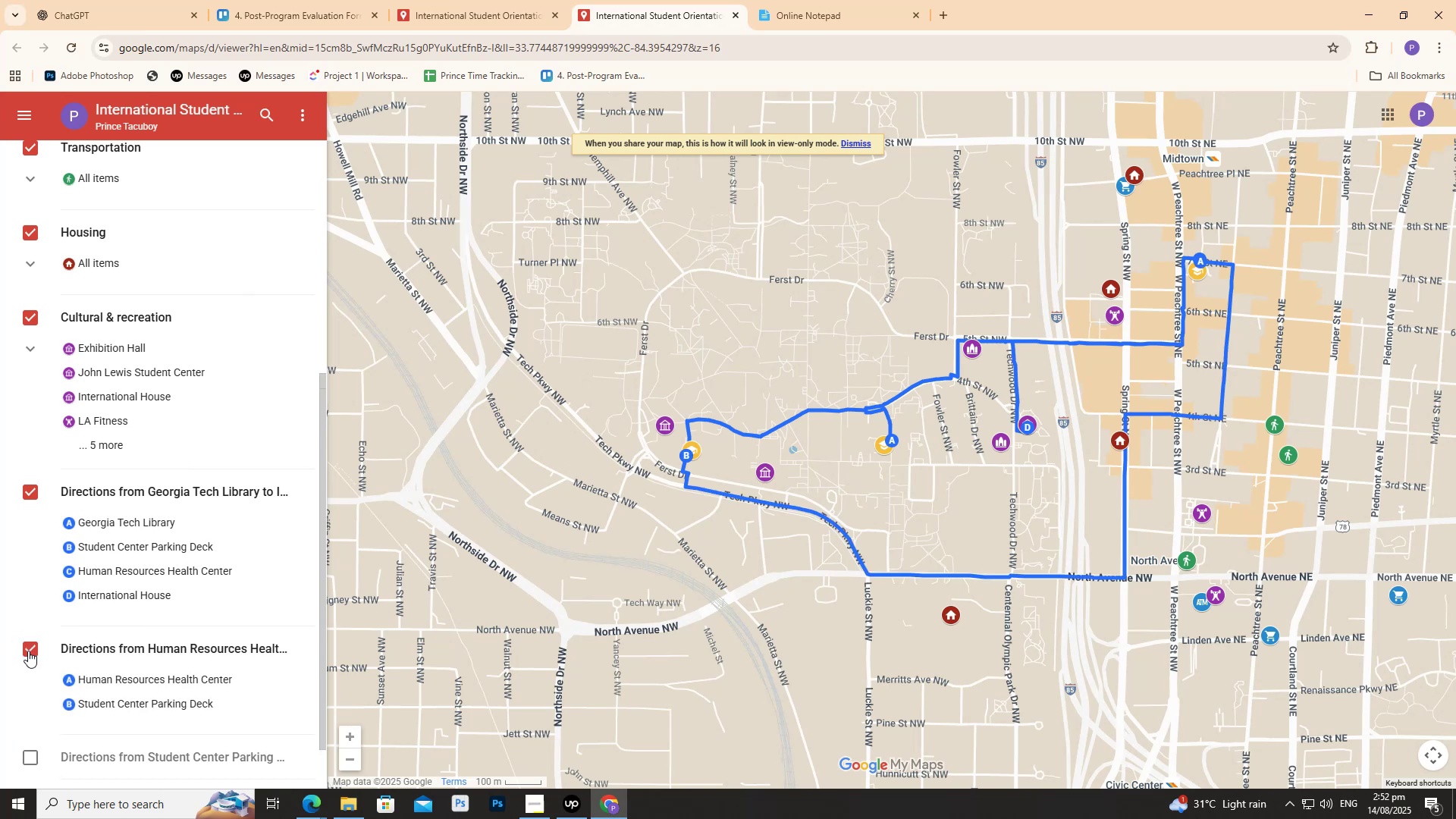 
left_click([28, 651])
 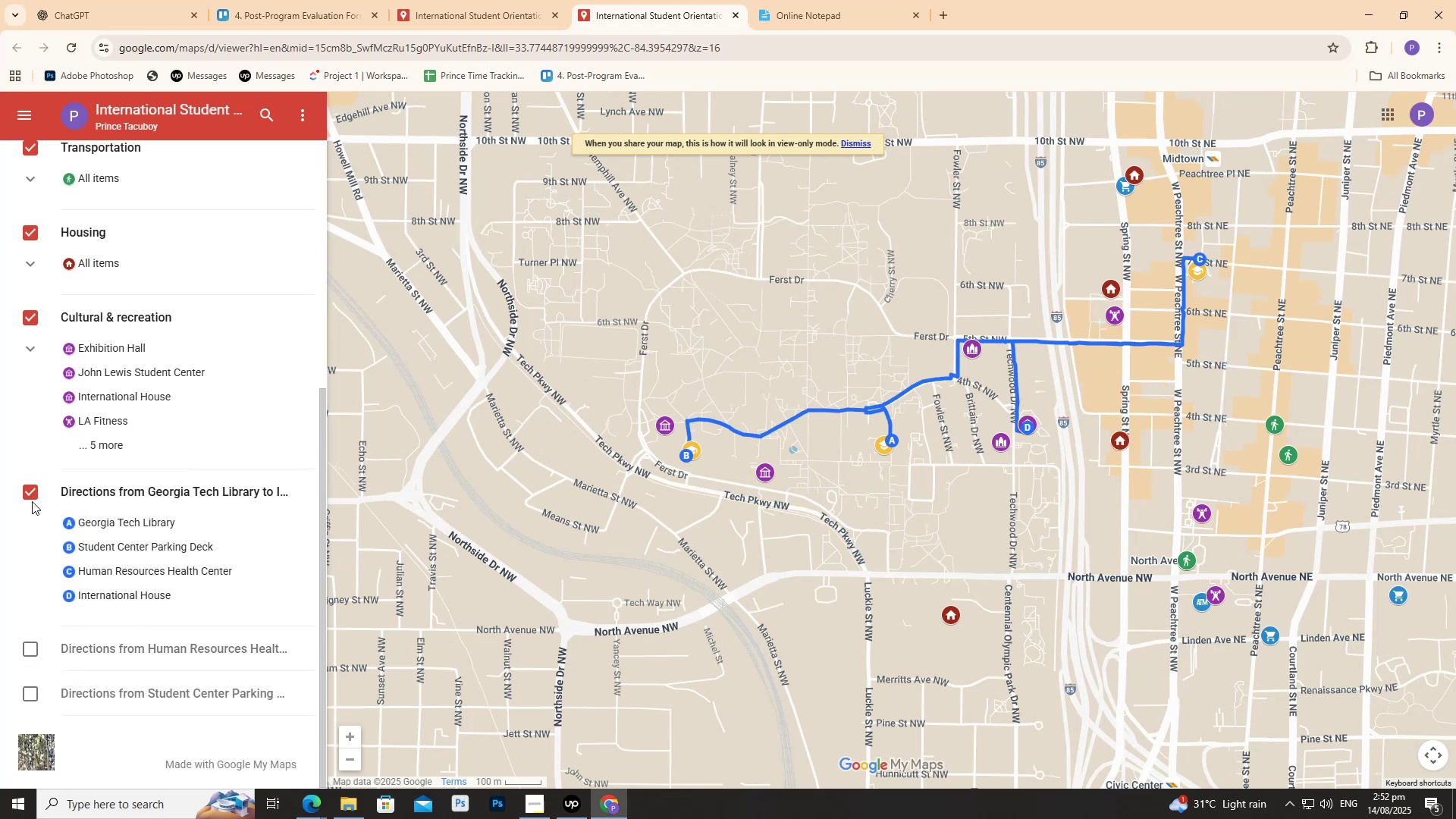 
left_click([37, 486])
 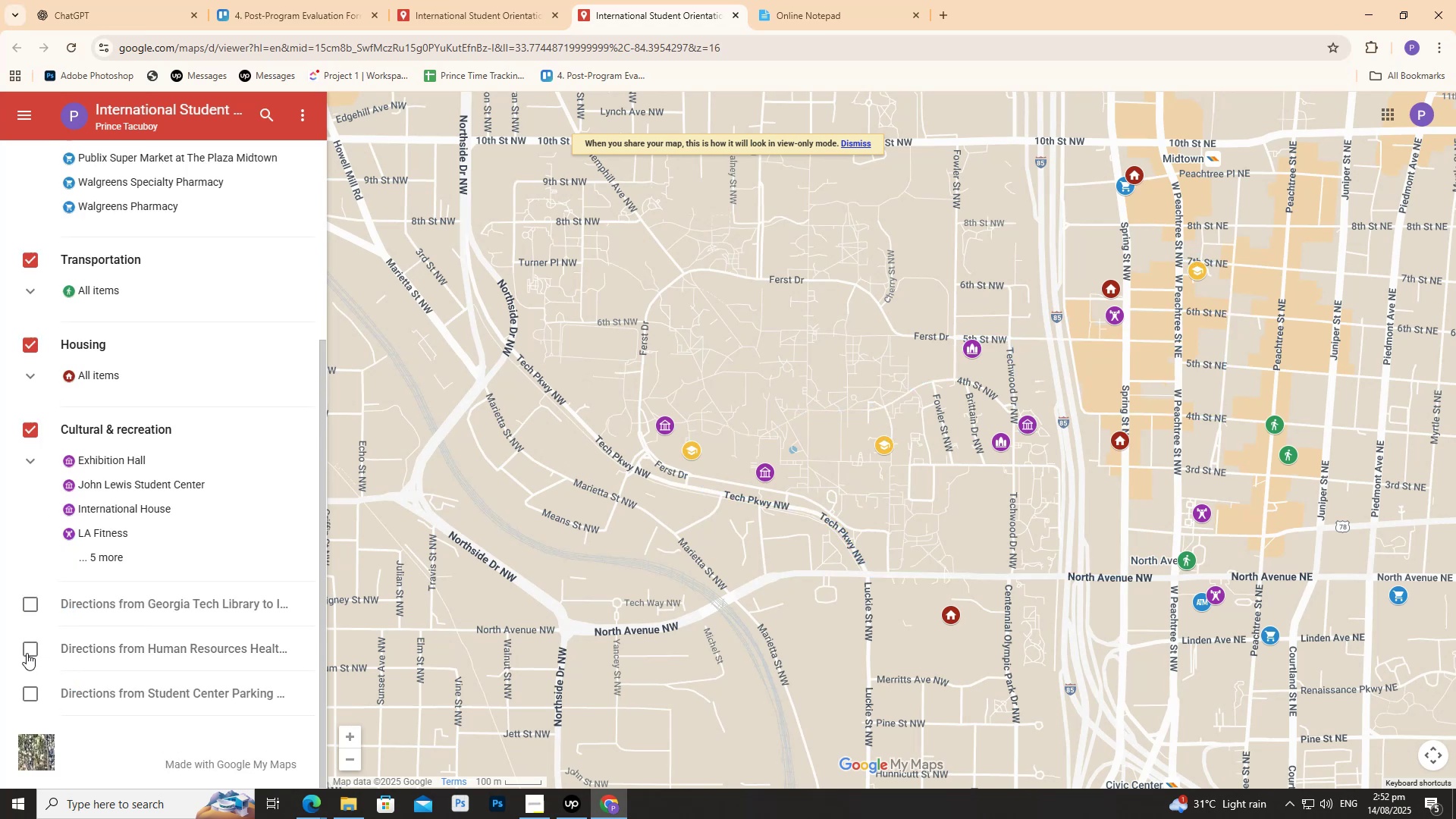 
left_click([29, 649])
 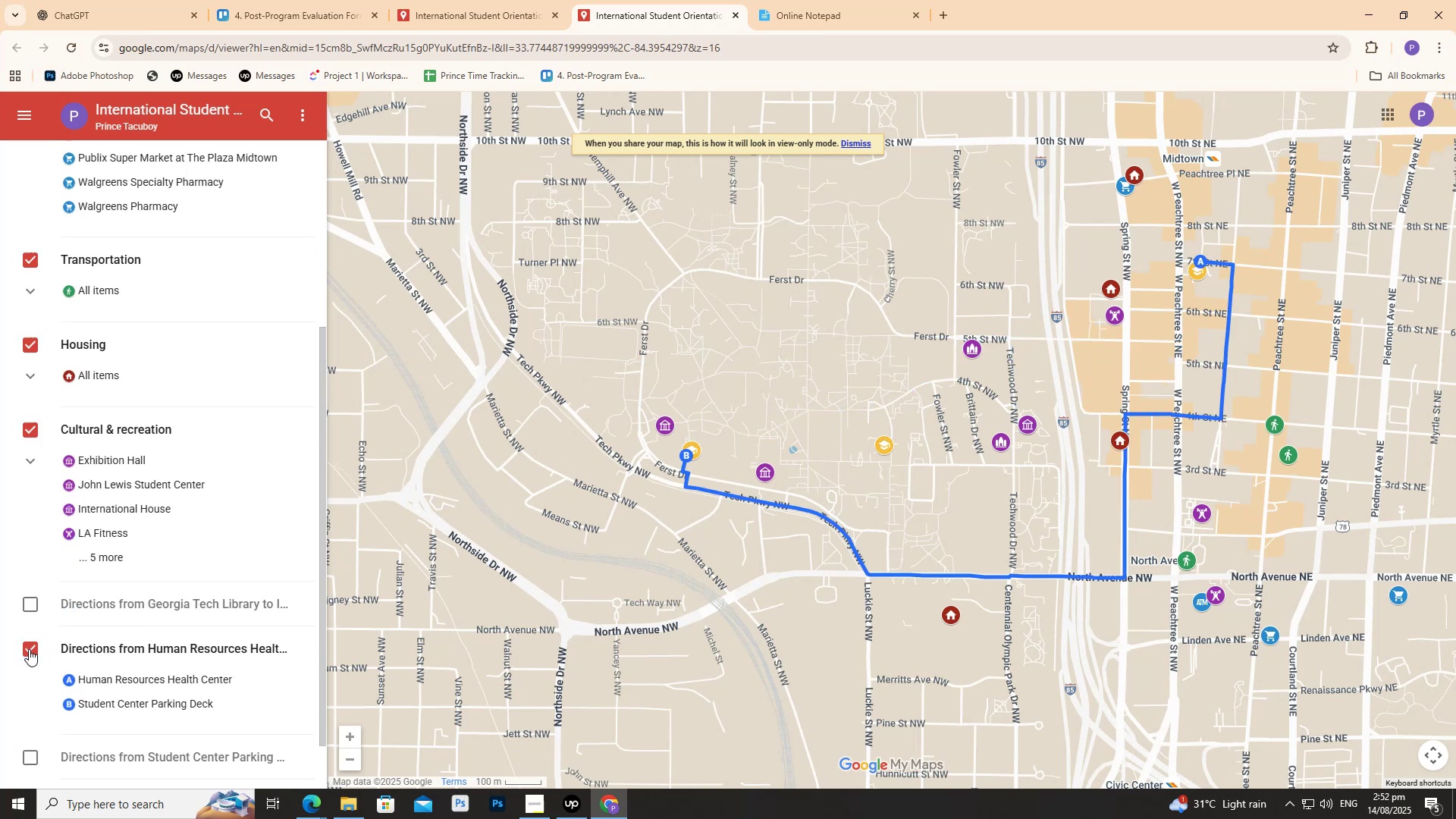 
double_click([27, 598])
 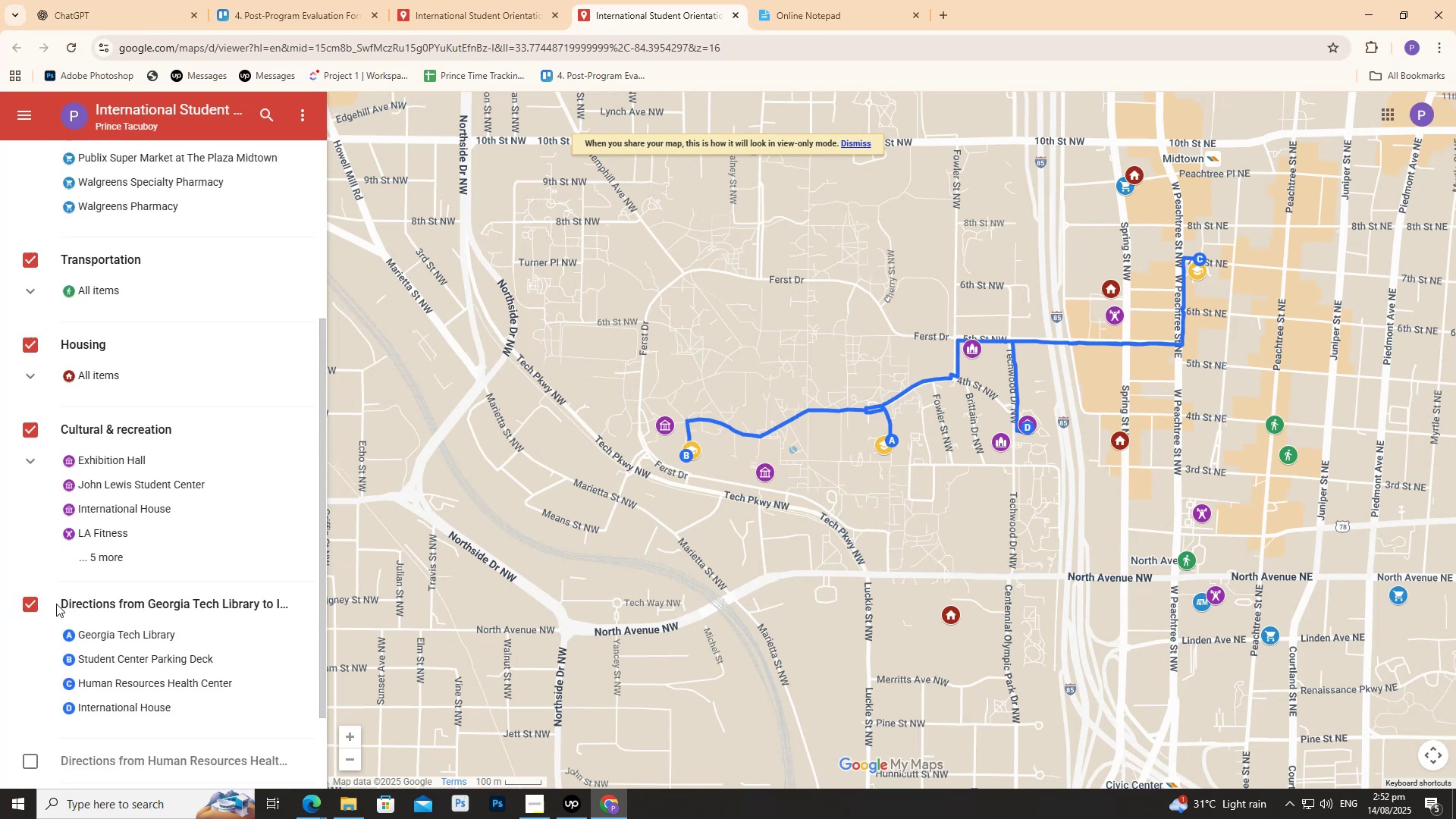 
left_click([58, 603])
 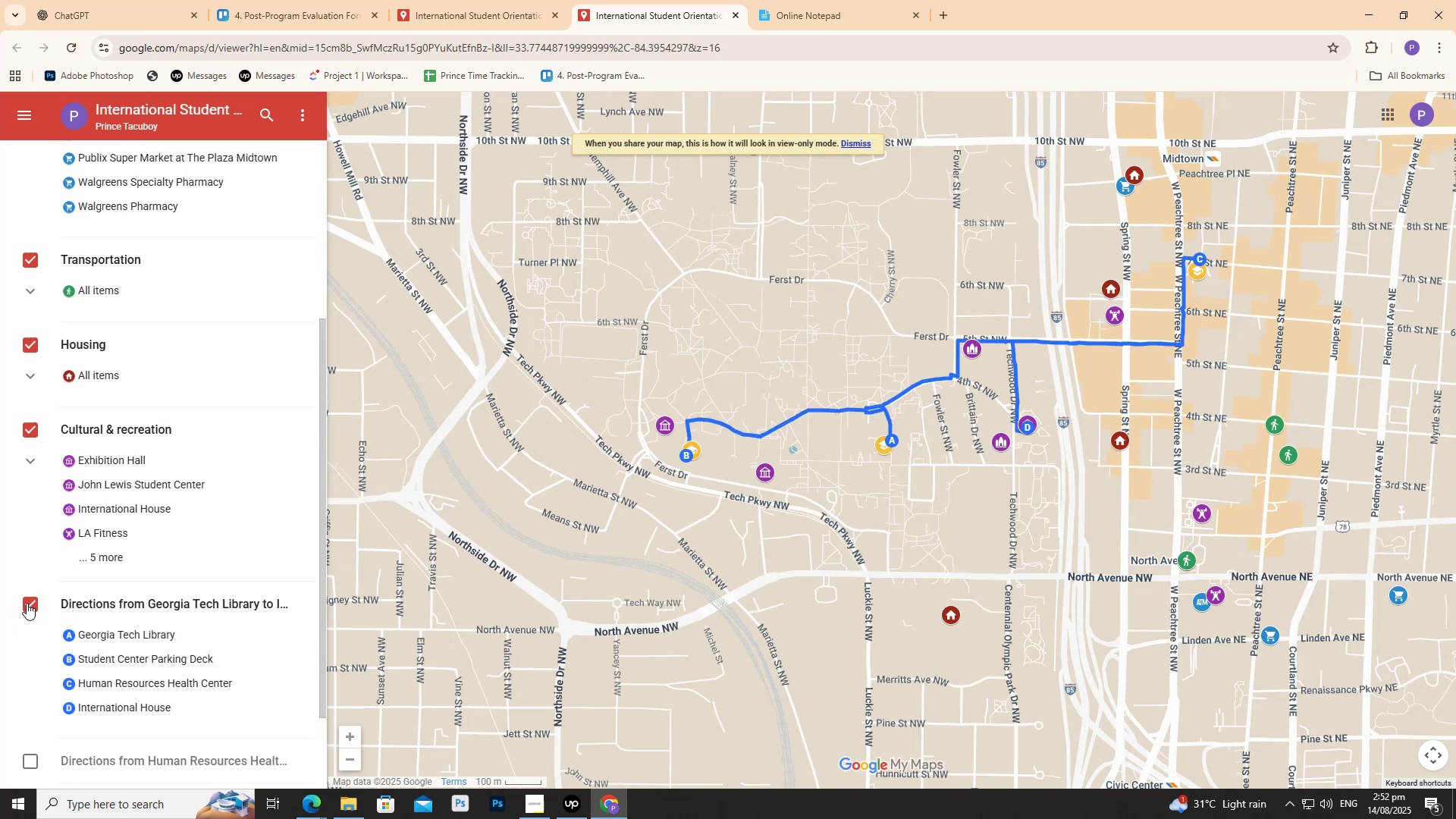 
left_click([26, 603])
 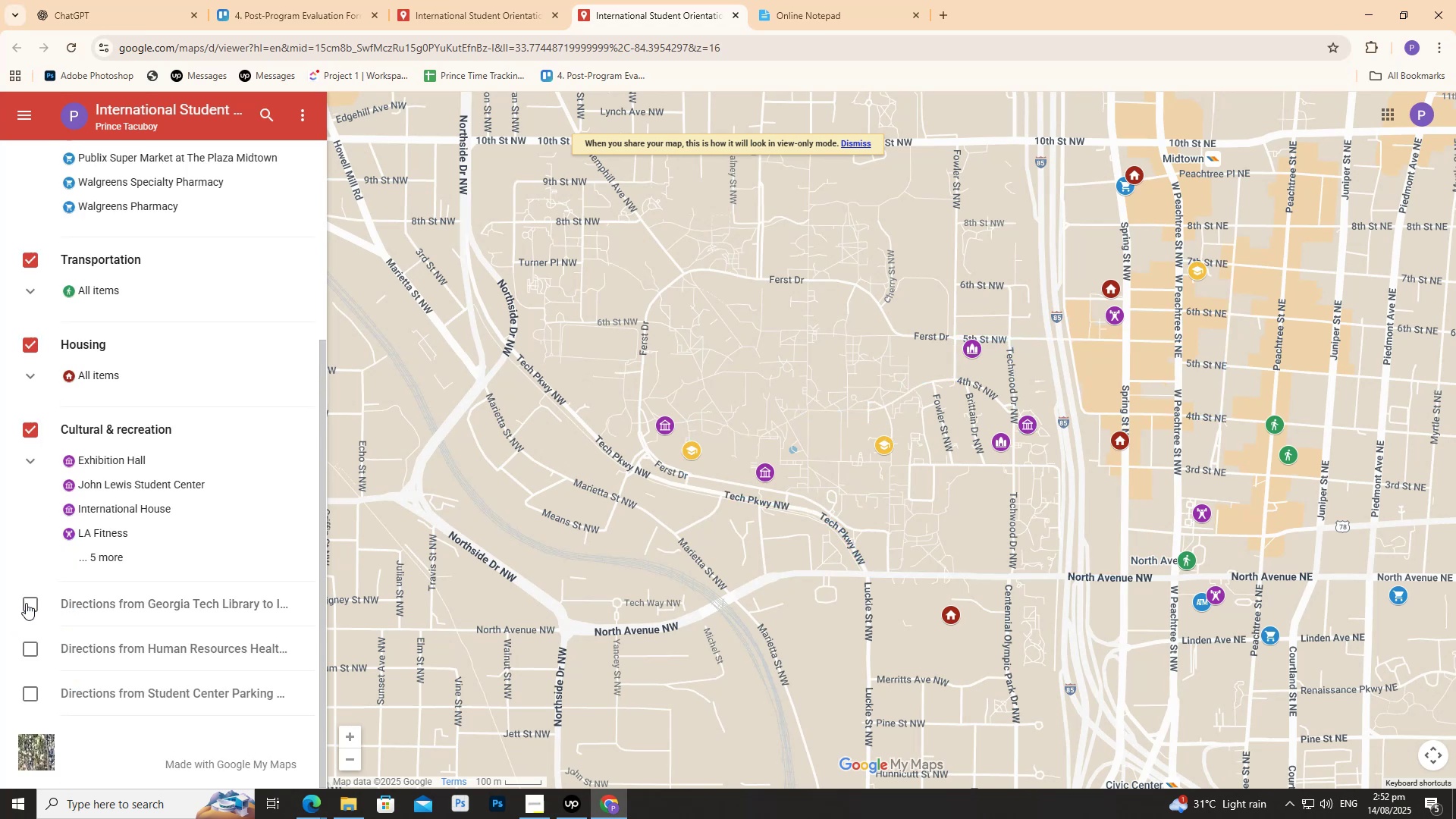 
left_click([26, 604])
 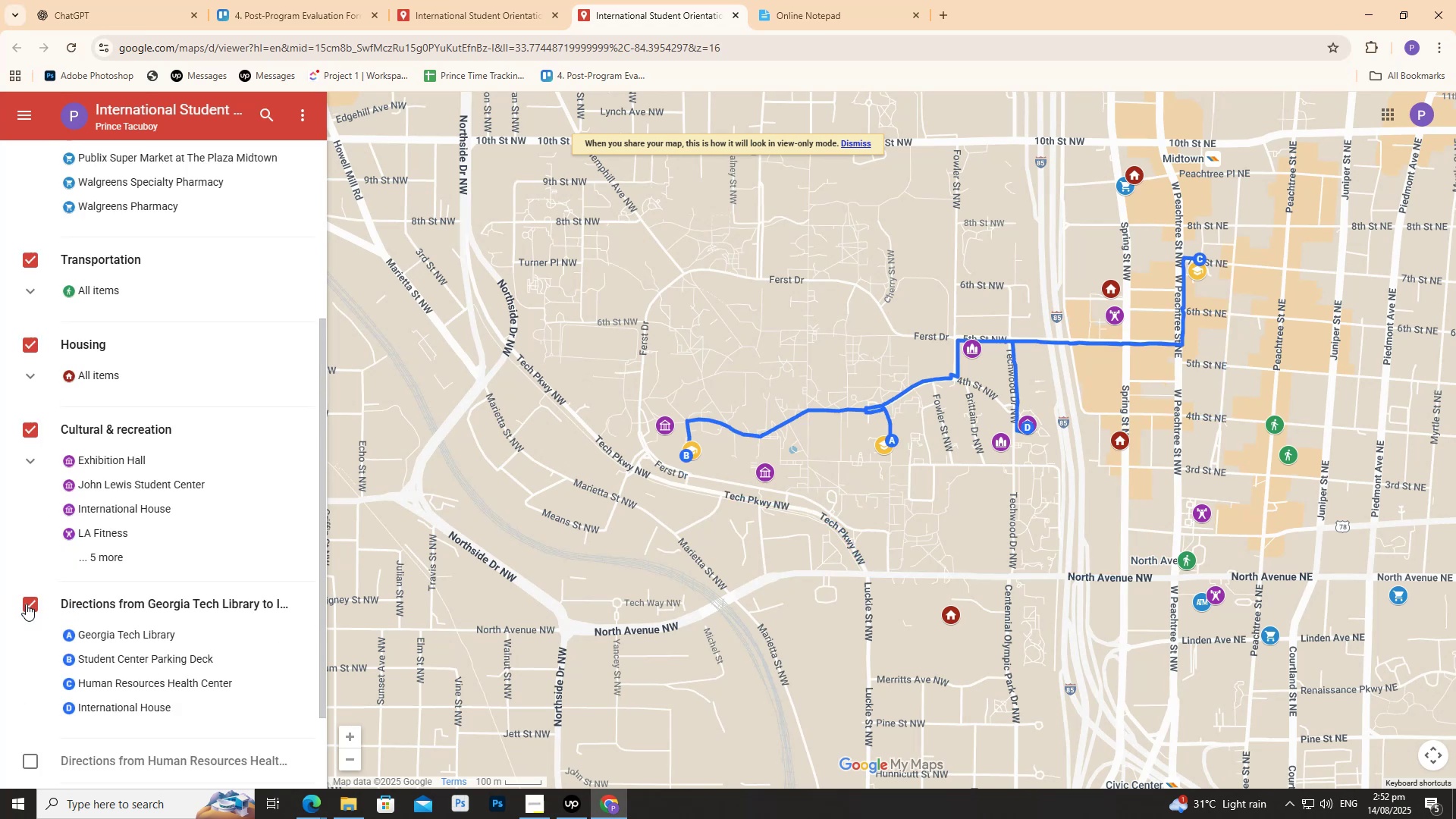 
double_click([26, 604])
 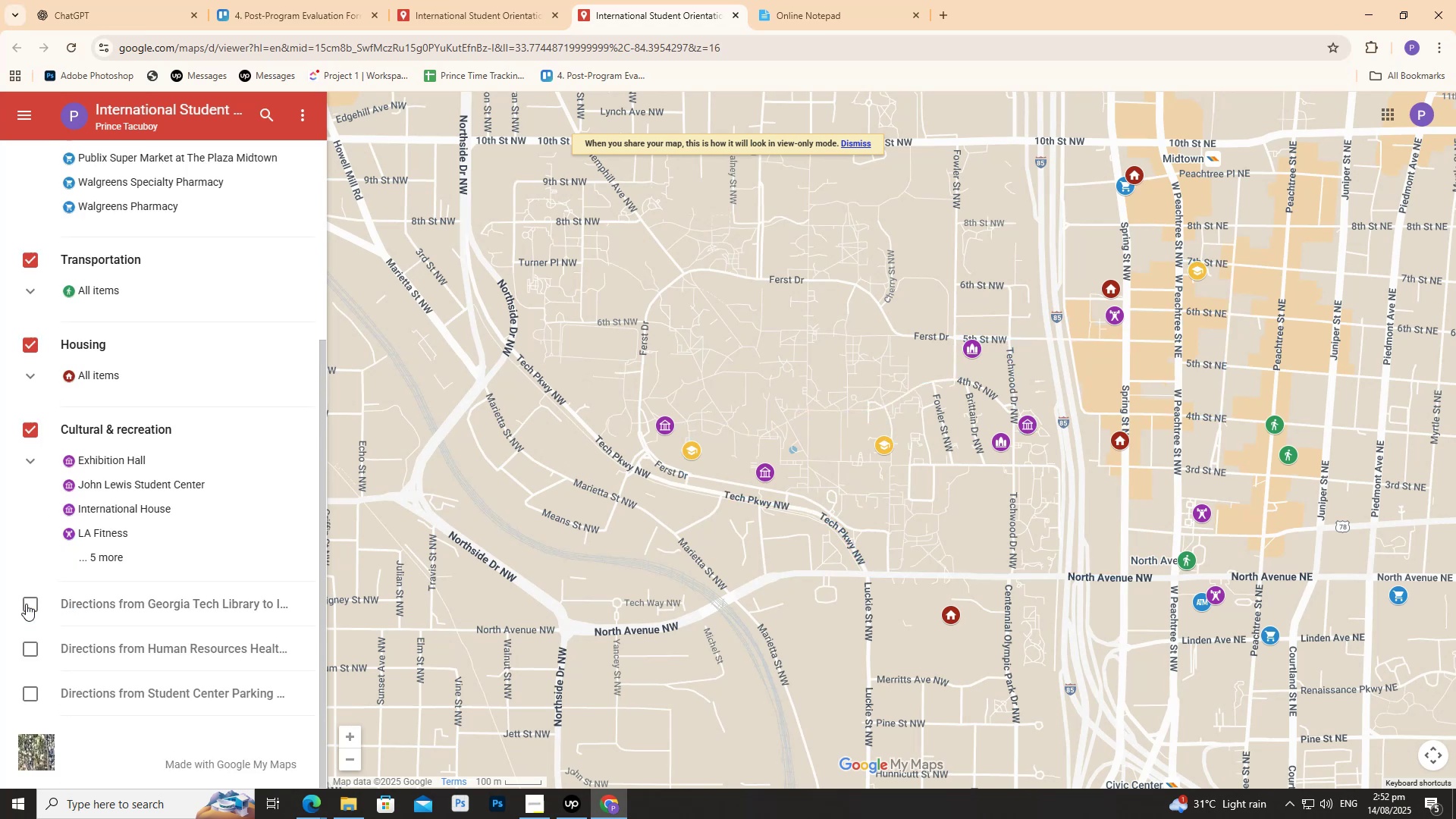 
triple_click([26, 604])
 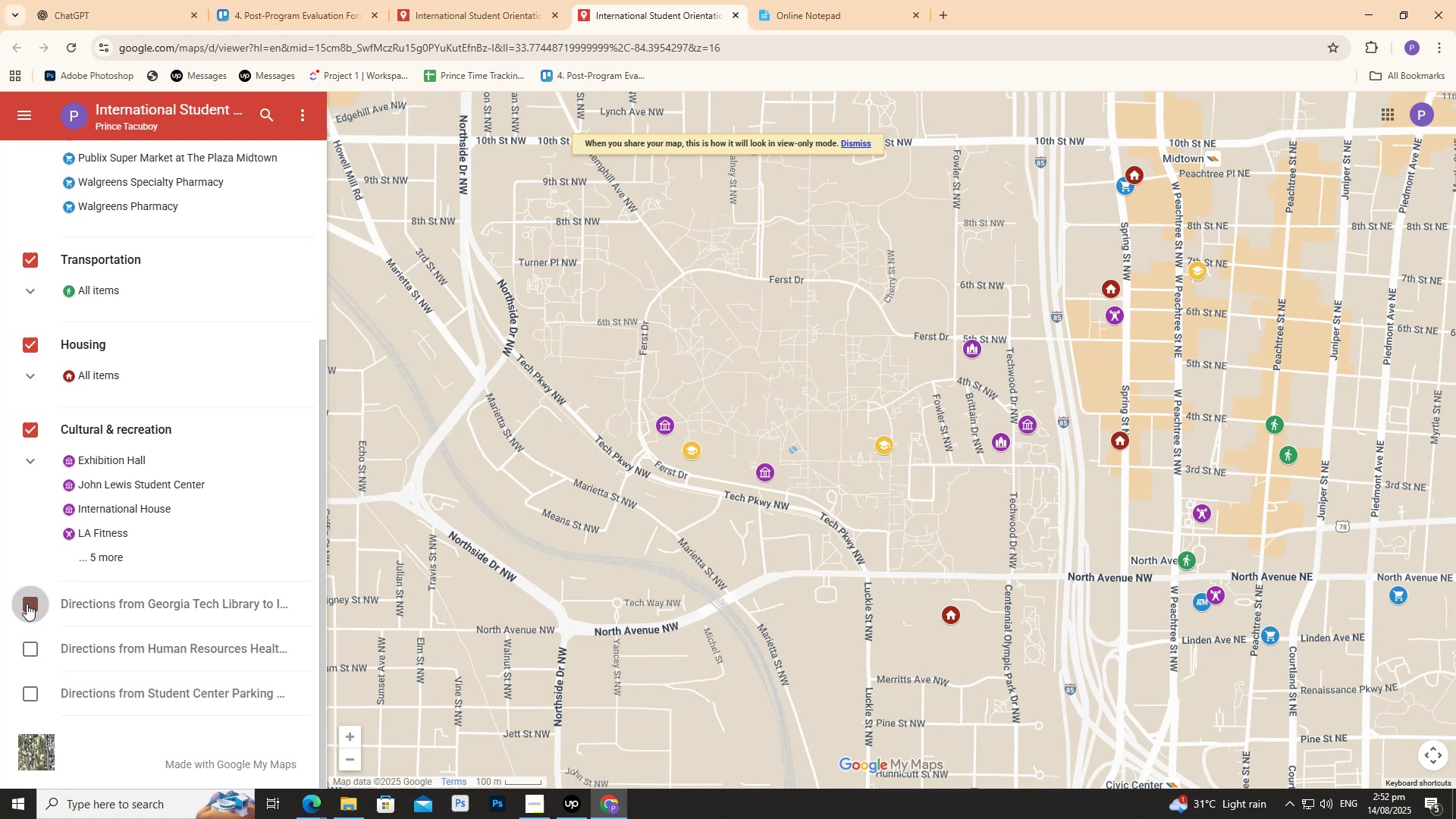 
scroll: coordinate [121, 621], scroll_direction: down, amount: 1.0
 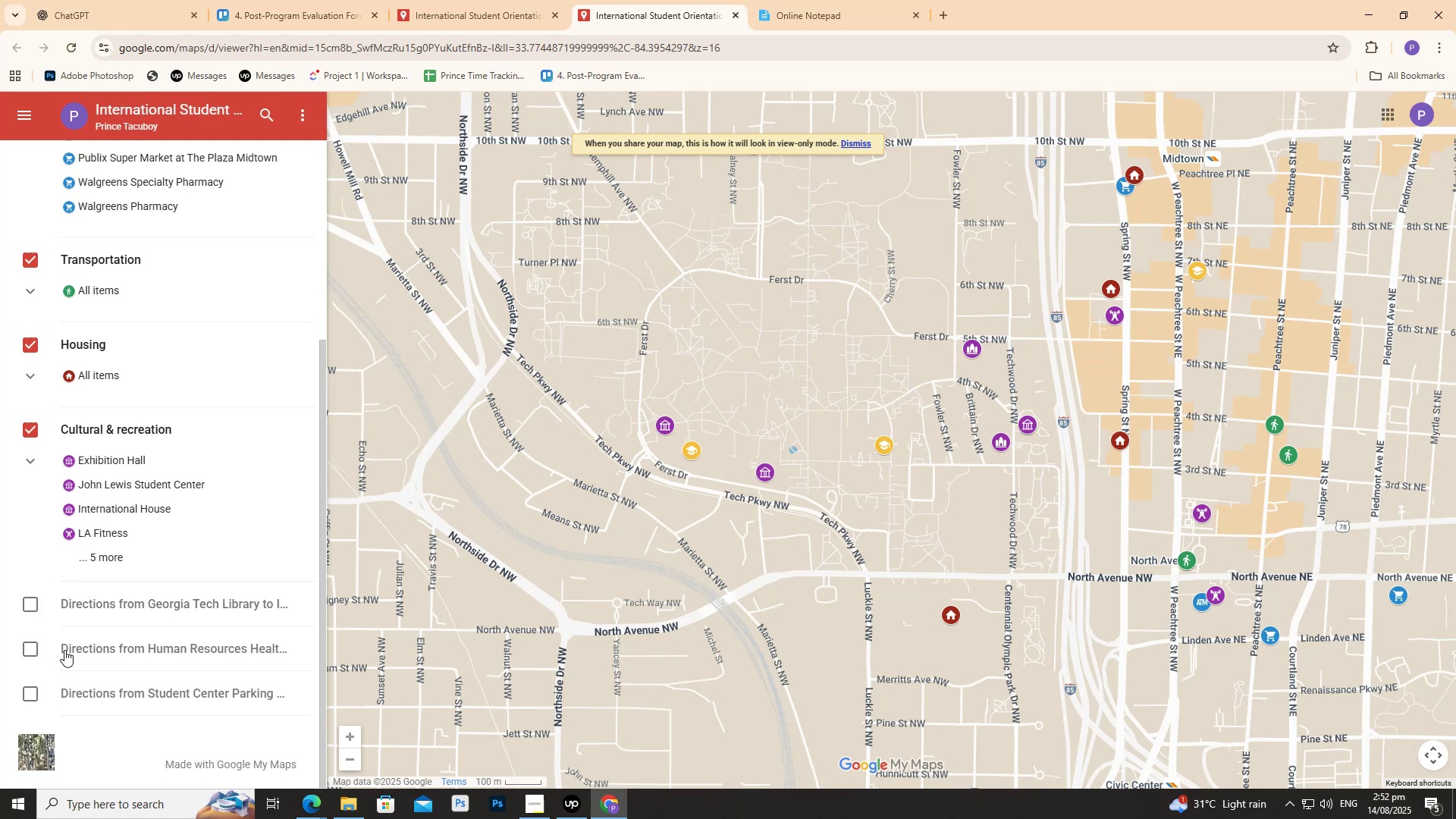 
double_click([35, 651])
 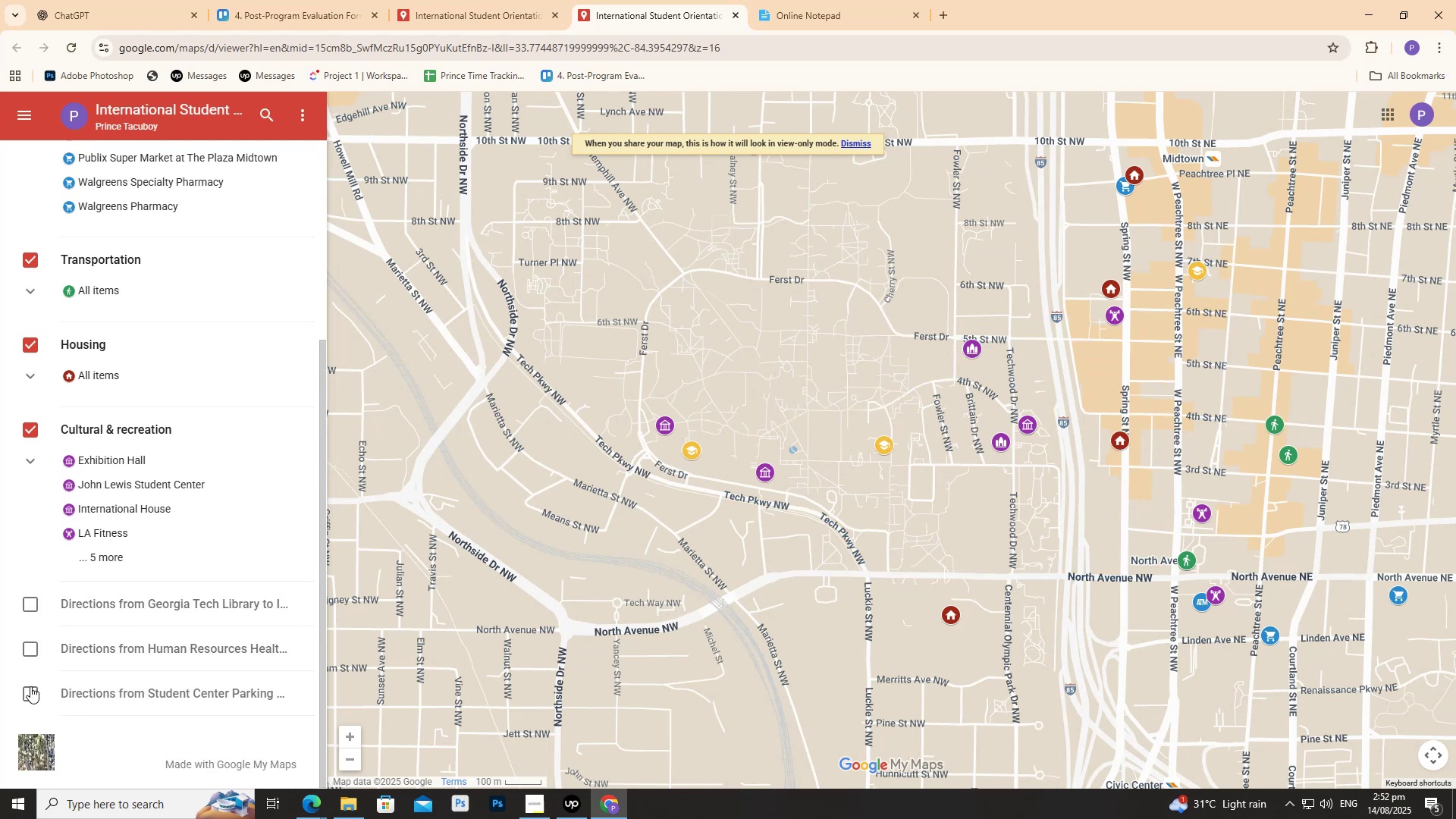 
triple_click([30, 688])
 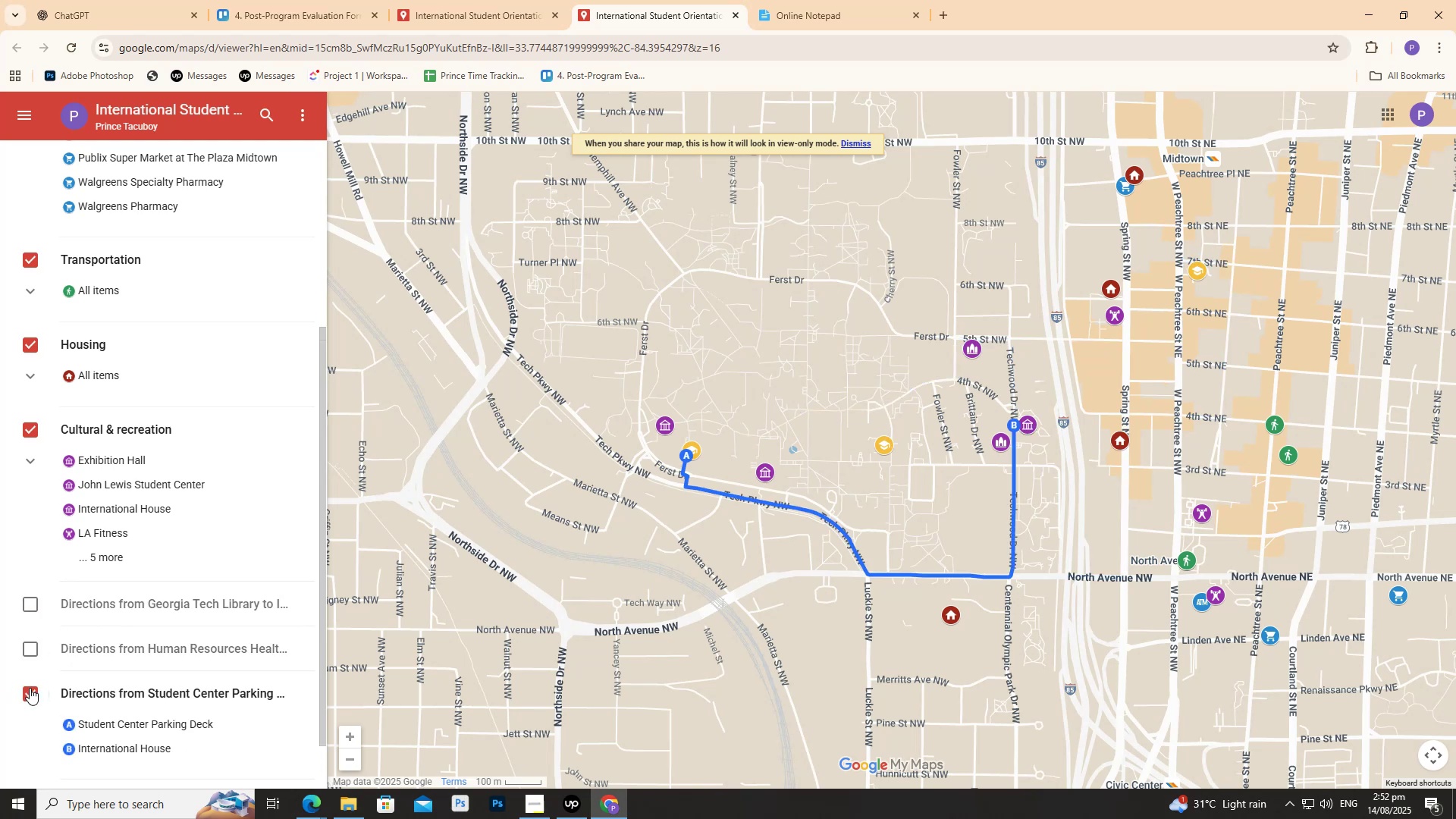 
left_click([30, 688])
 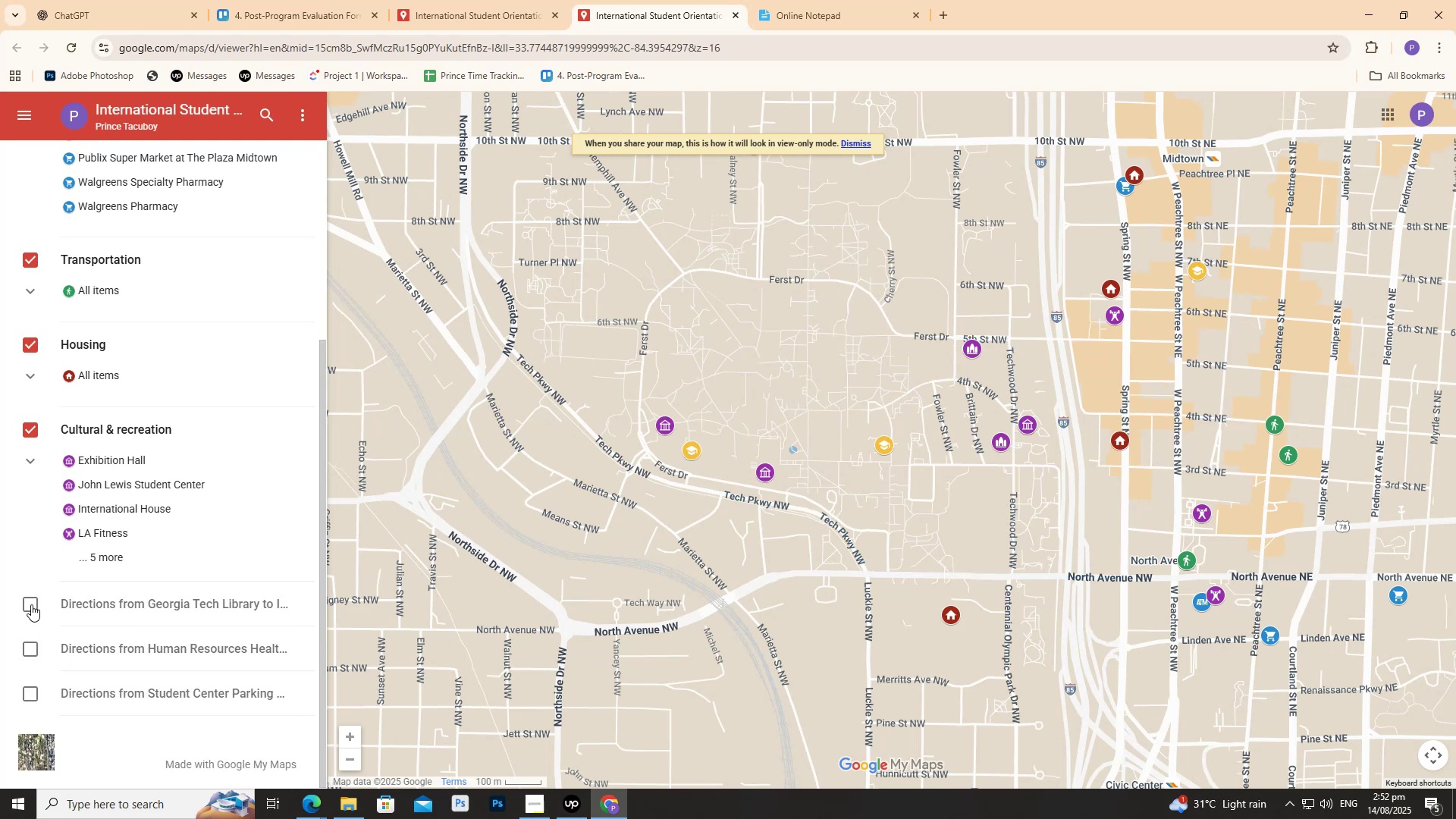 
left_click([31, 604])
 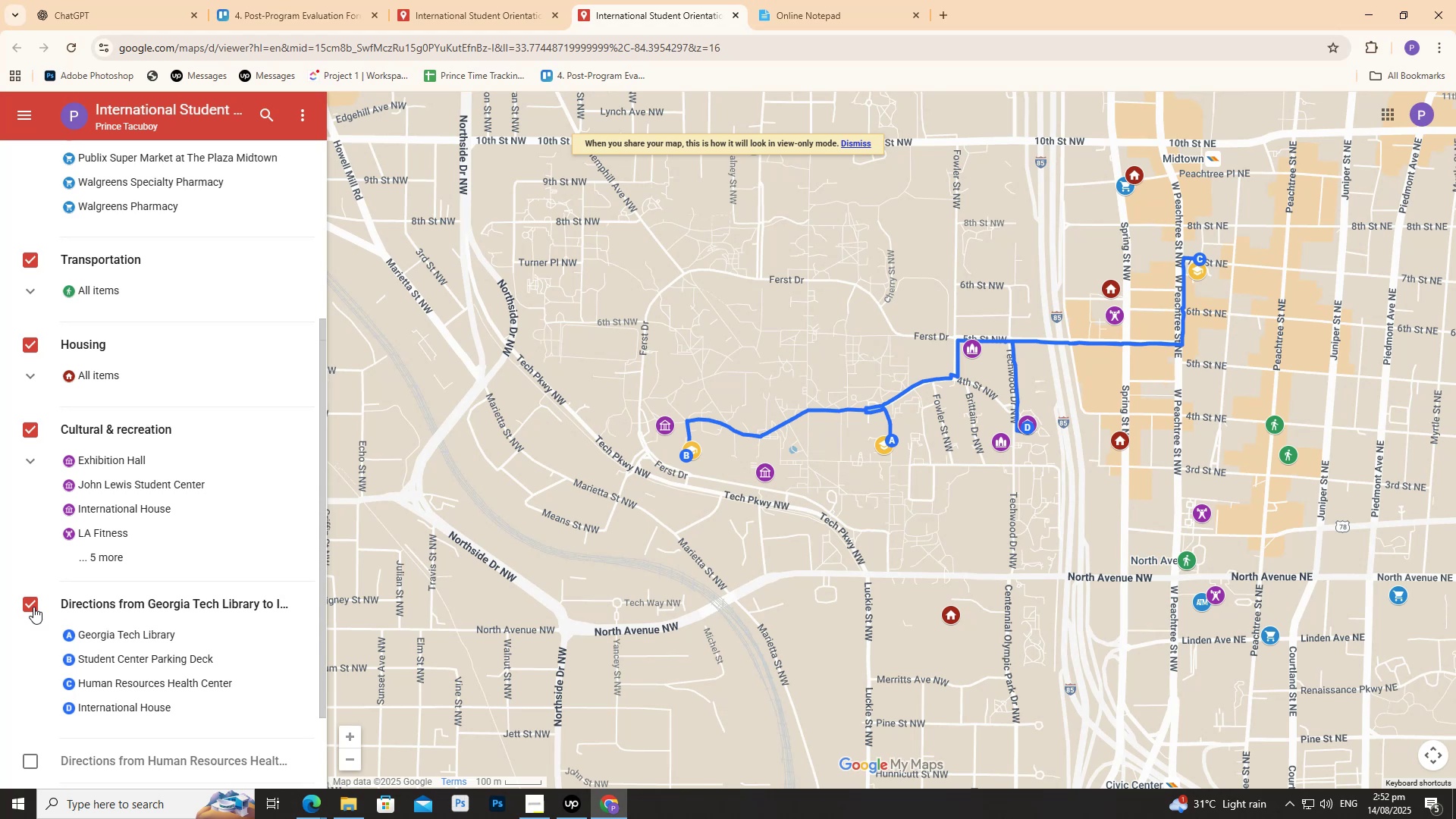 
left_click([33, 607])
 